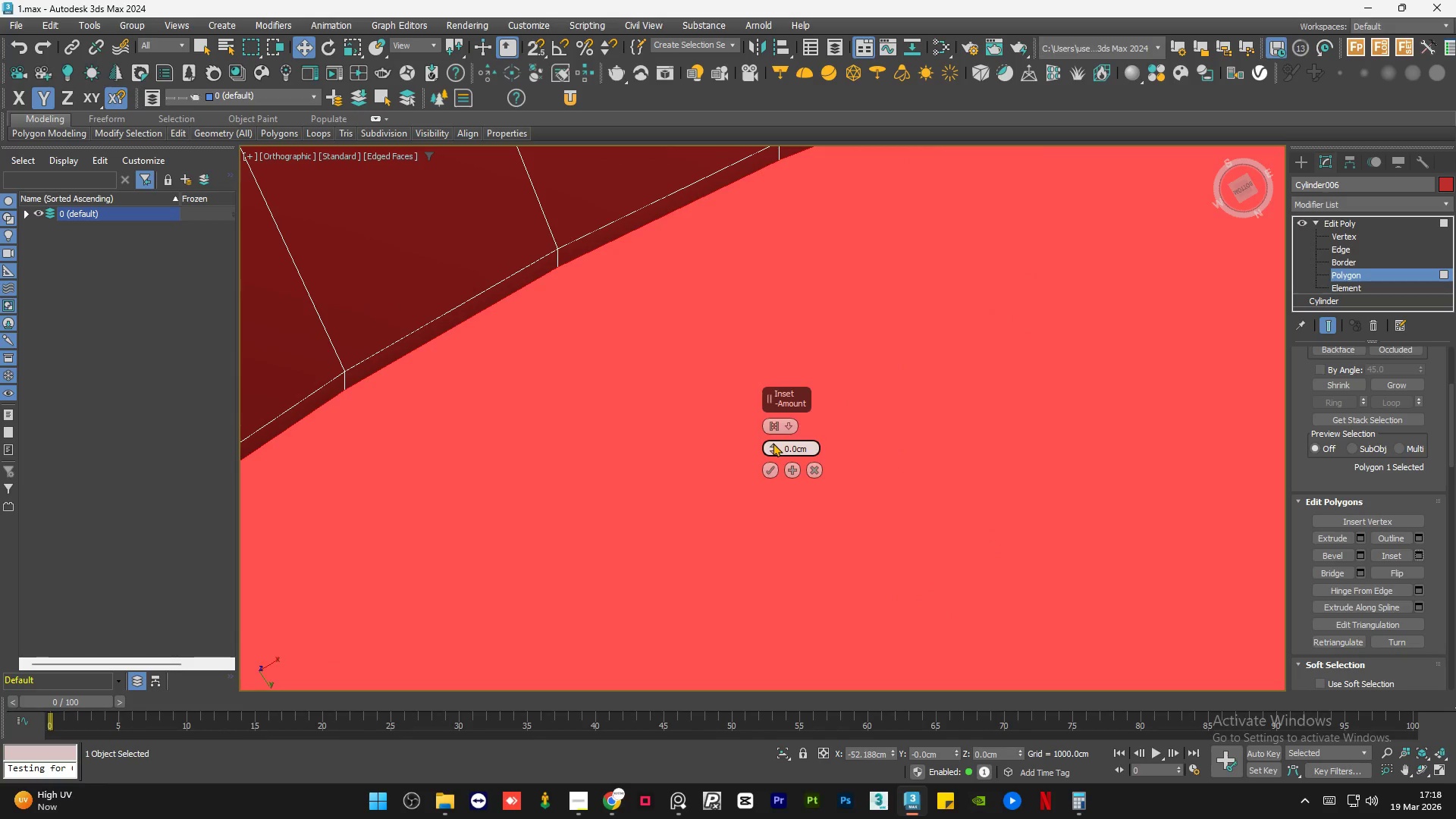 
left_click_drag(start_coordinate=[773, 444], to_coordinate=[773, 438])
 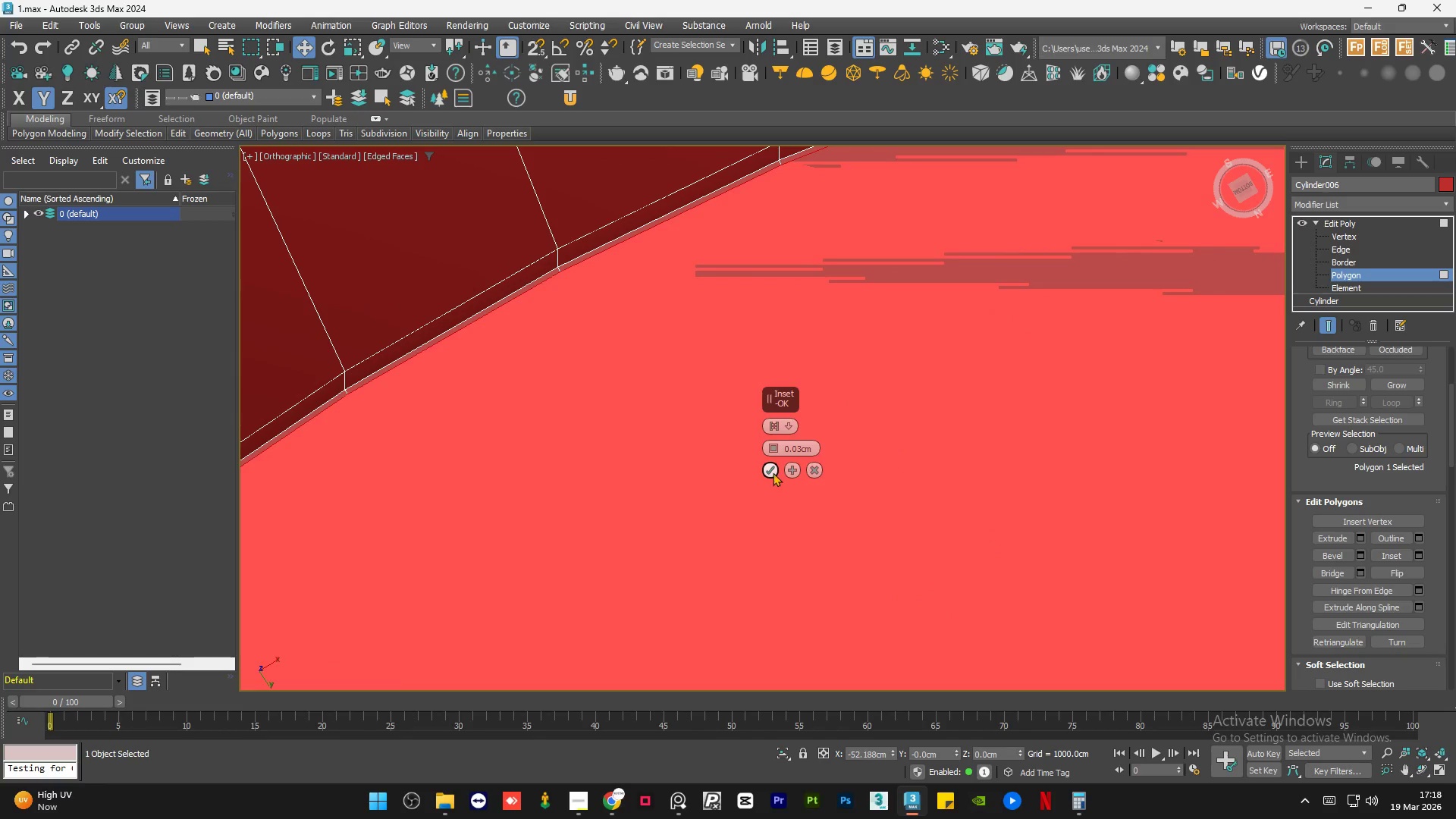 
left_click([773, 467])
 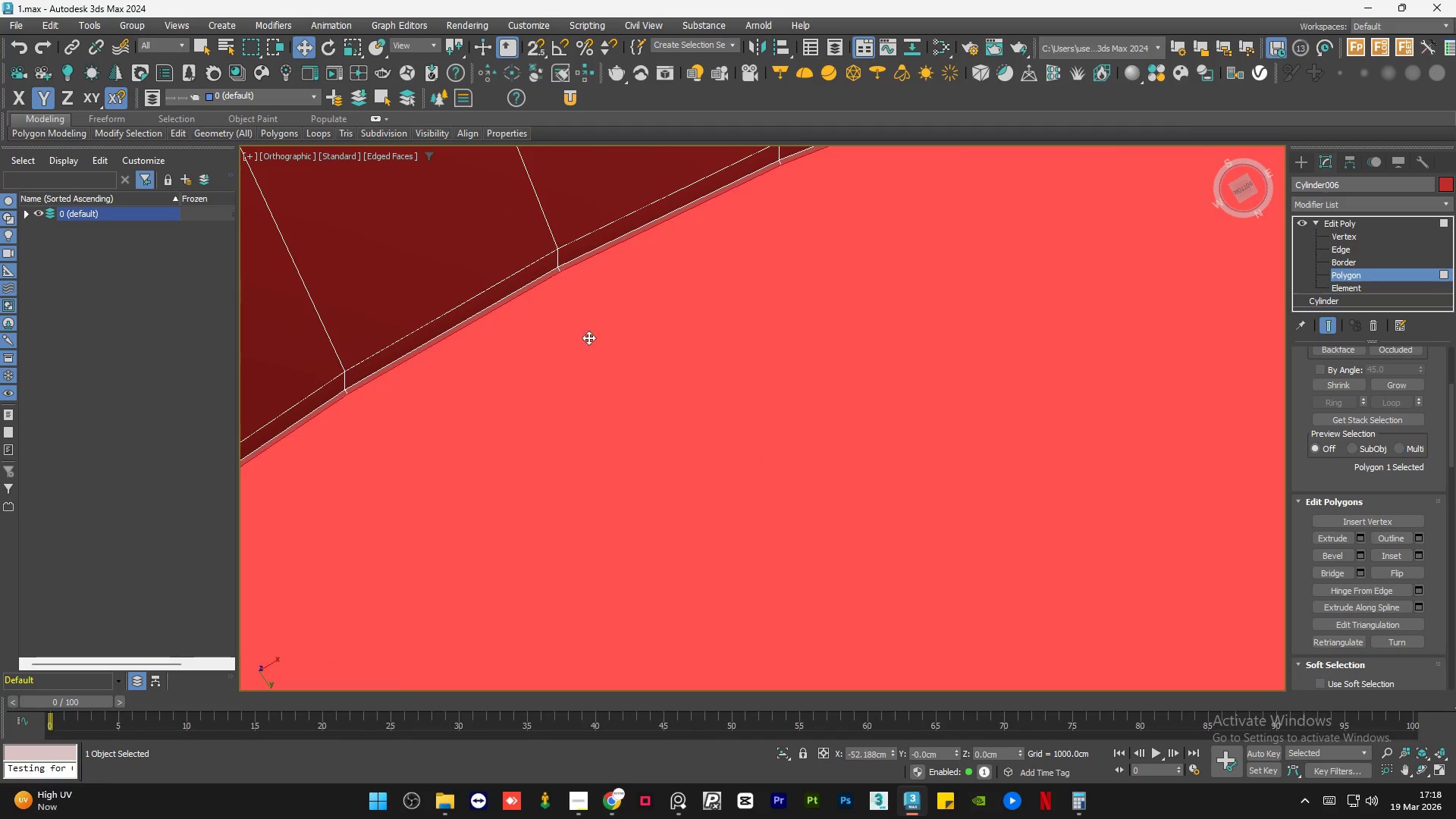 
scroll: coordinate [511, 304], scroll_direction: down, amount: 7.0
 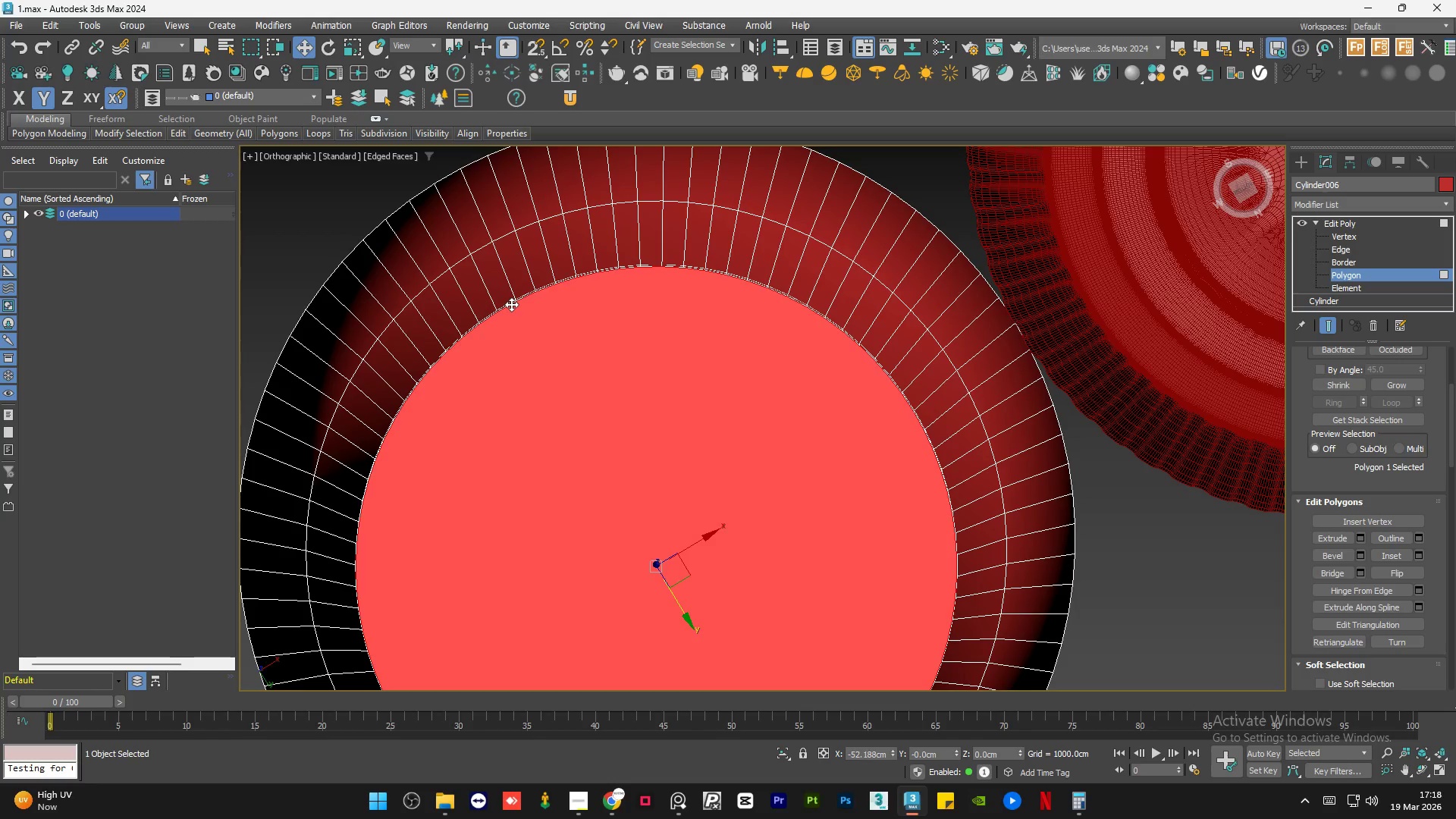 
scroll: coordinate [511, 304], scroll_direction: up, amount: 6.0
 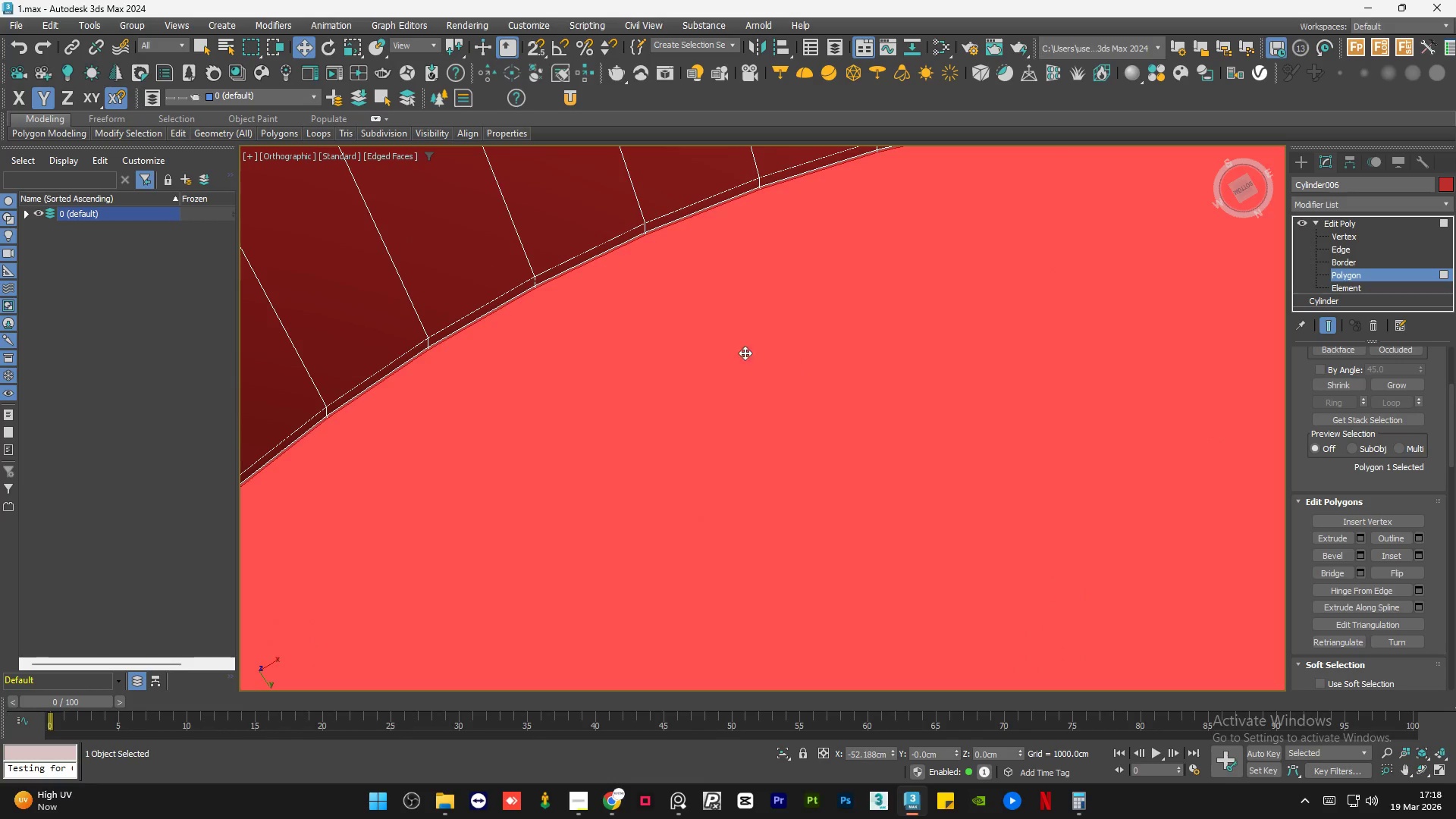 
scroll: coordinate [579, 232], scroll_direction: down, amount: 4.0
 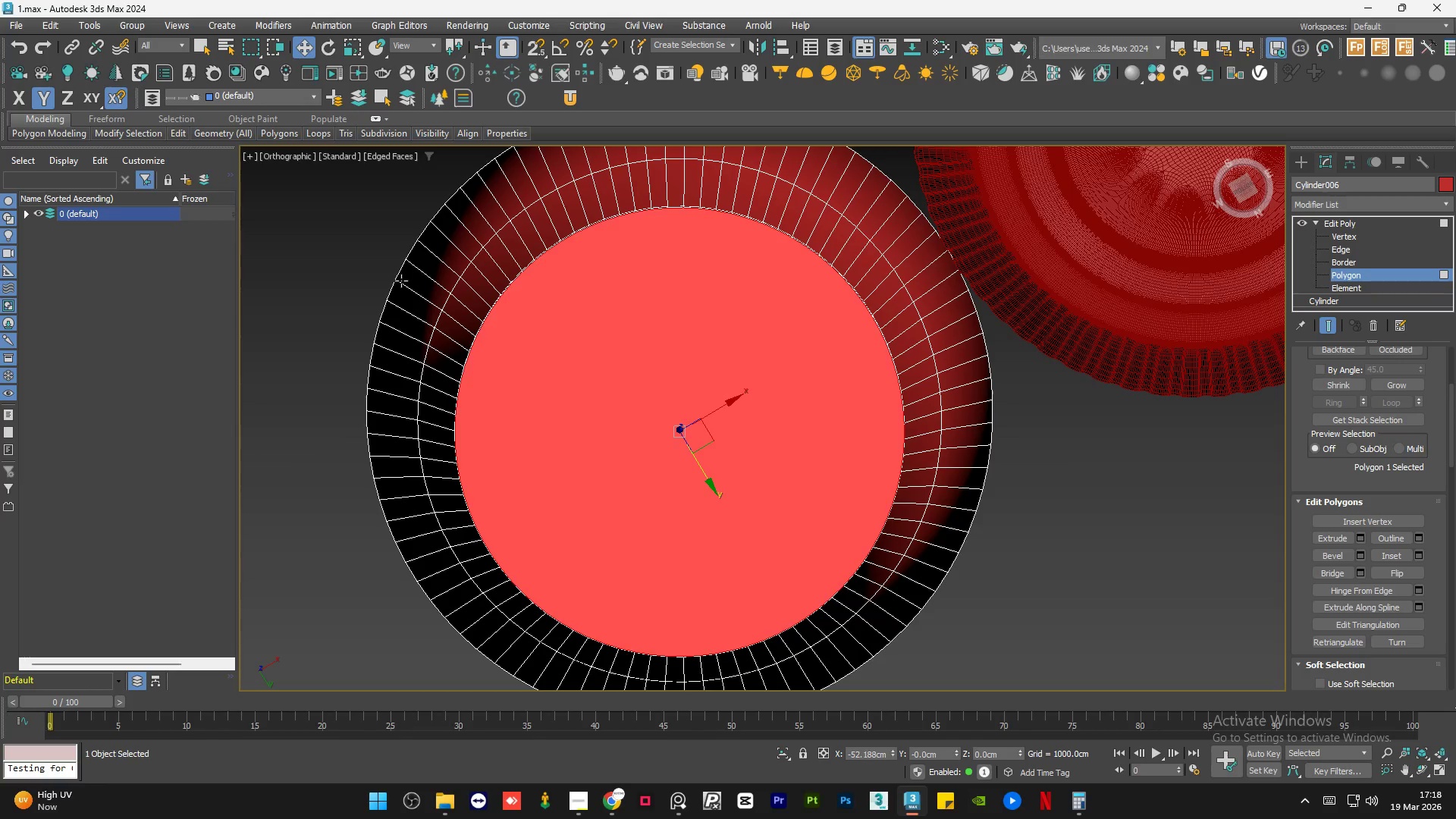 
left_click([329, 277])
 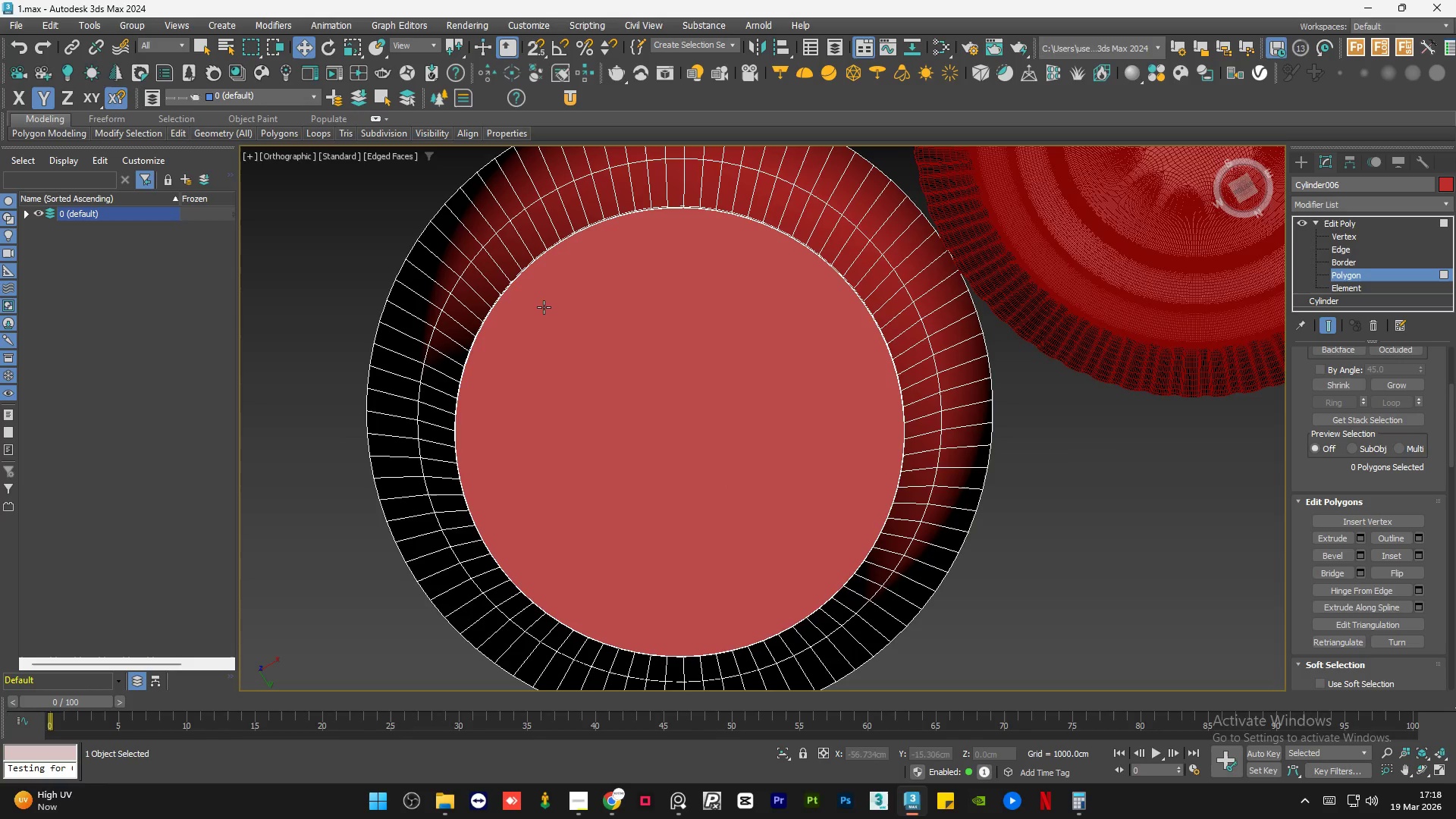 
left_click([598, 333])
 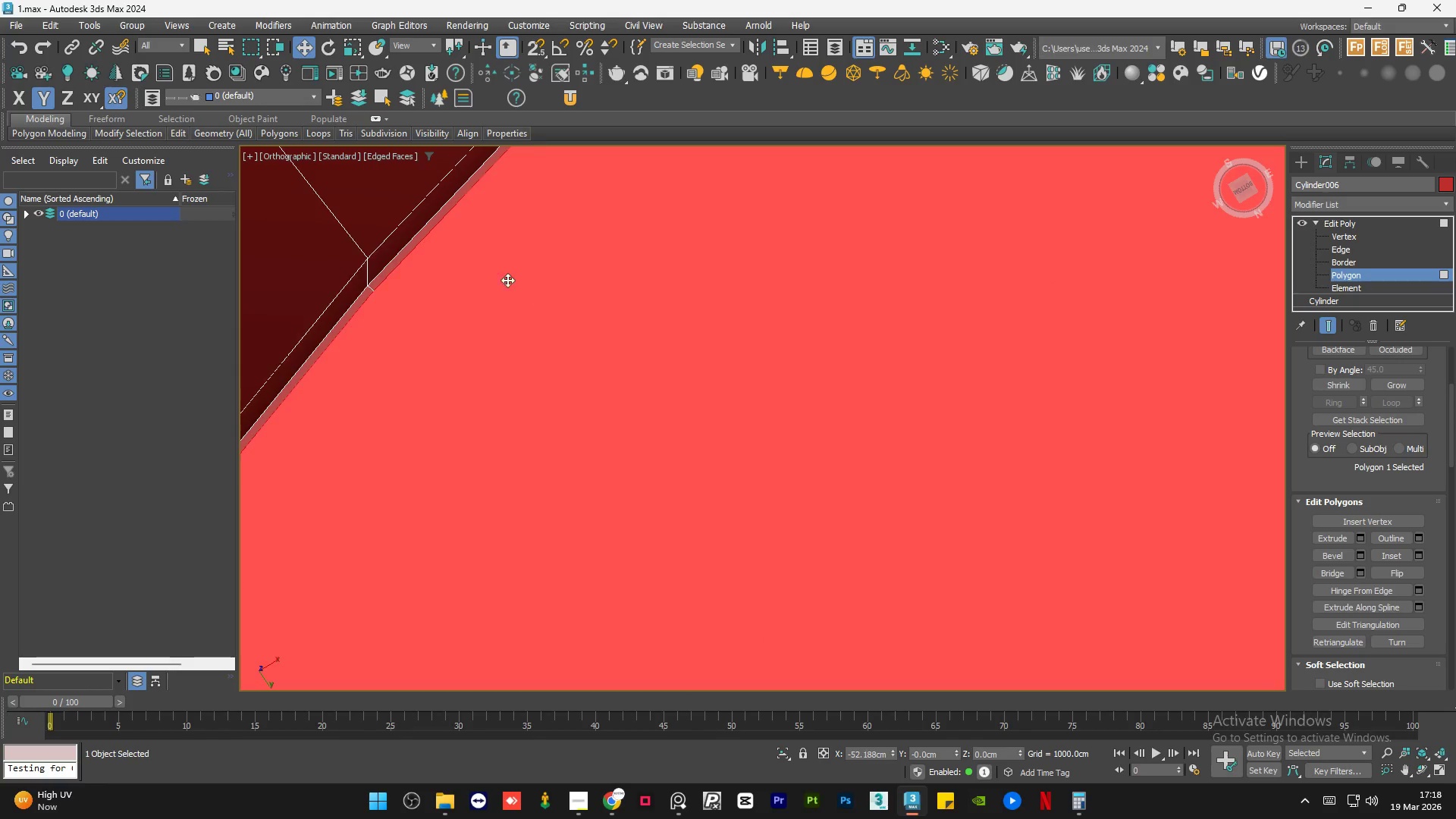 
scroll: coordinate [598, 333], scroll_direction: up, amount: 9.0
 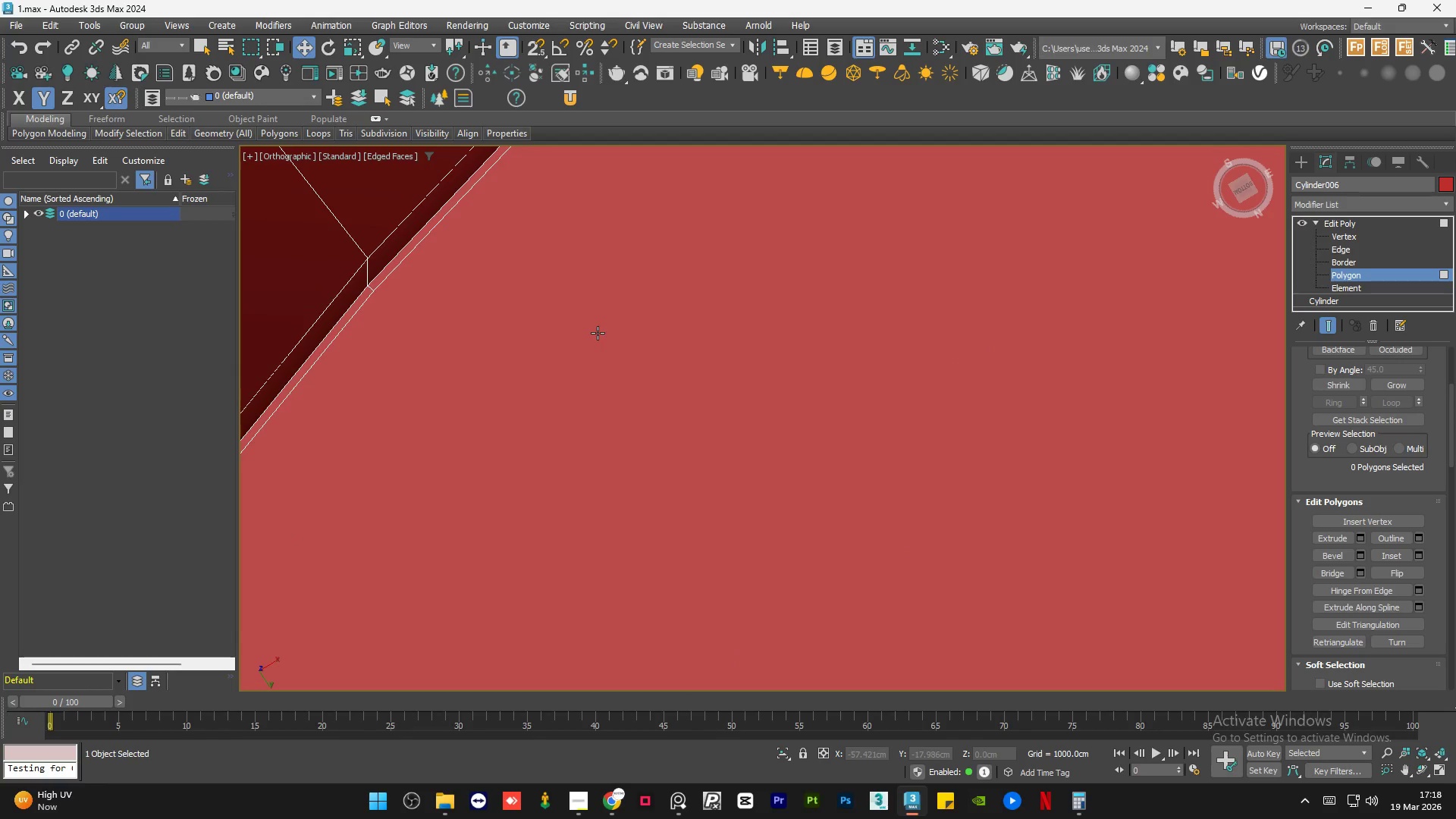 
scroll: coordinate [472, 264], scroll_direction: down, amount: 10.0
 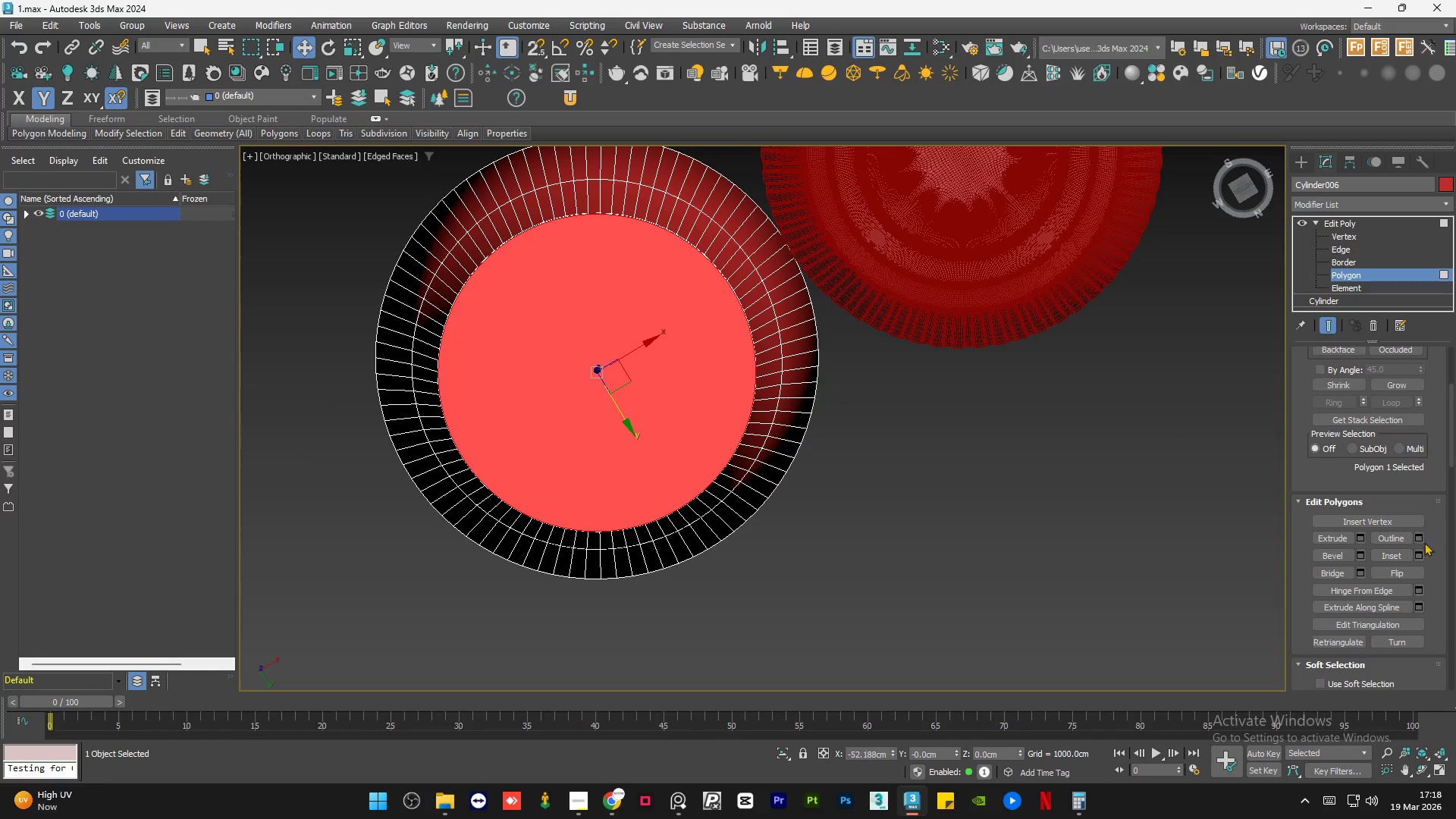 
left_click([1416, 558])
 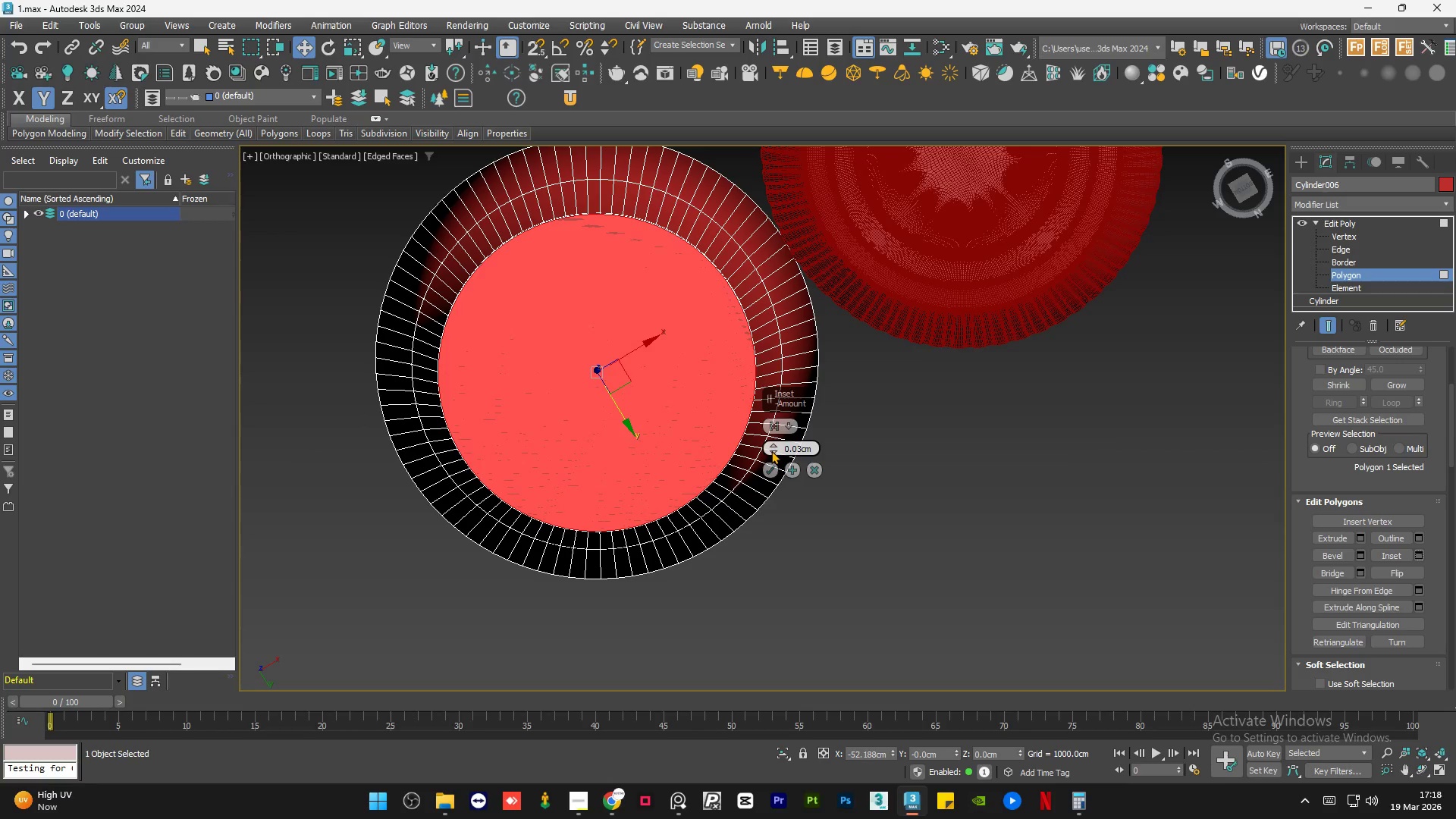 
left_click_drag(start_coordinate=[772, 446], to_coordinate=[771, 407])
 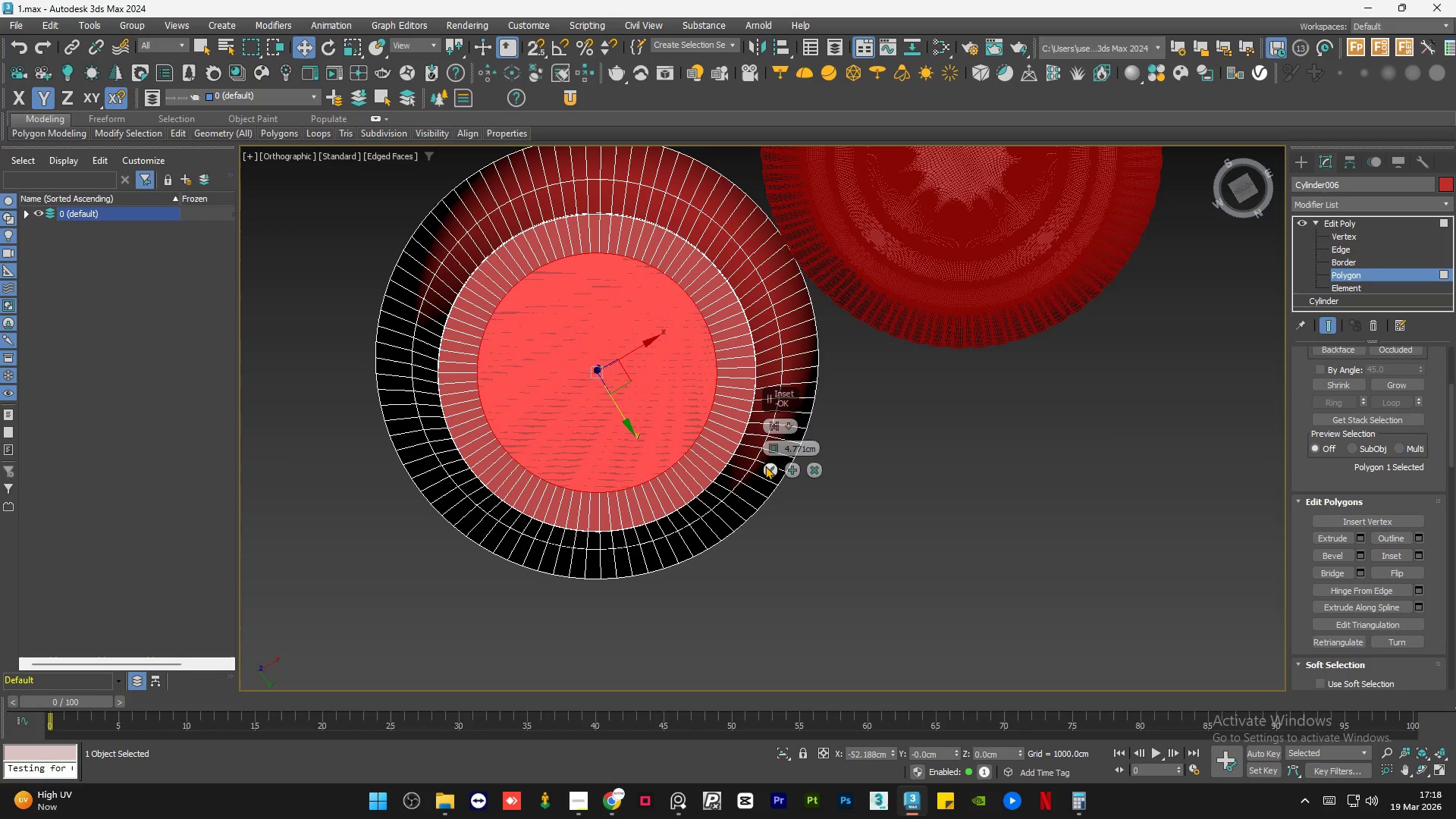 
left_click([767, 466])
 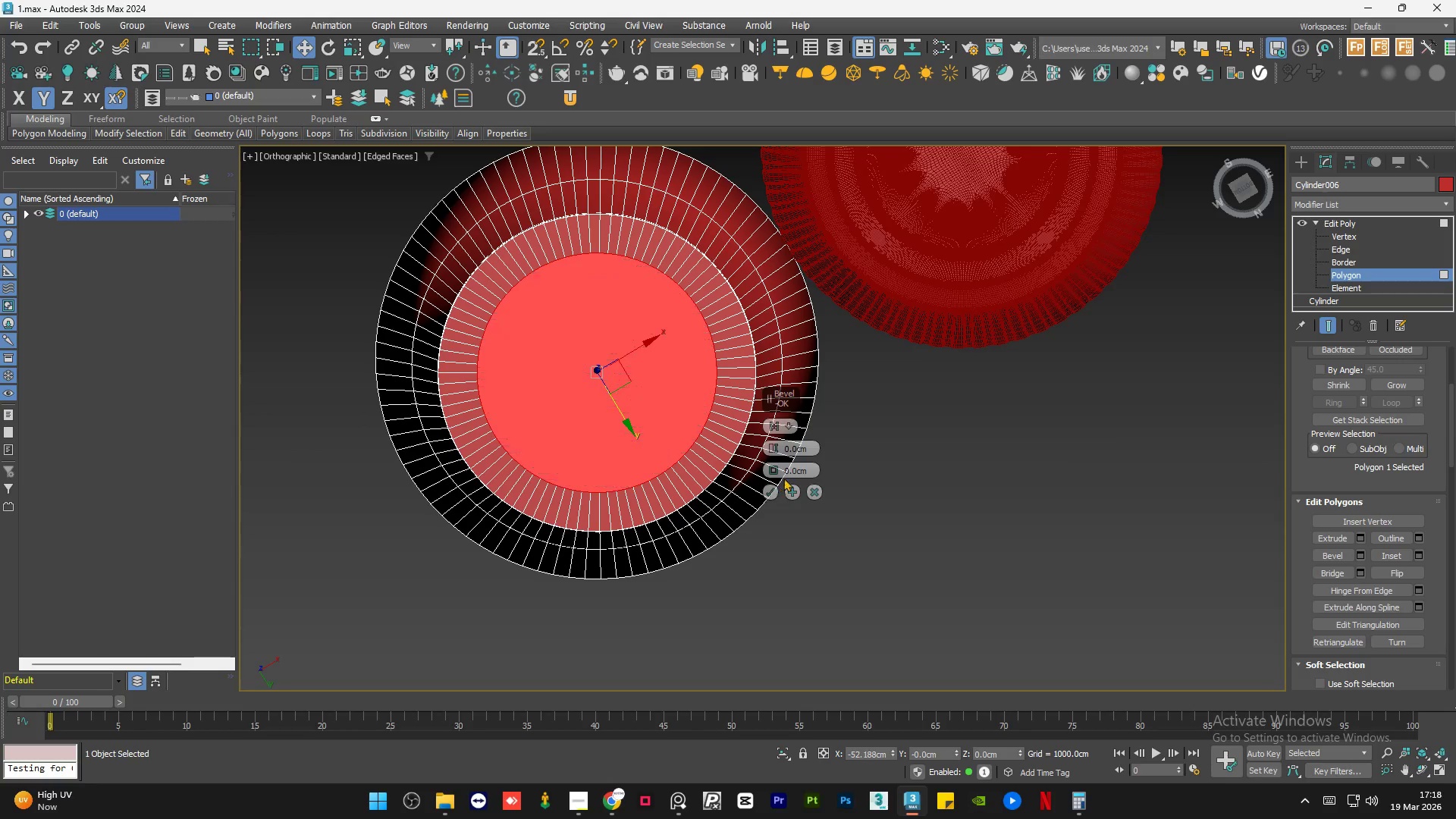 
left_click_drag(start_coordinate=[774, 469], to_coordinate=[773, 488])
 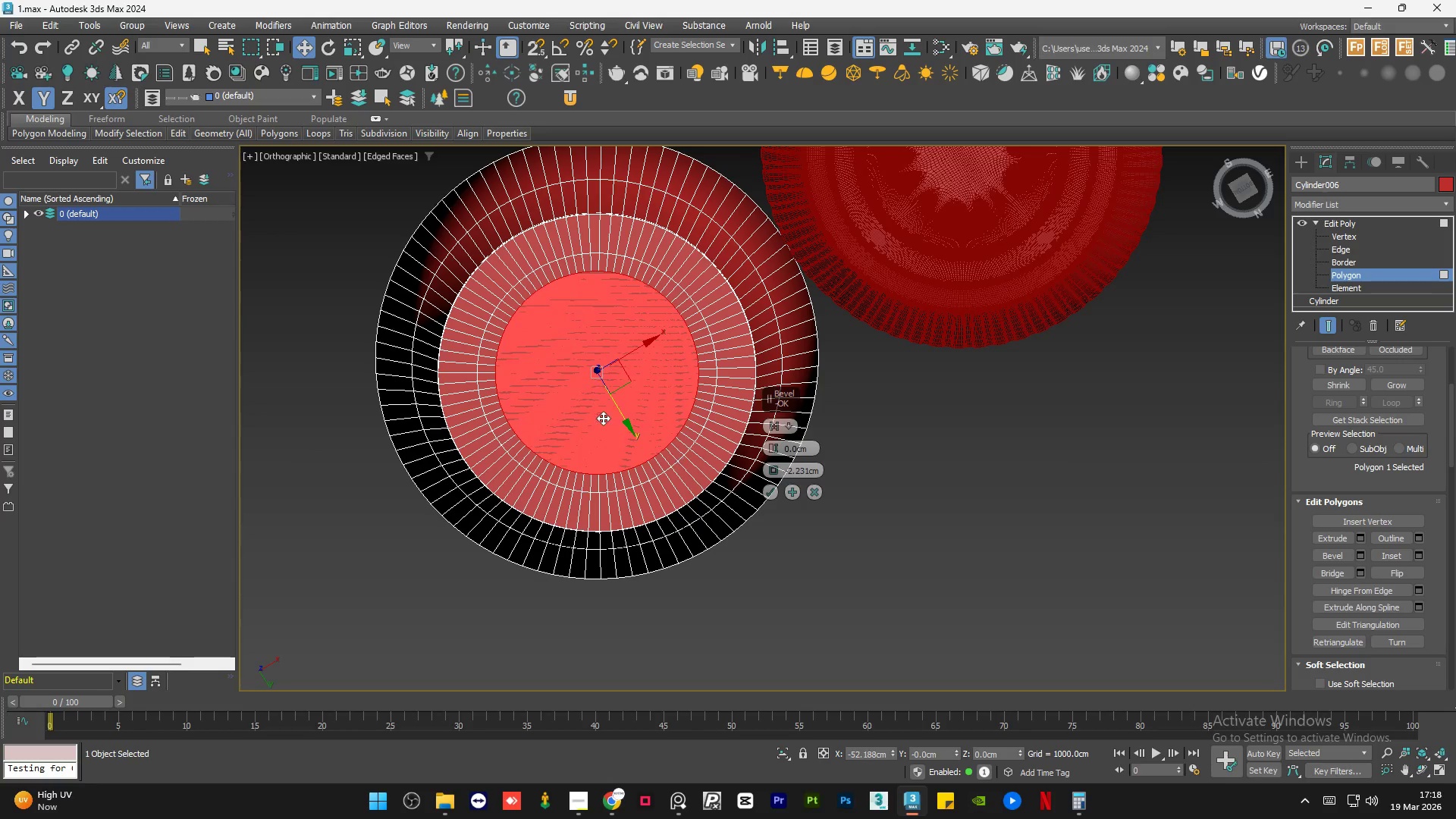 
hold_key(key=AltLeft, duration=1.0)
 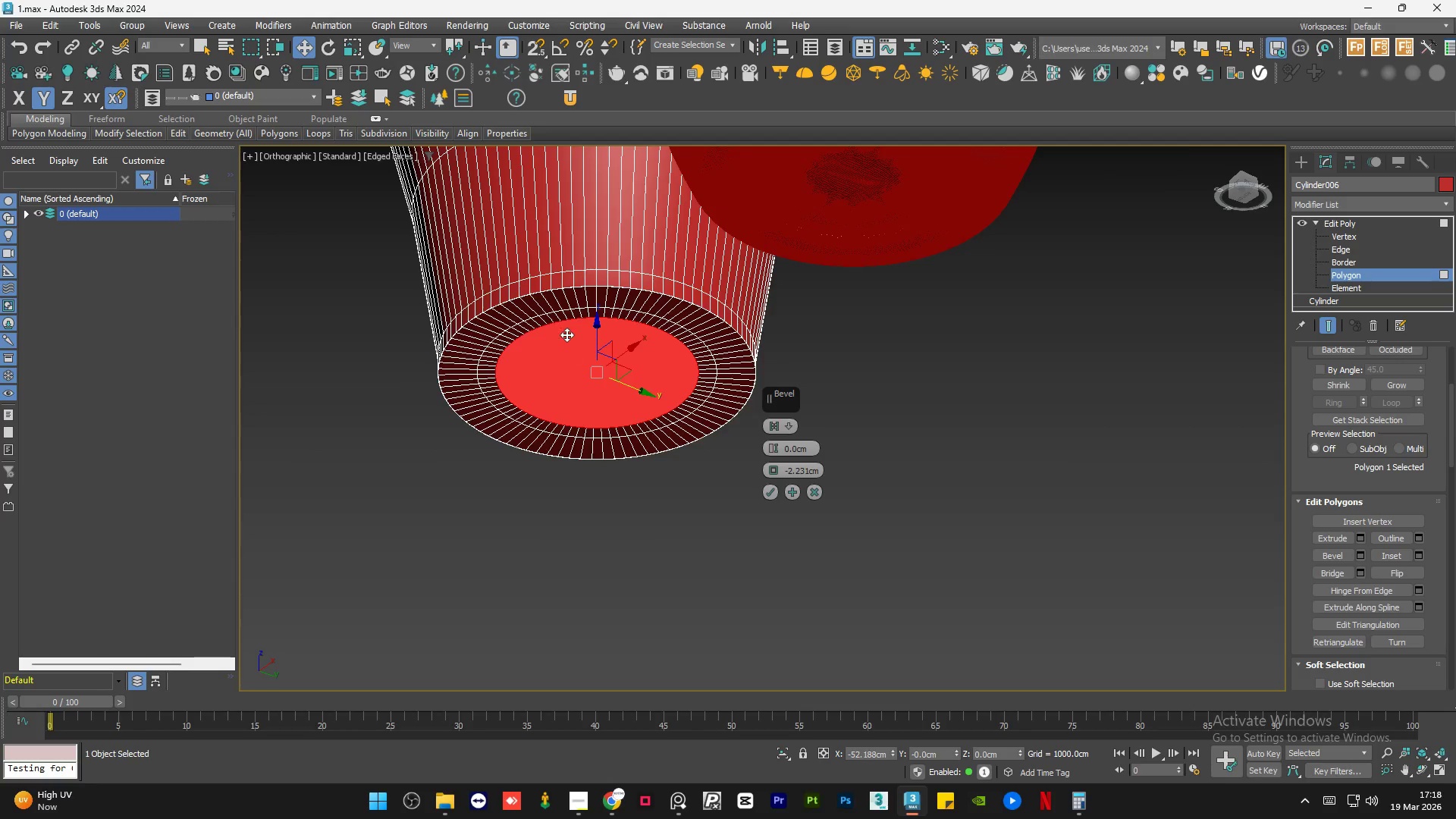 
scroll: coordinate [566, 334], scroll_direction: up, amount: 2.0
 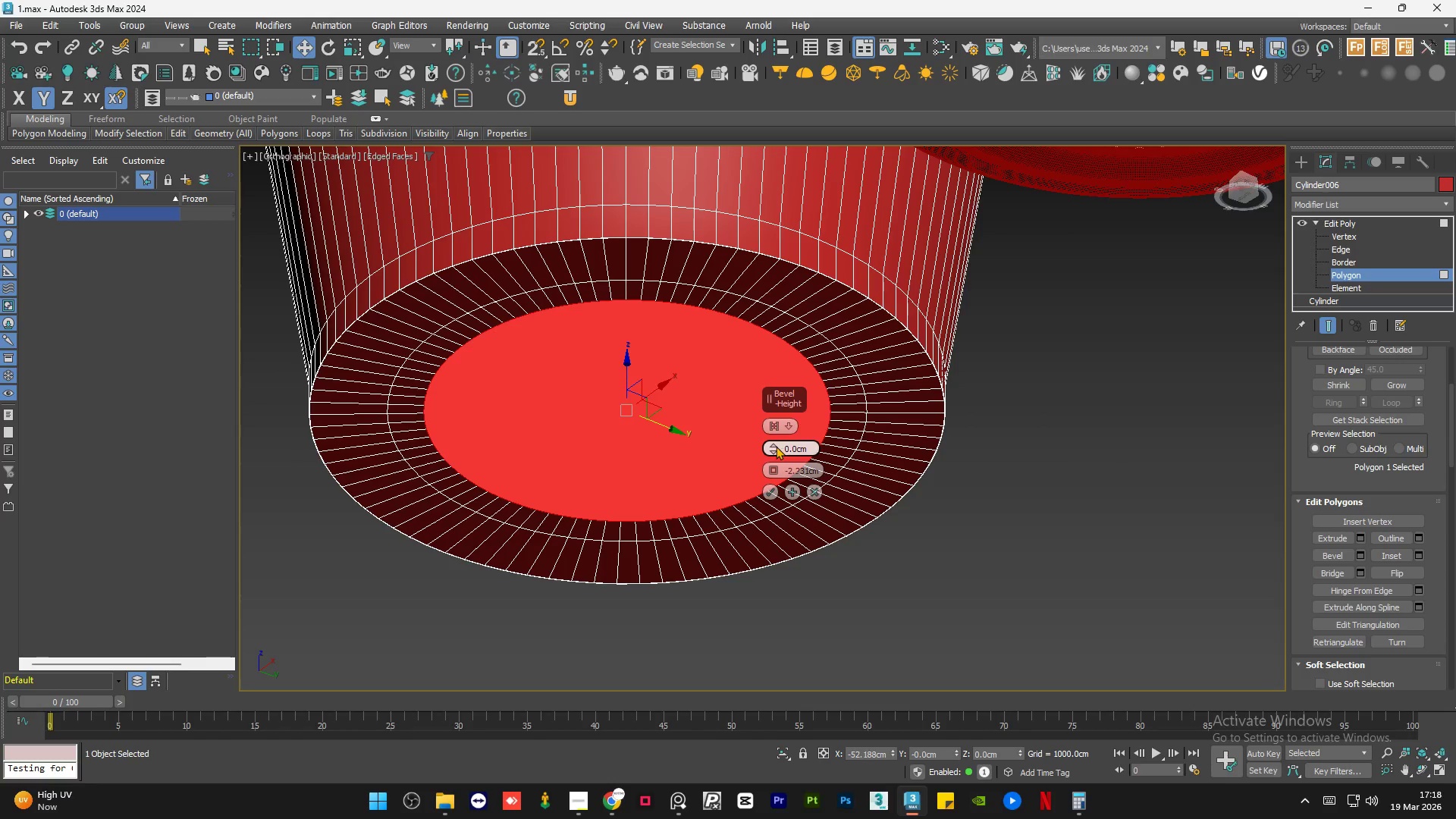 
left_click_drag(start_coordinate=[775, 446], to_coordinate=[772, 470])
 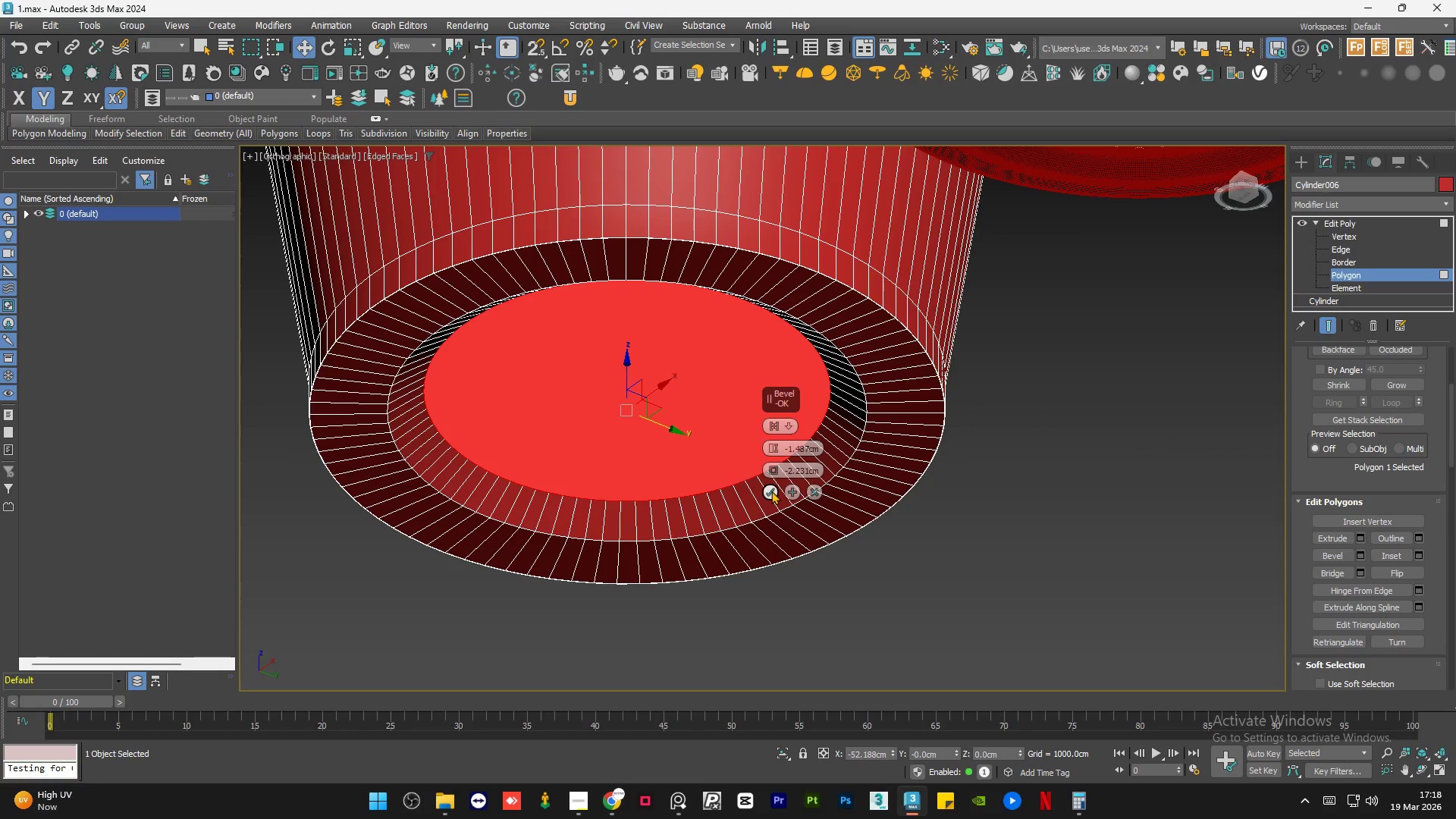 
left_click([771, 491])
 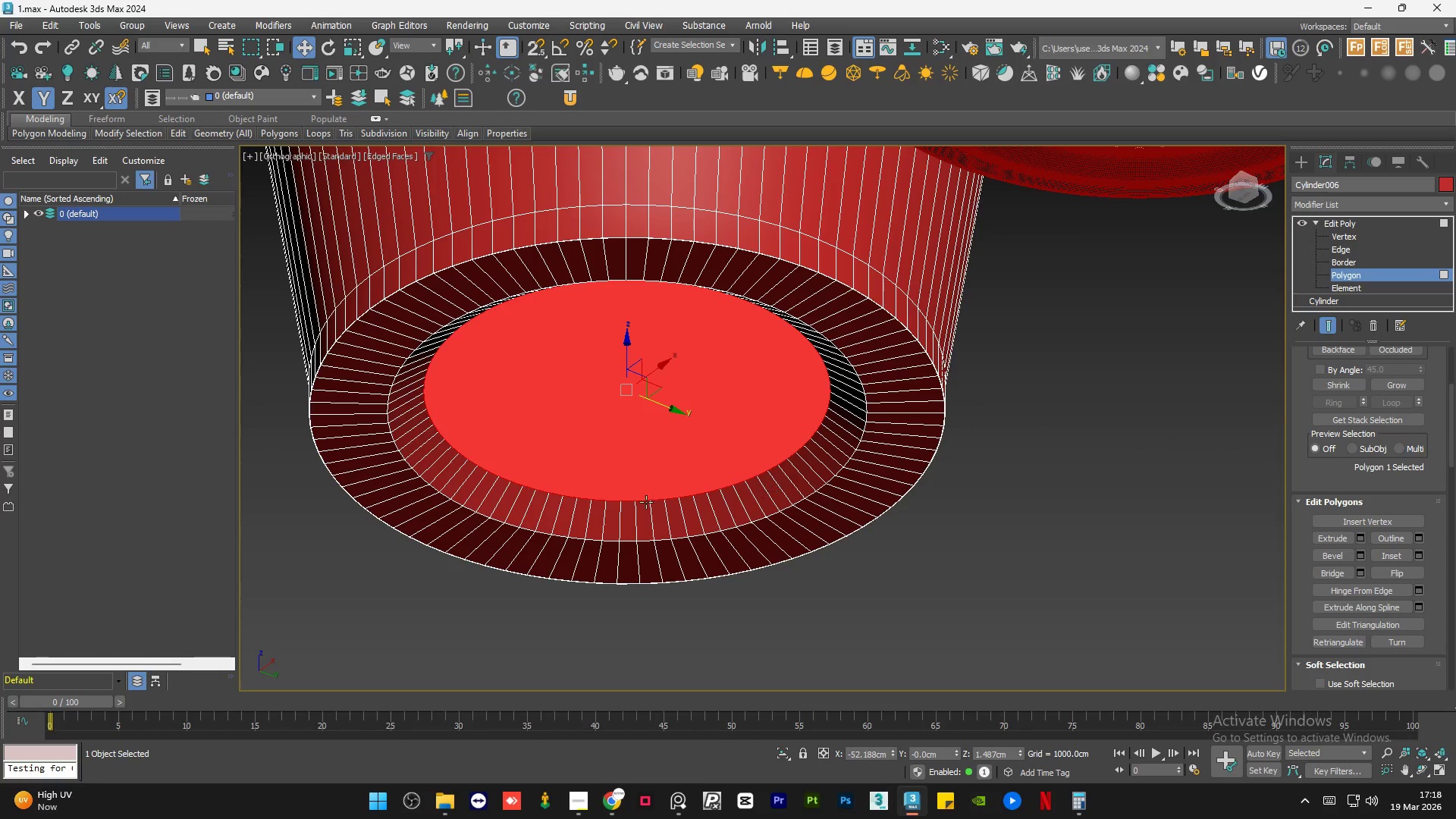 
left_click([728, 649])
 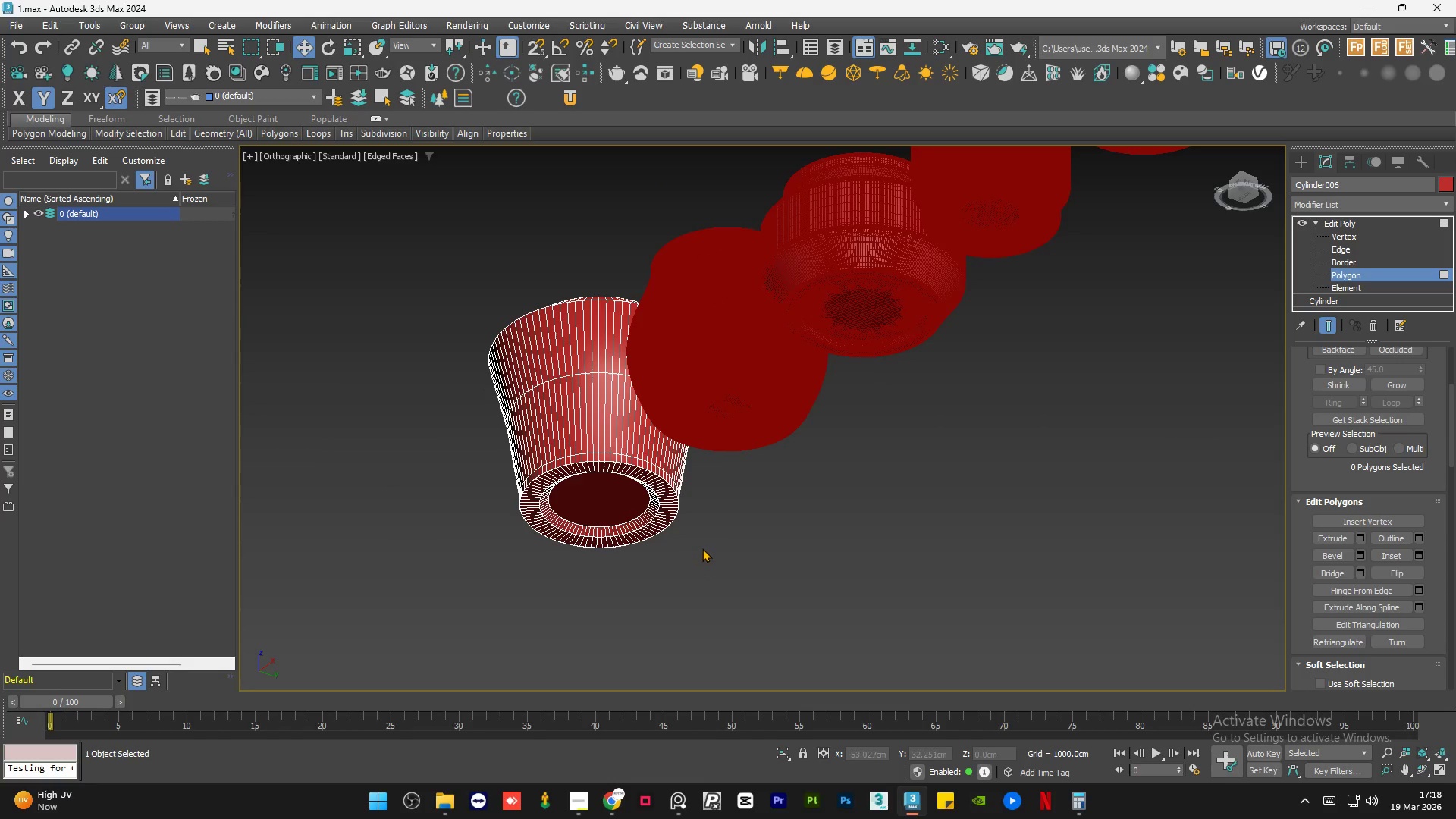 
scroll: coordinate [590, 537], scroll_direction: down, amount: 4.0
 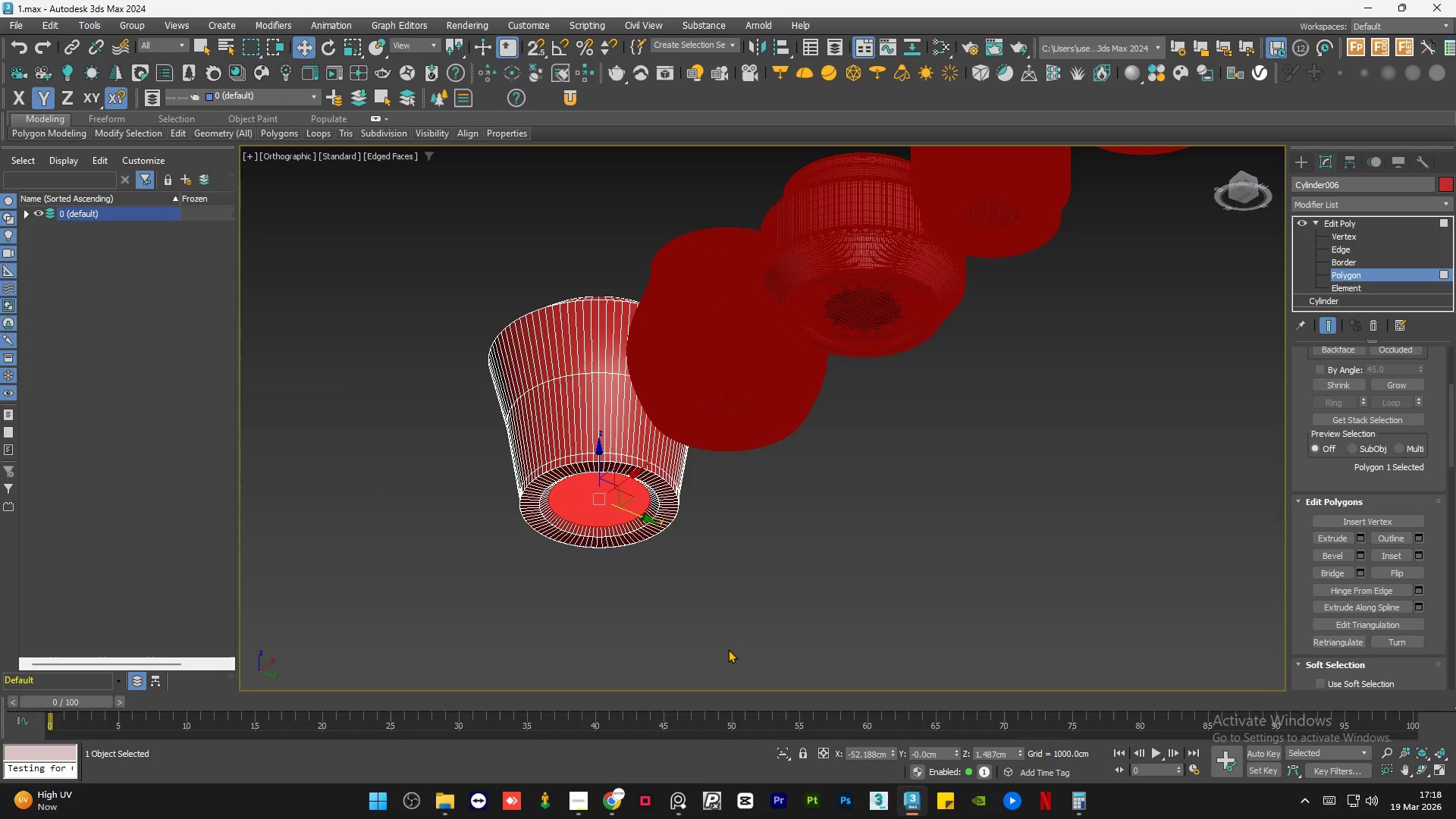 
hold_key(key=AltLeft, duration=1.52)
 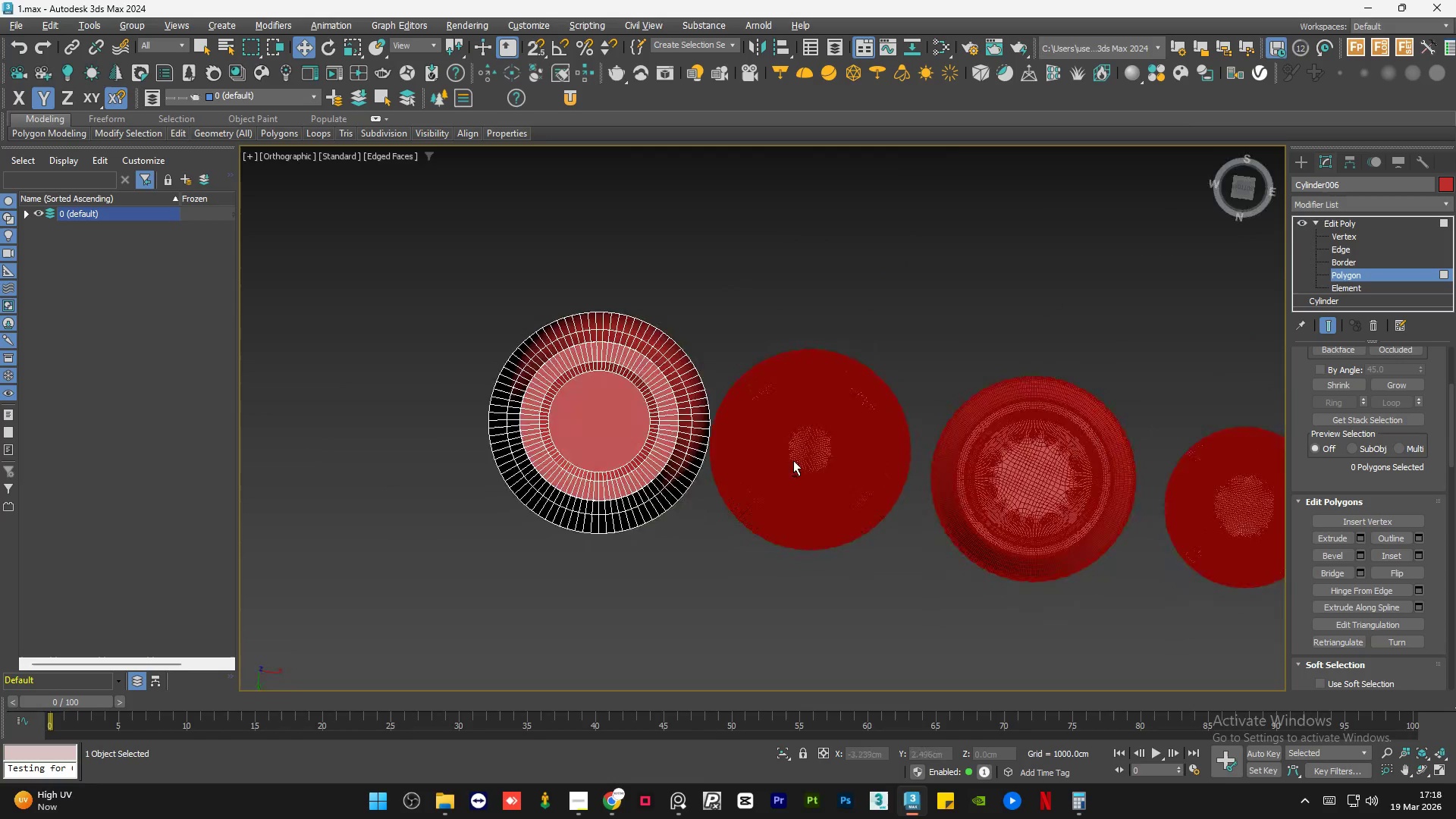 
hold_key(key=AltLeft, duration=0.89)
 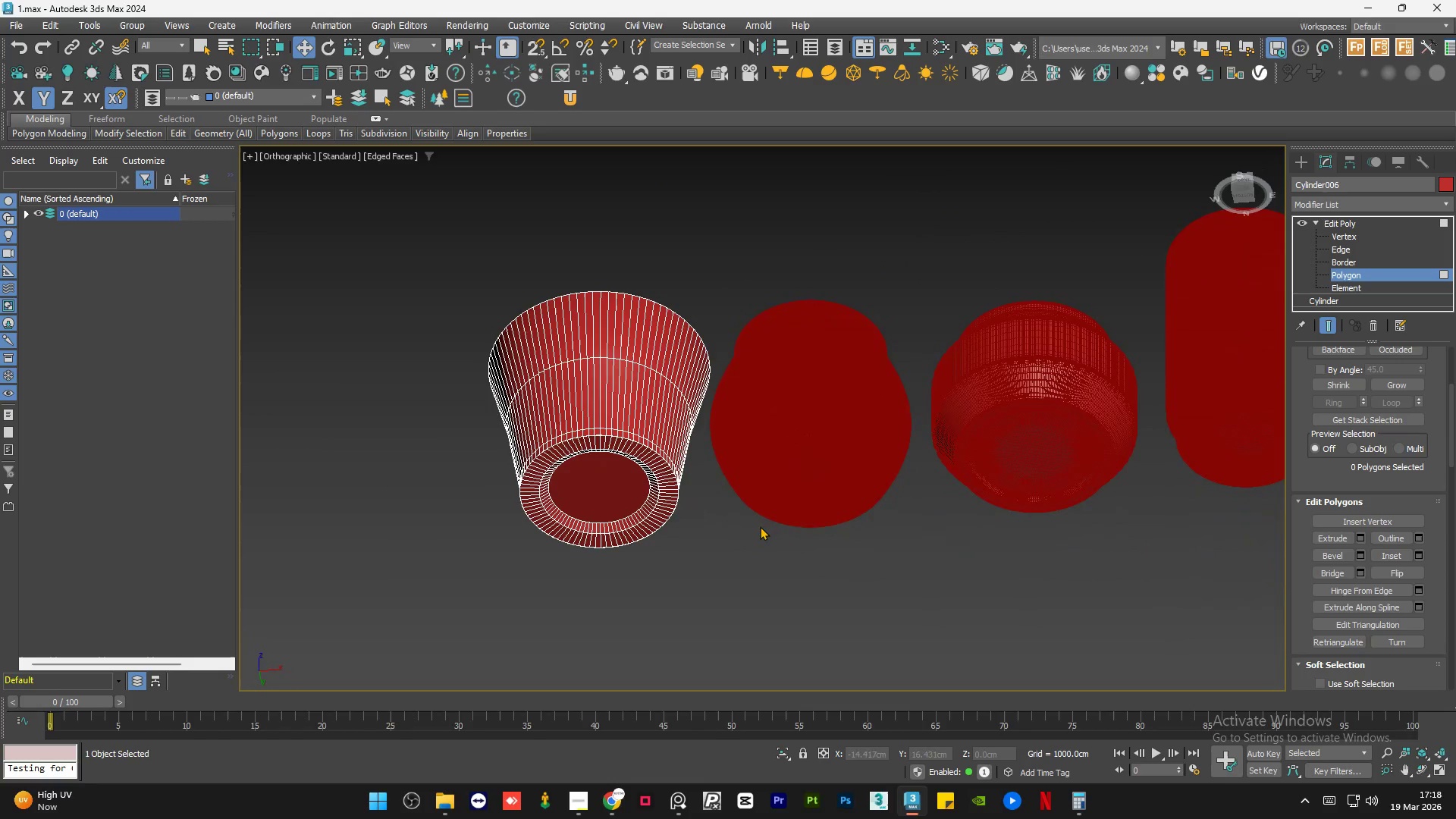 
key(Alt+AltLeft)
 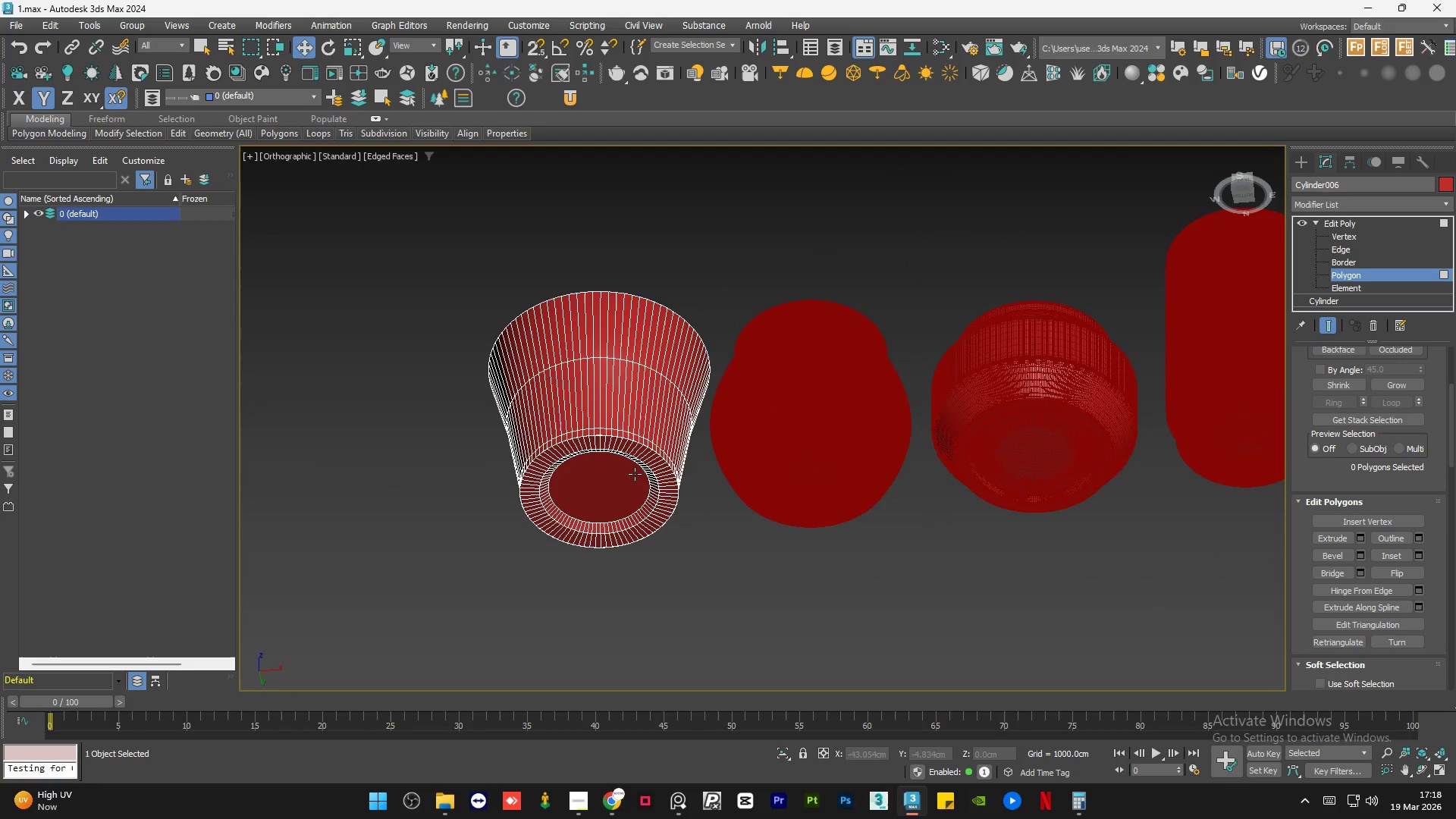 
scroll: coordinate [557, 457], scroll_direction: up, amount: 5.0
 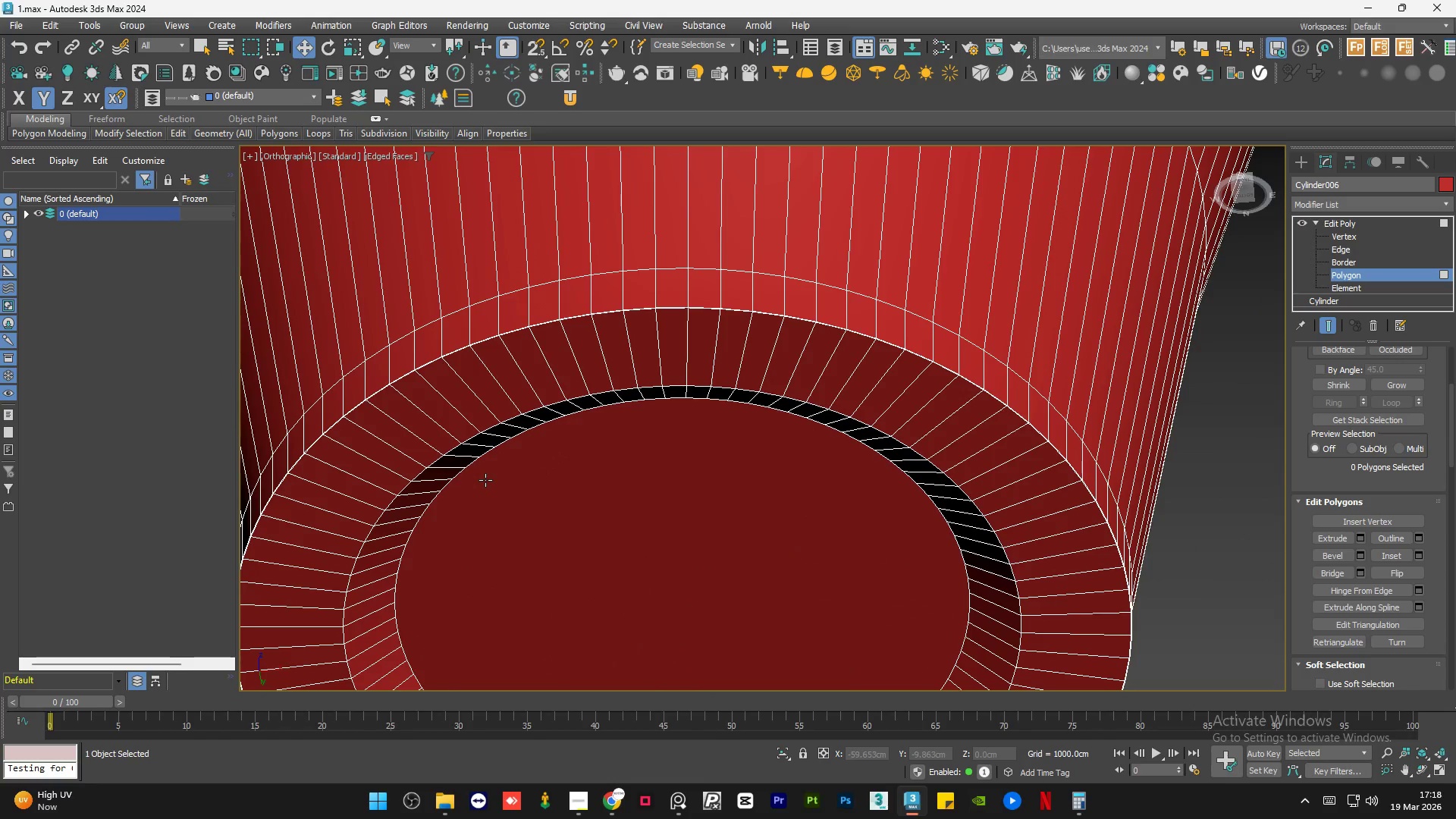 
hold_key(key=AltLeft, duration=0.64)
 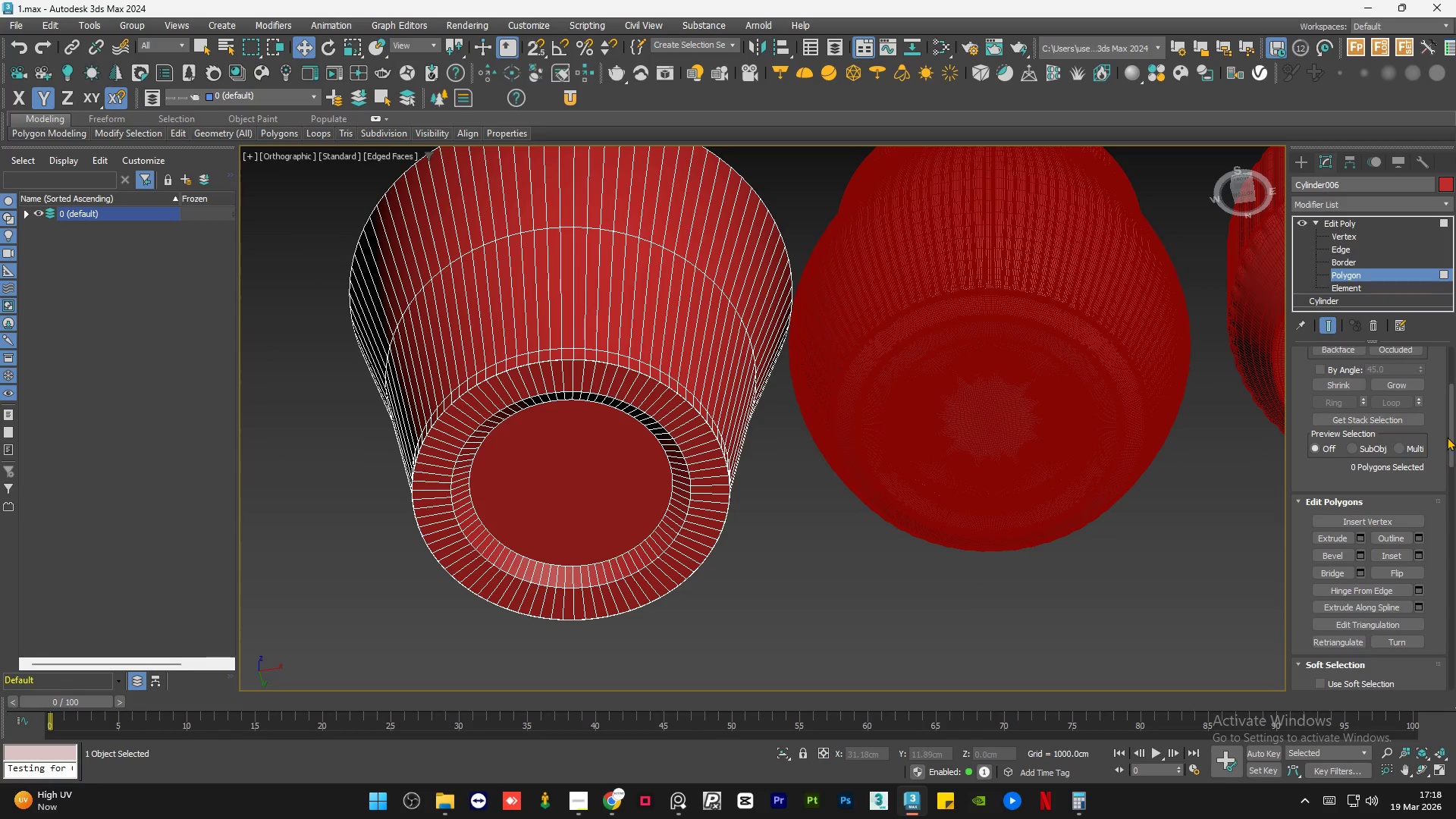 
scroll: coordinate [510, 456], scroll_direction: down, amount: 3.0
 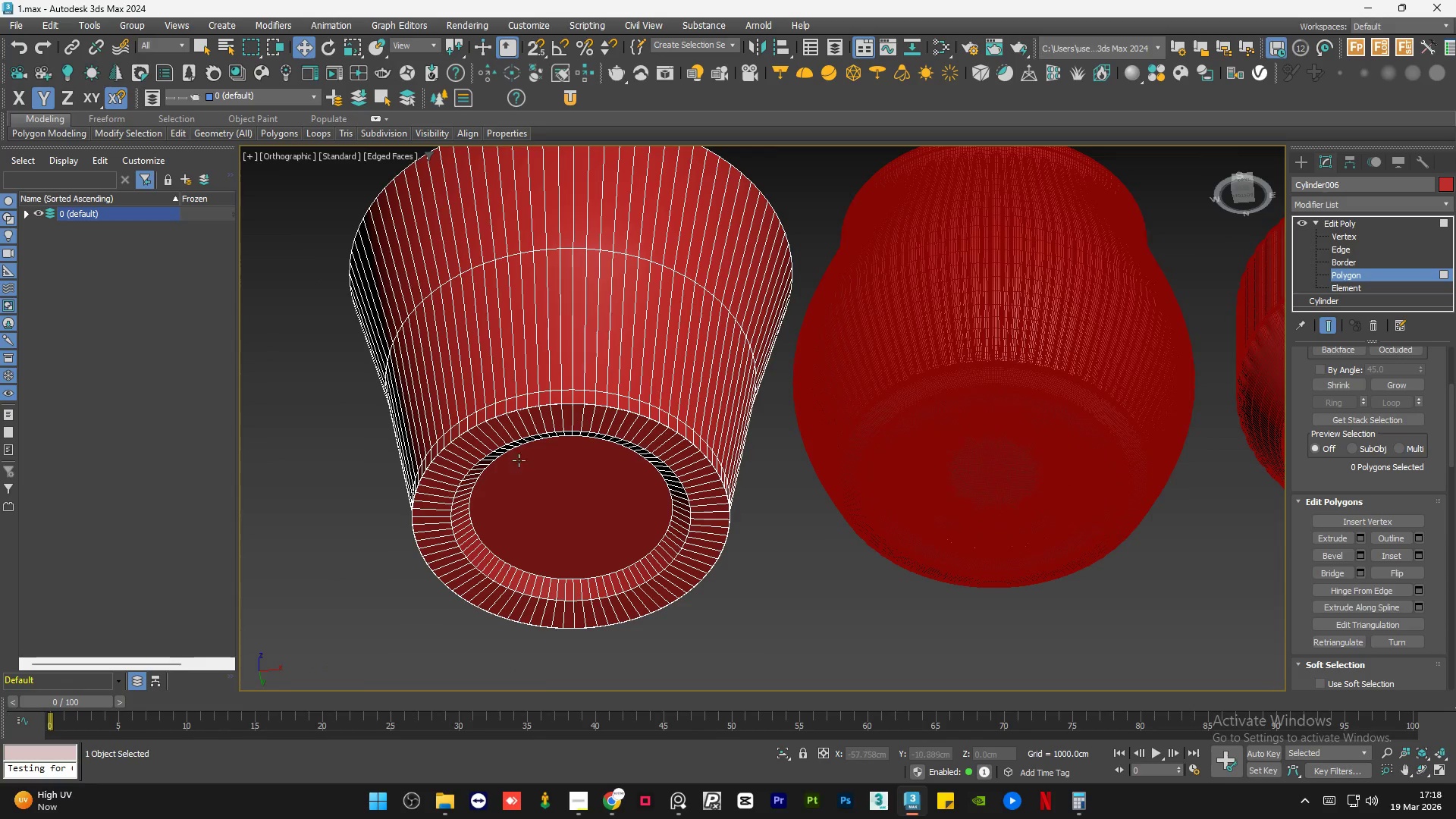 
left_click_drag(start_coordinate=[1448, 436], to_coordinate=[1447, 343])
 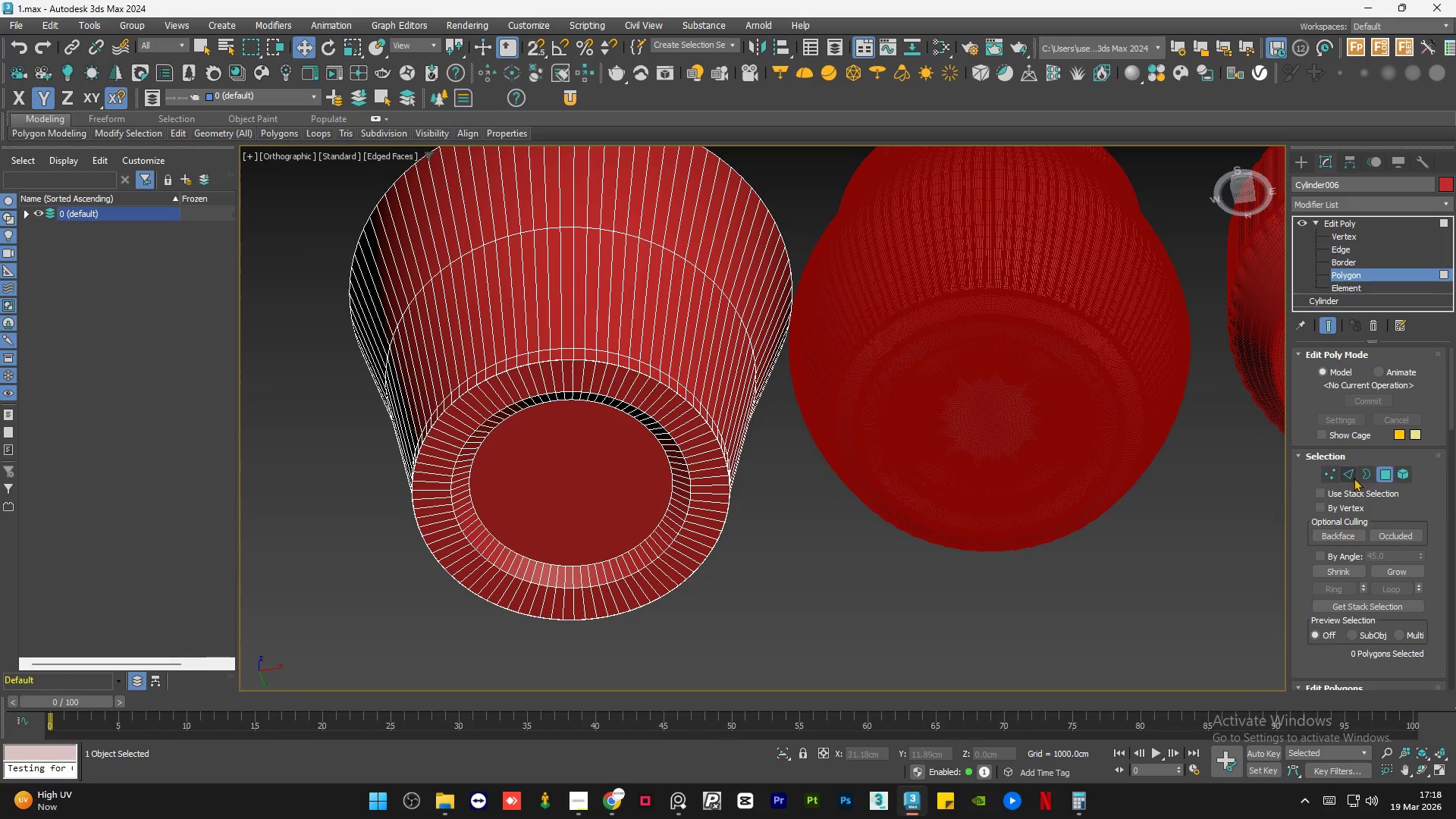 
left_click([1354, 478])
 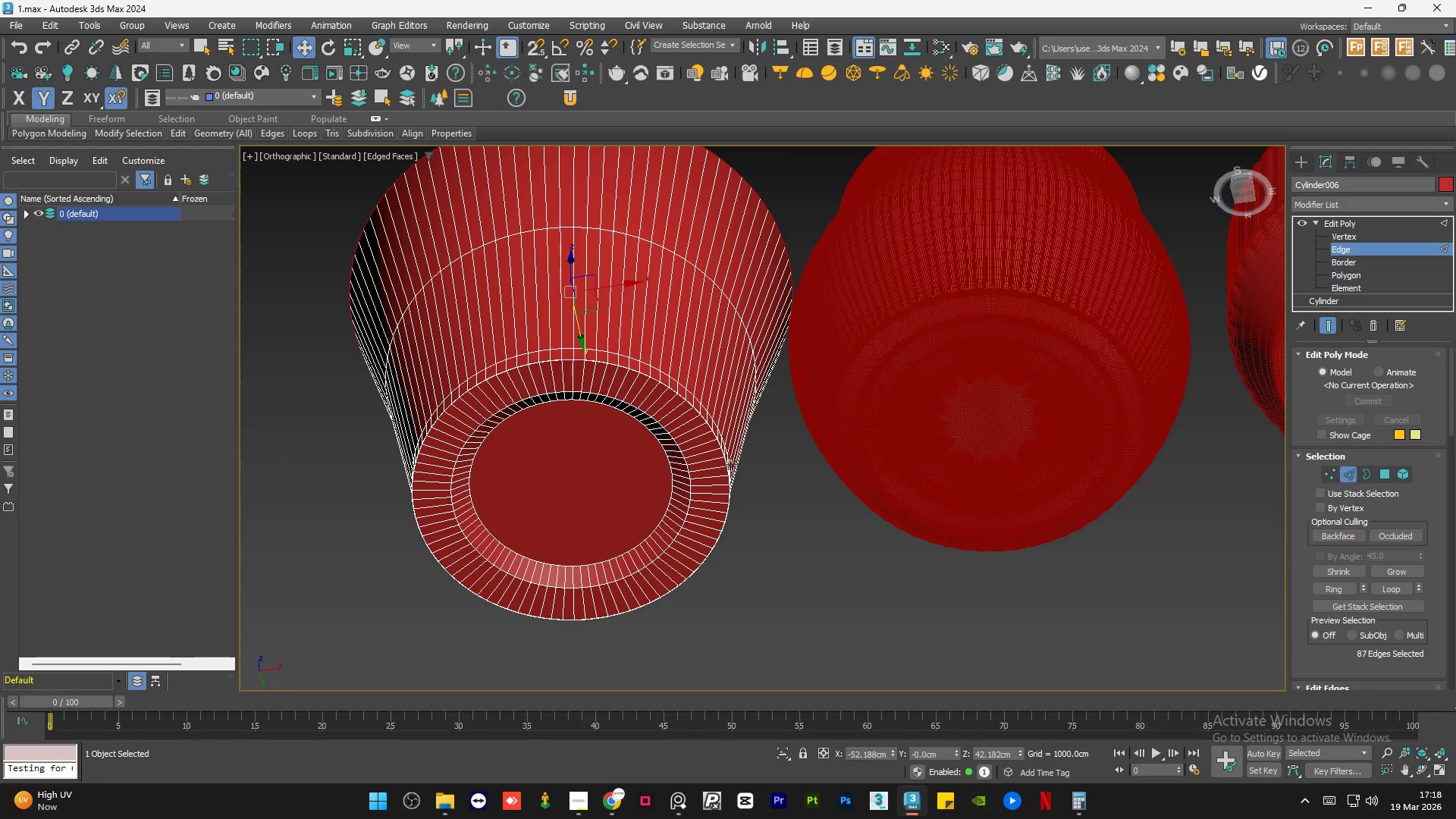 
key(Alt+1)
 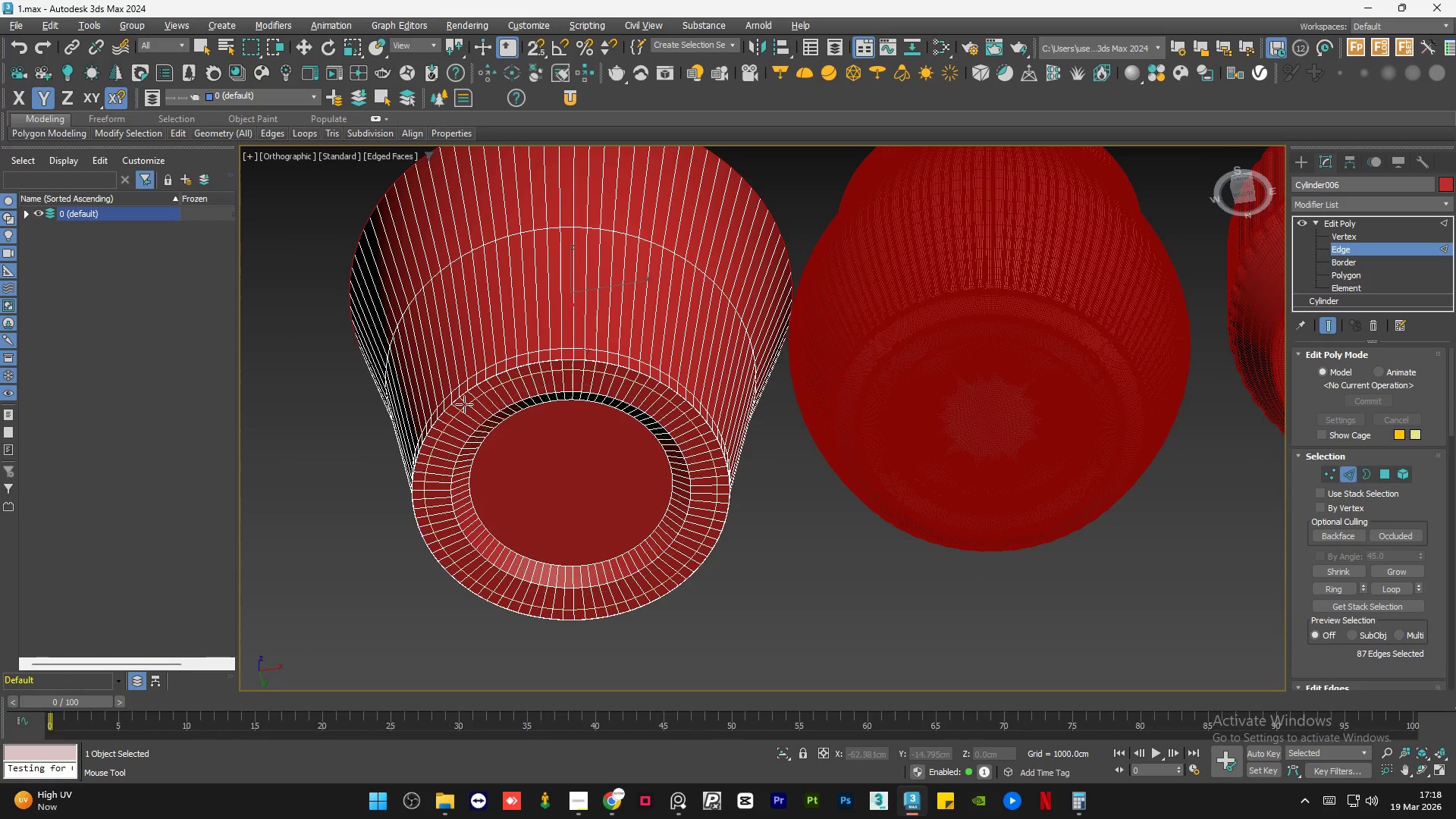 
scroll: coordinate [560, 486], scroll_direction: up, amount: 9.0
 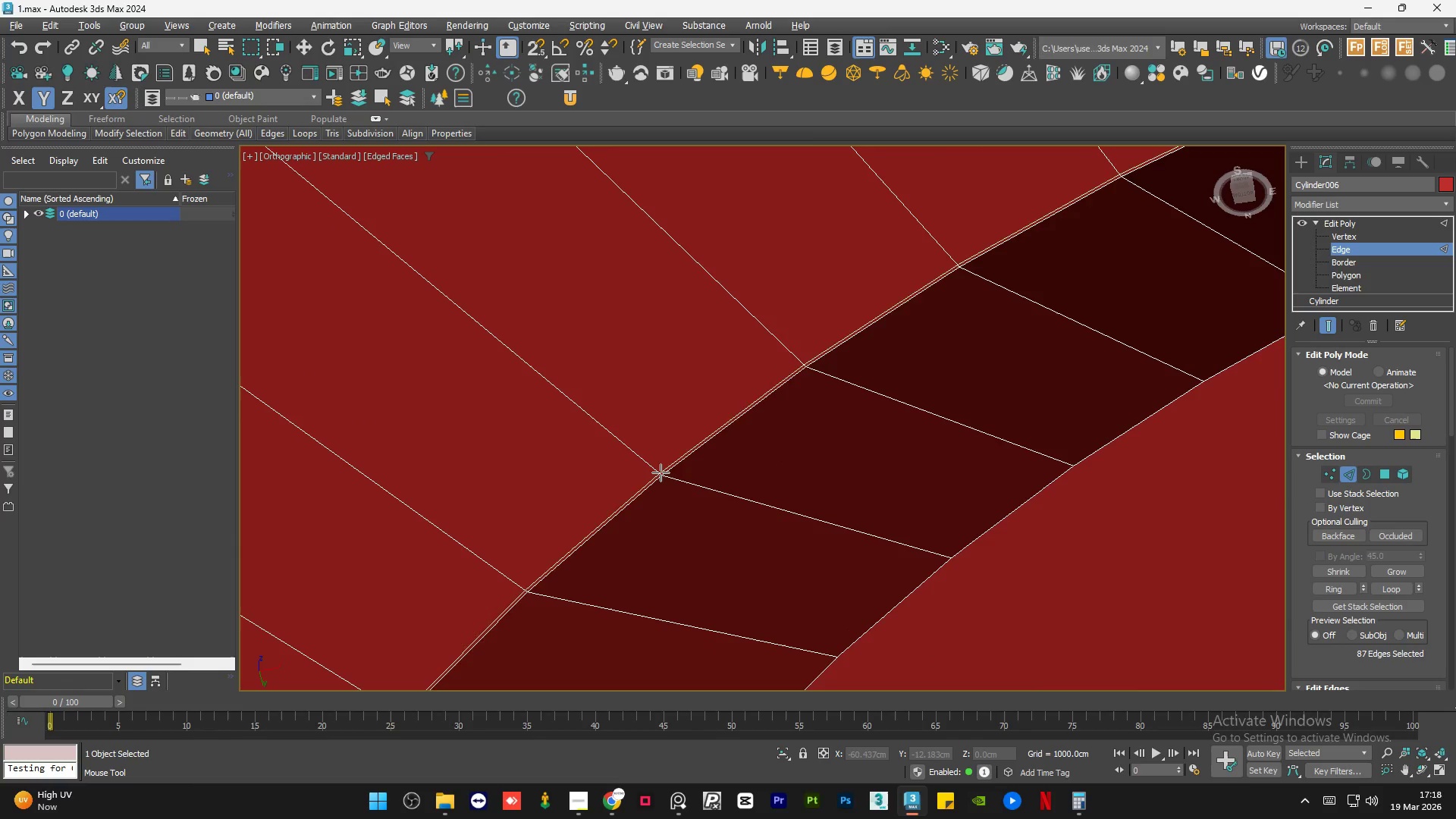 
left_click([657, 471])
 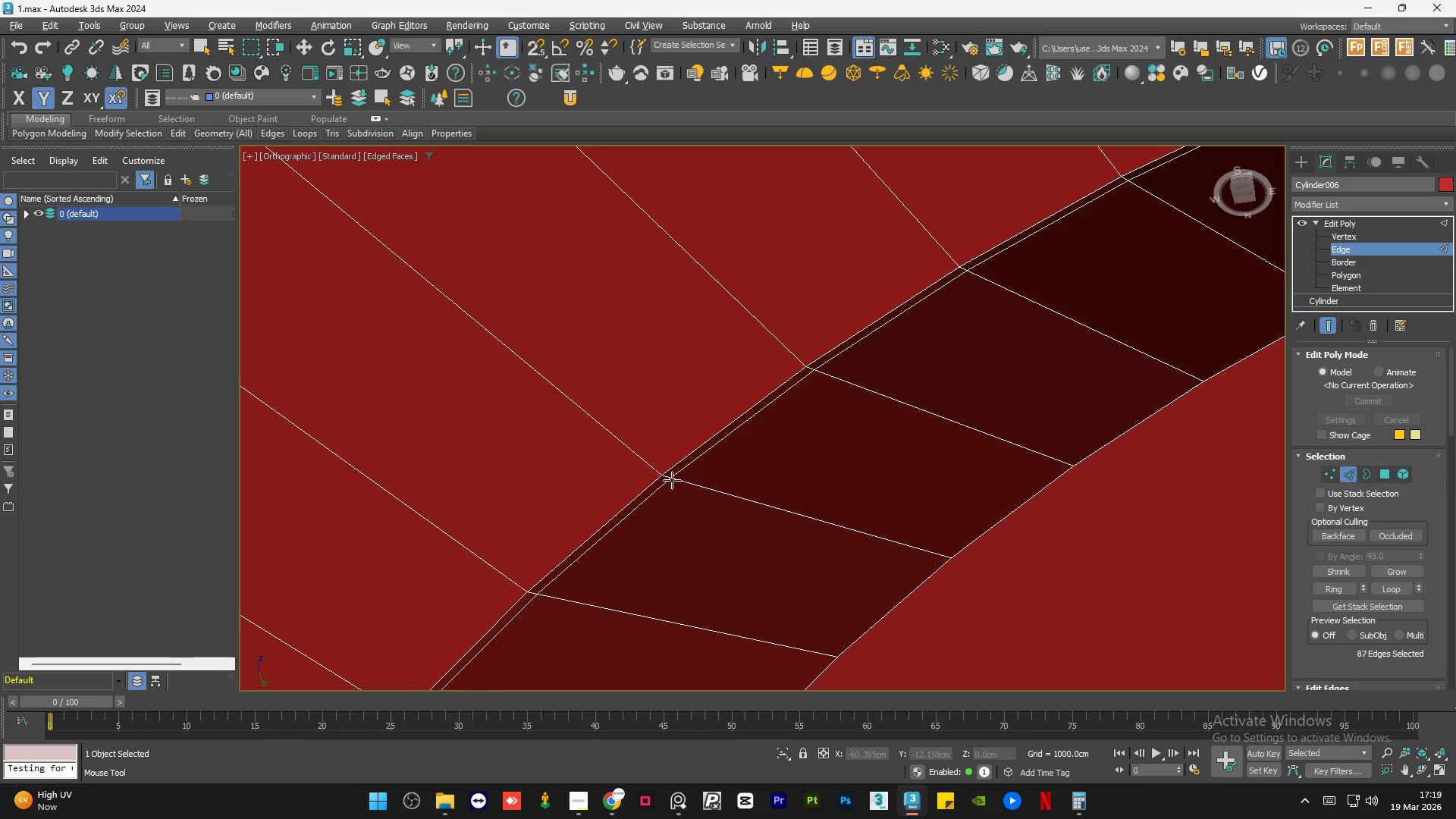 
left_click([672, 480])
 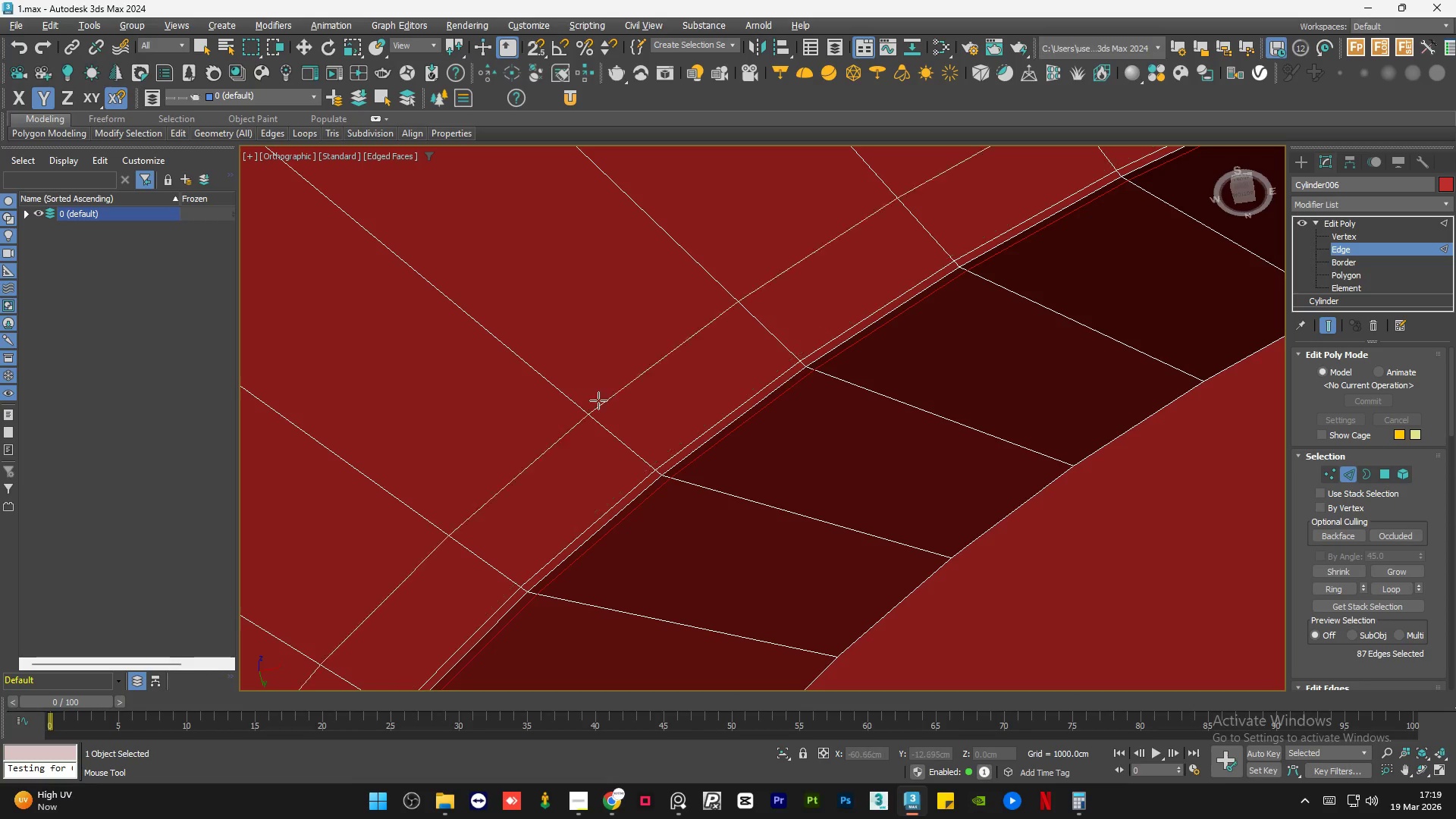 
hold_key(key=AltLeft, duration=1.44)
scroll: coordinate [664, 434], scroll_direction: down, amount: 7.0
 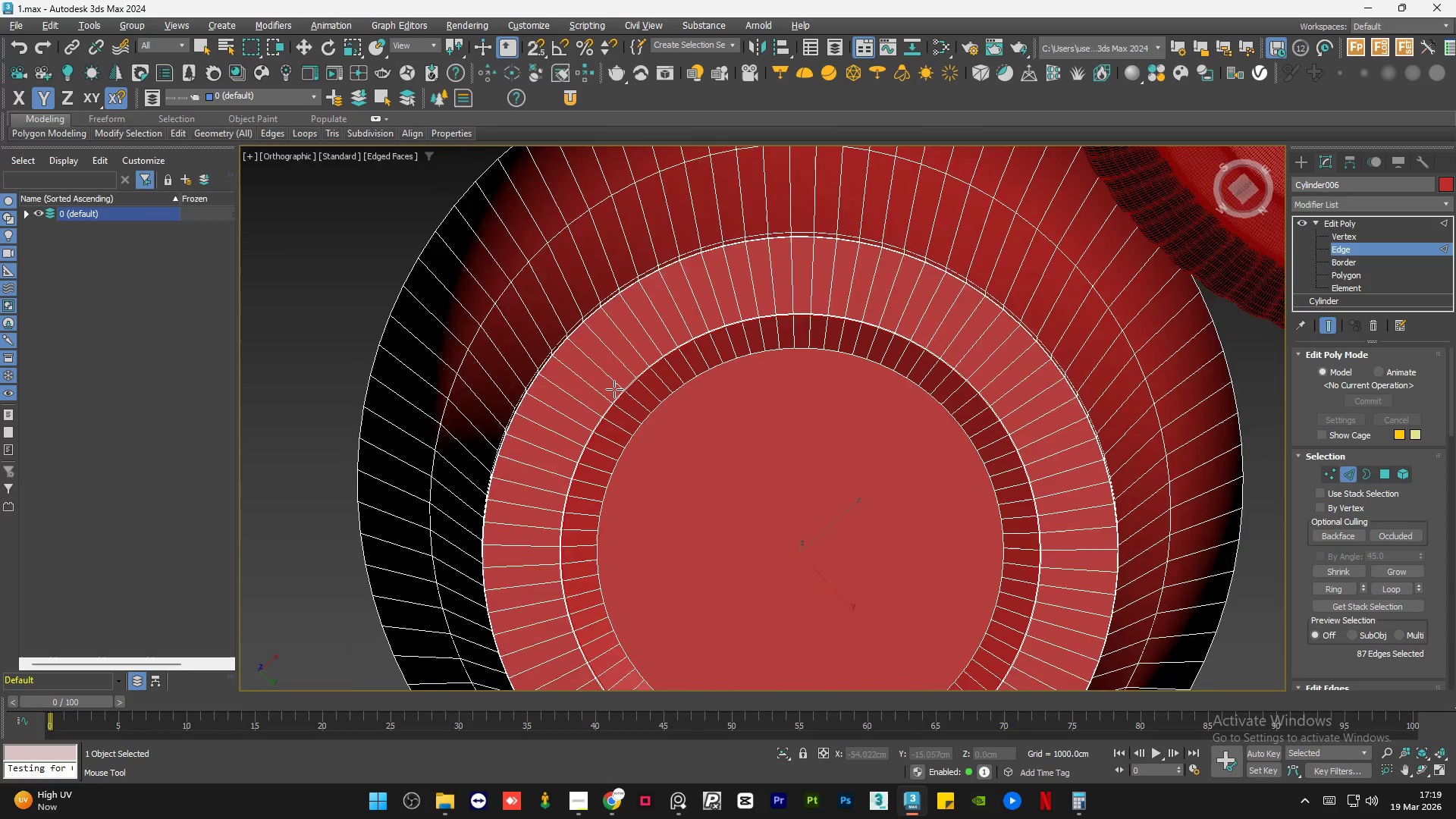 
scroll: coordinate [682, 425], scroll_direction: up, amount: 9.0
 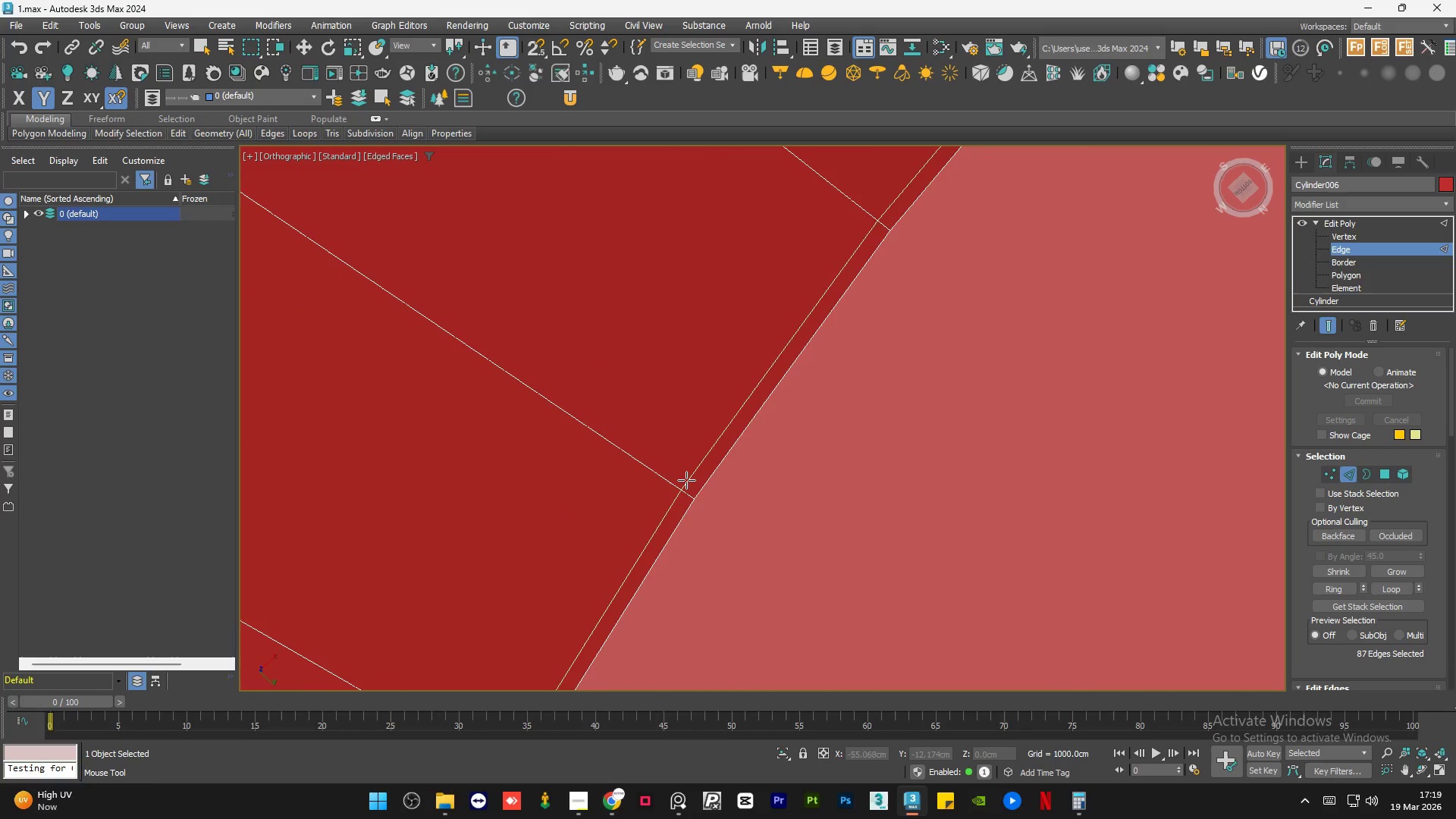 
left_click([686, 480])
 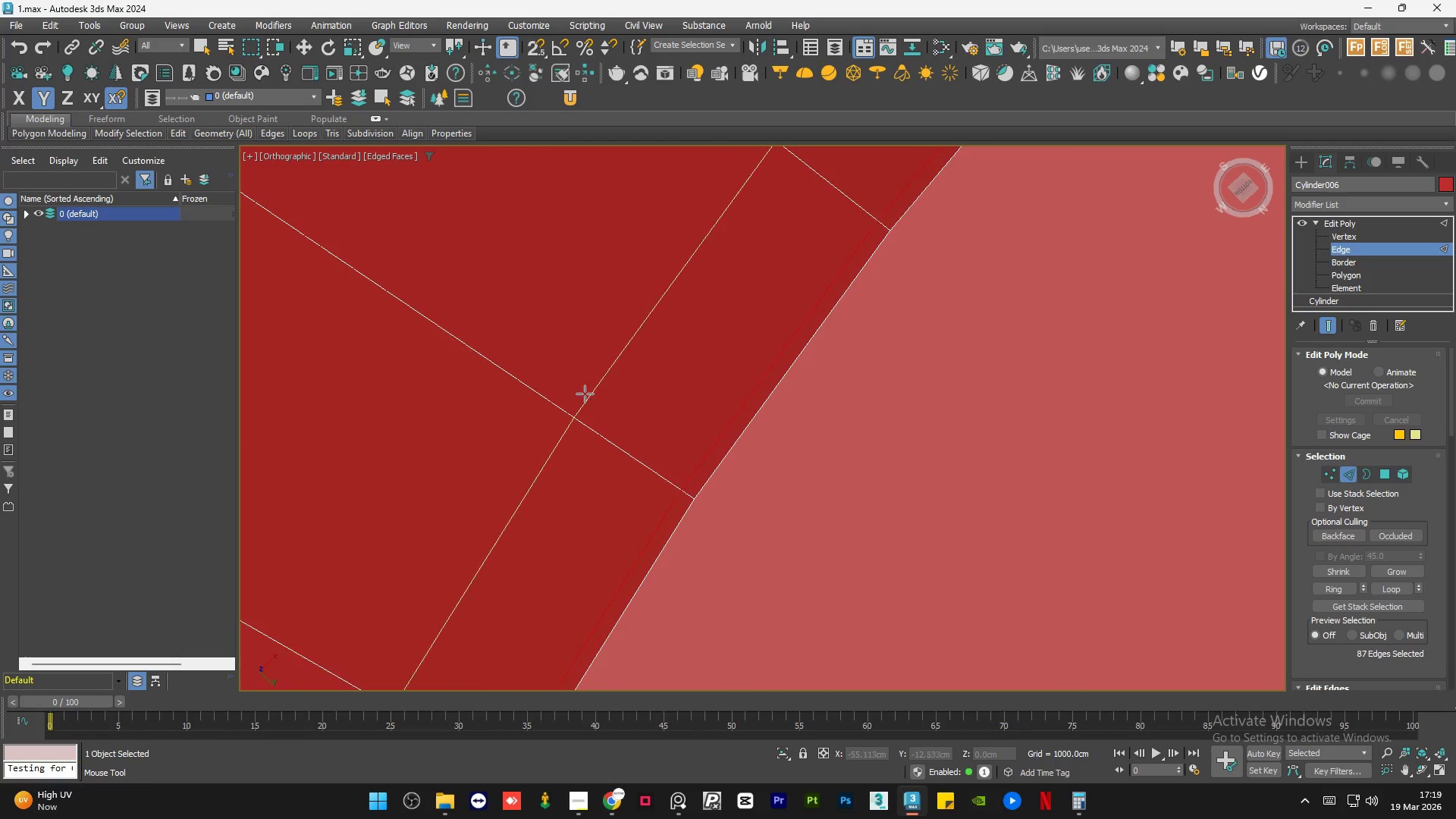 
hold_key(key=AltLeft, duration=1.0)
 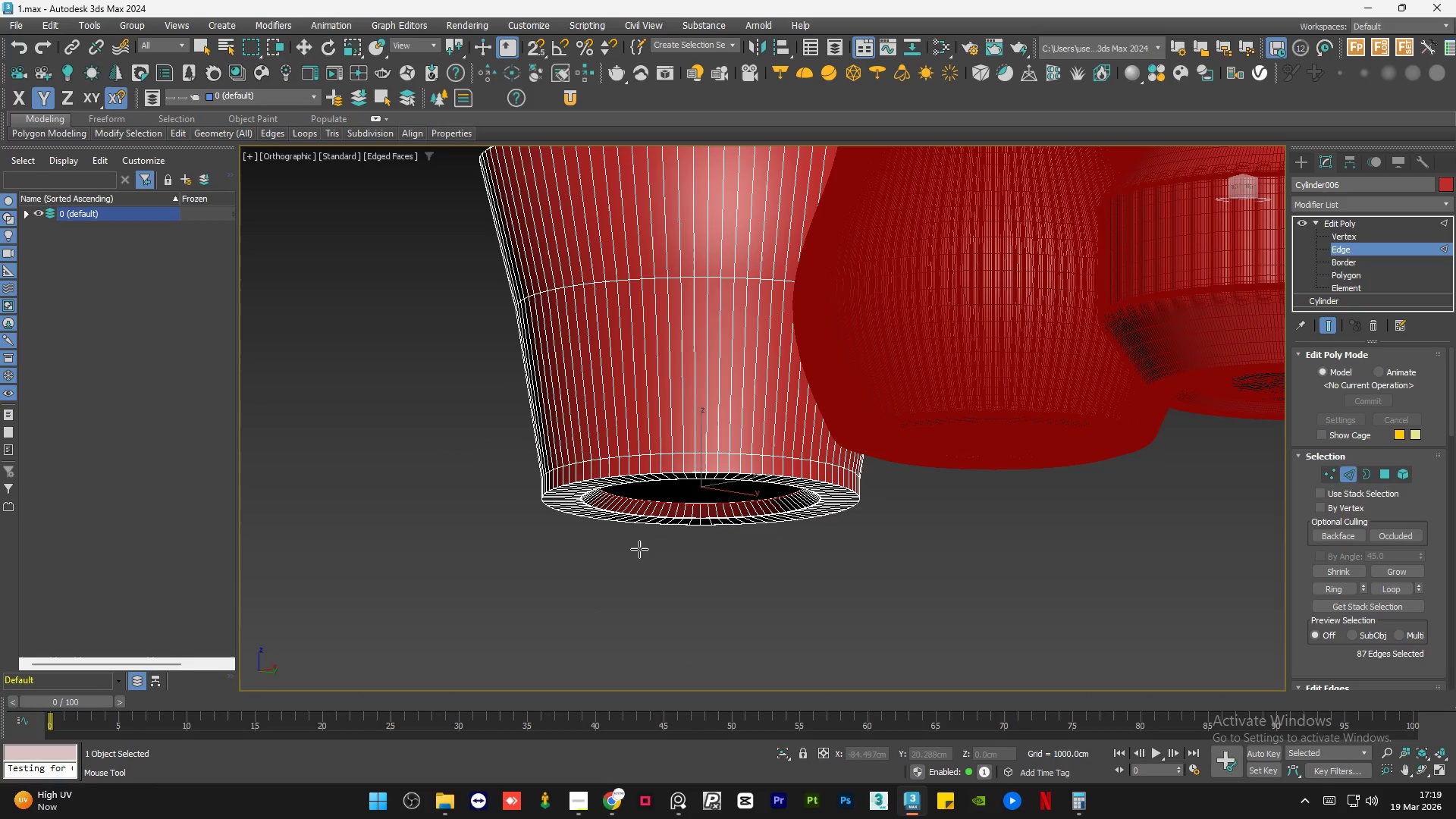 
scroll: coordinate [630, 441], scroll_direction: down, amount: 11.0
 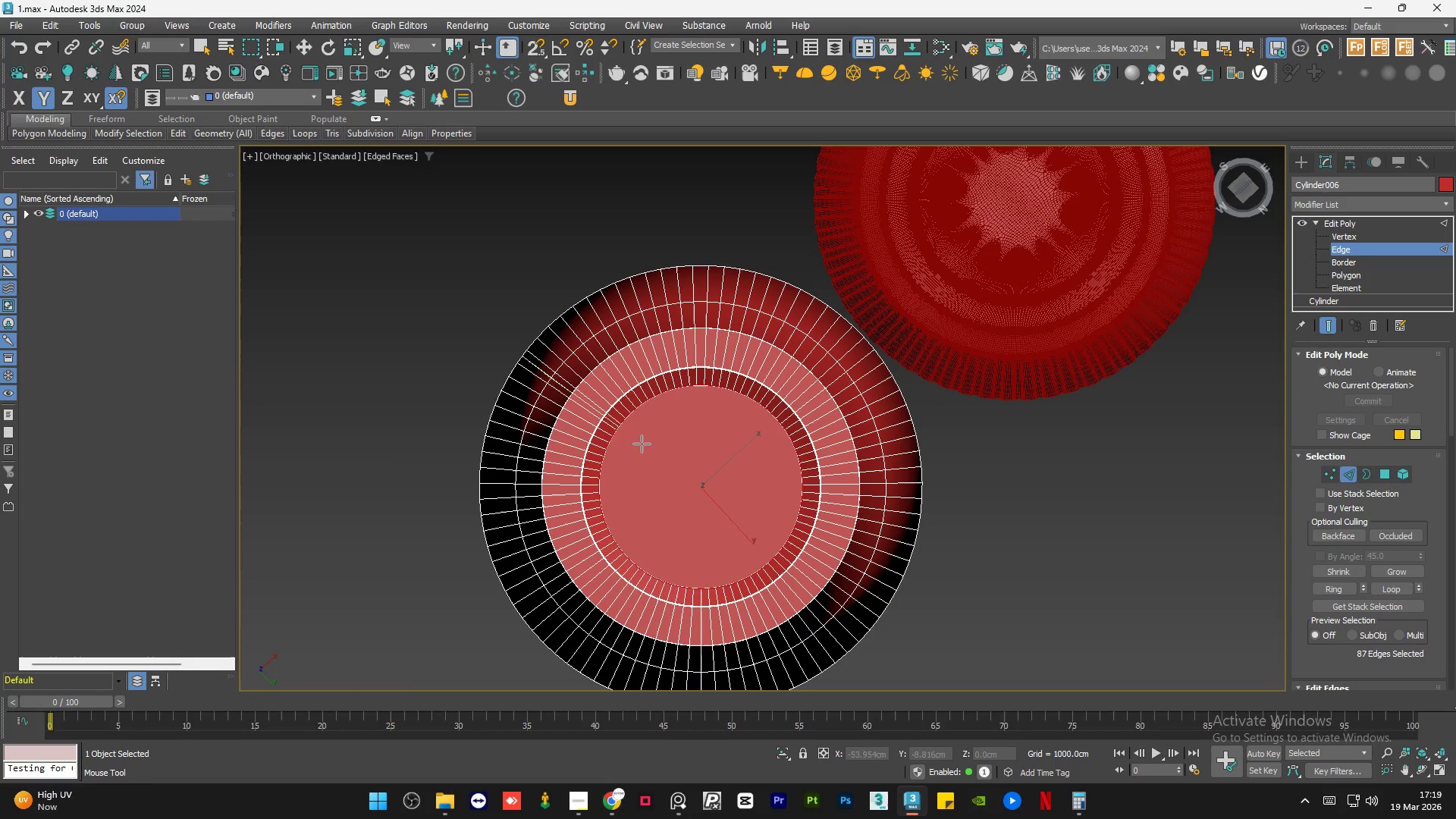 
hold_key(key=AltLeft, duration=1.5)
 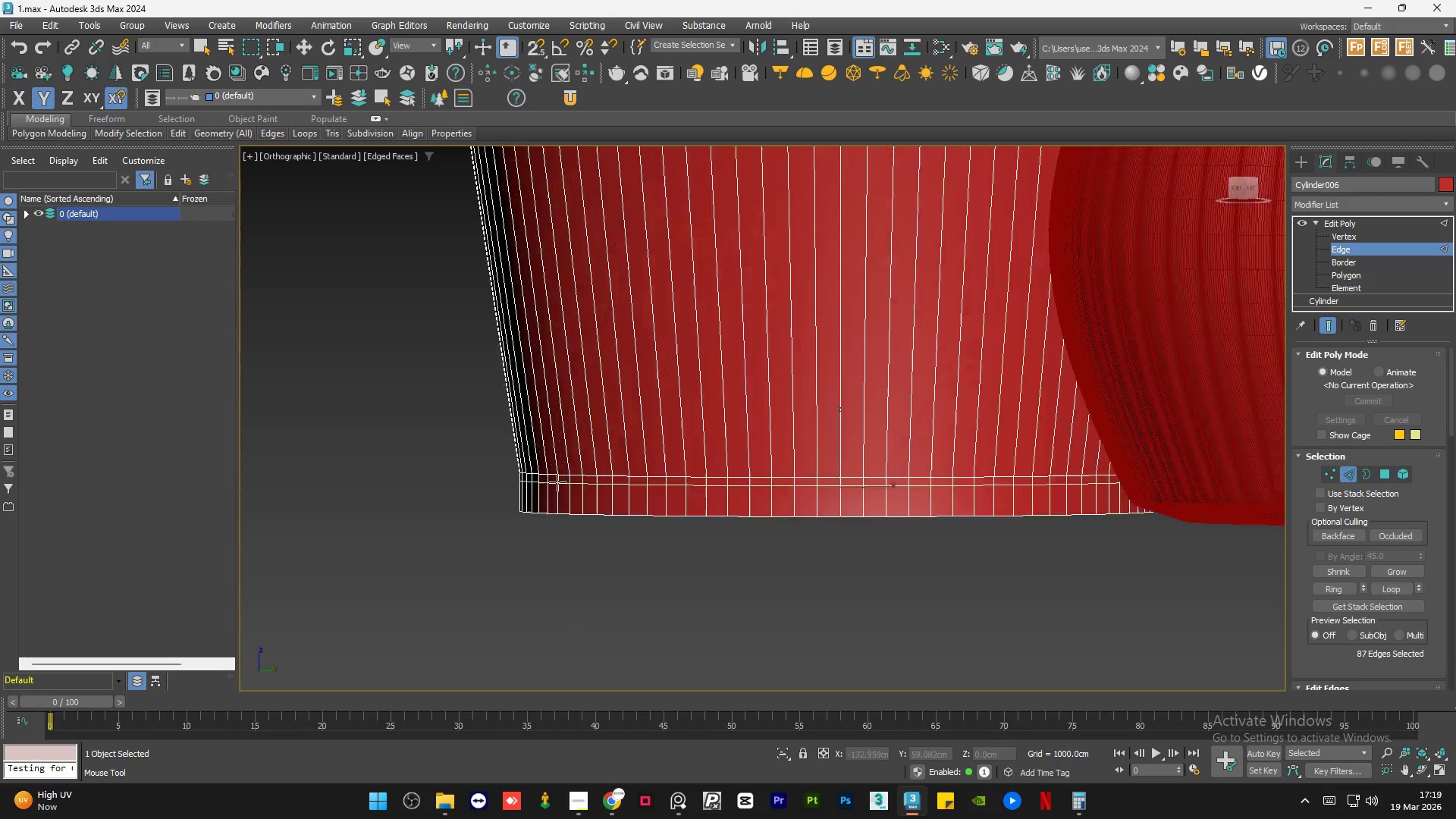 
key(Alt+AltLeft)
 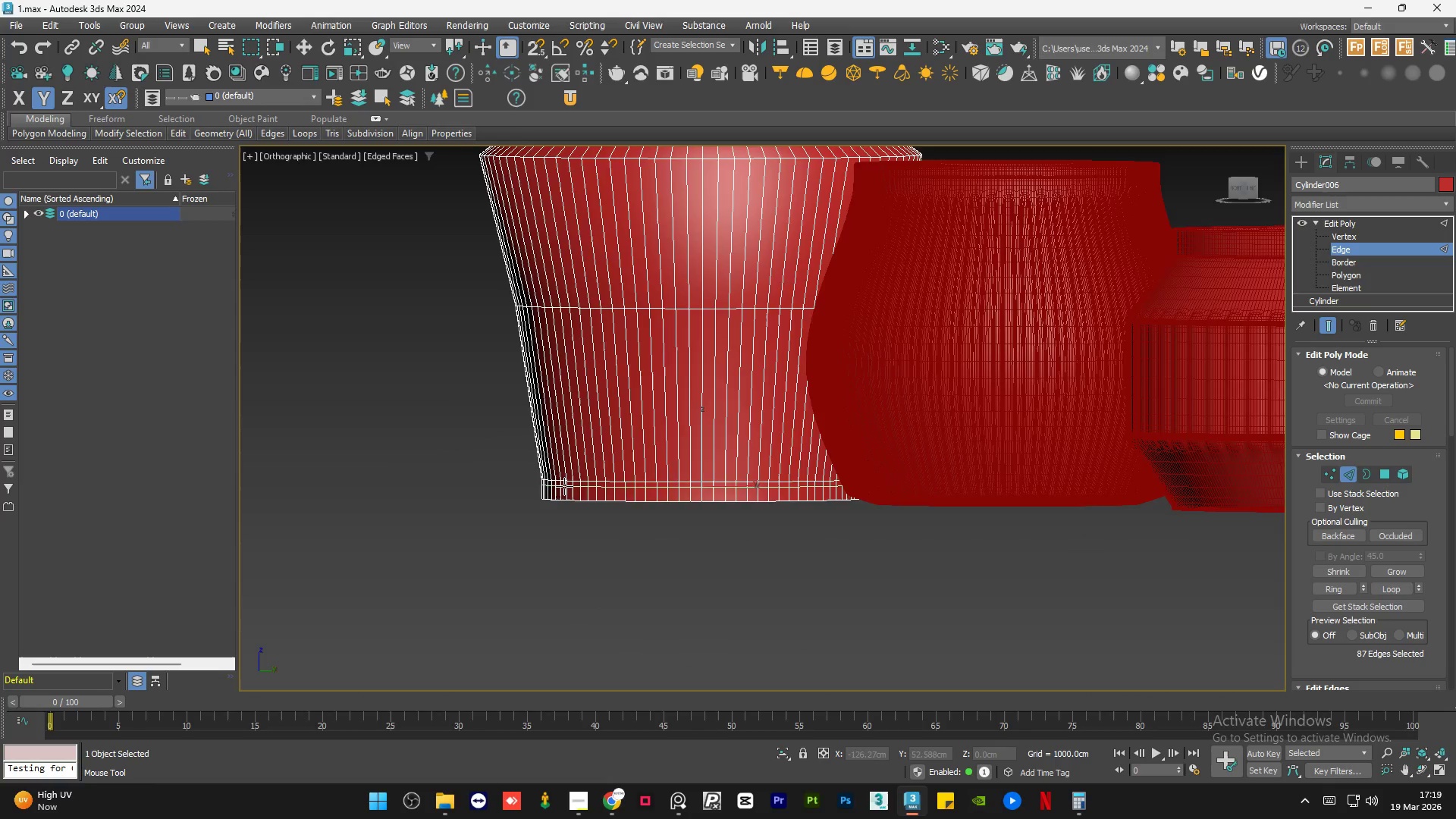 
scroll: coordinate [557, 481], scroll_direction: up, amount: 7.0
 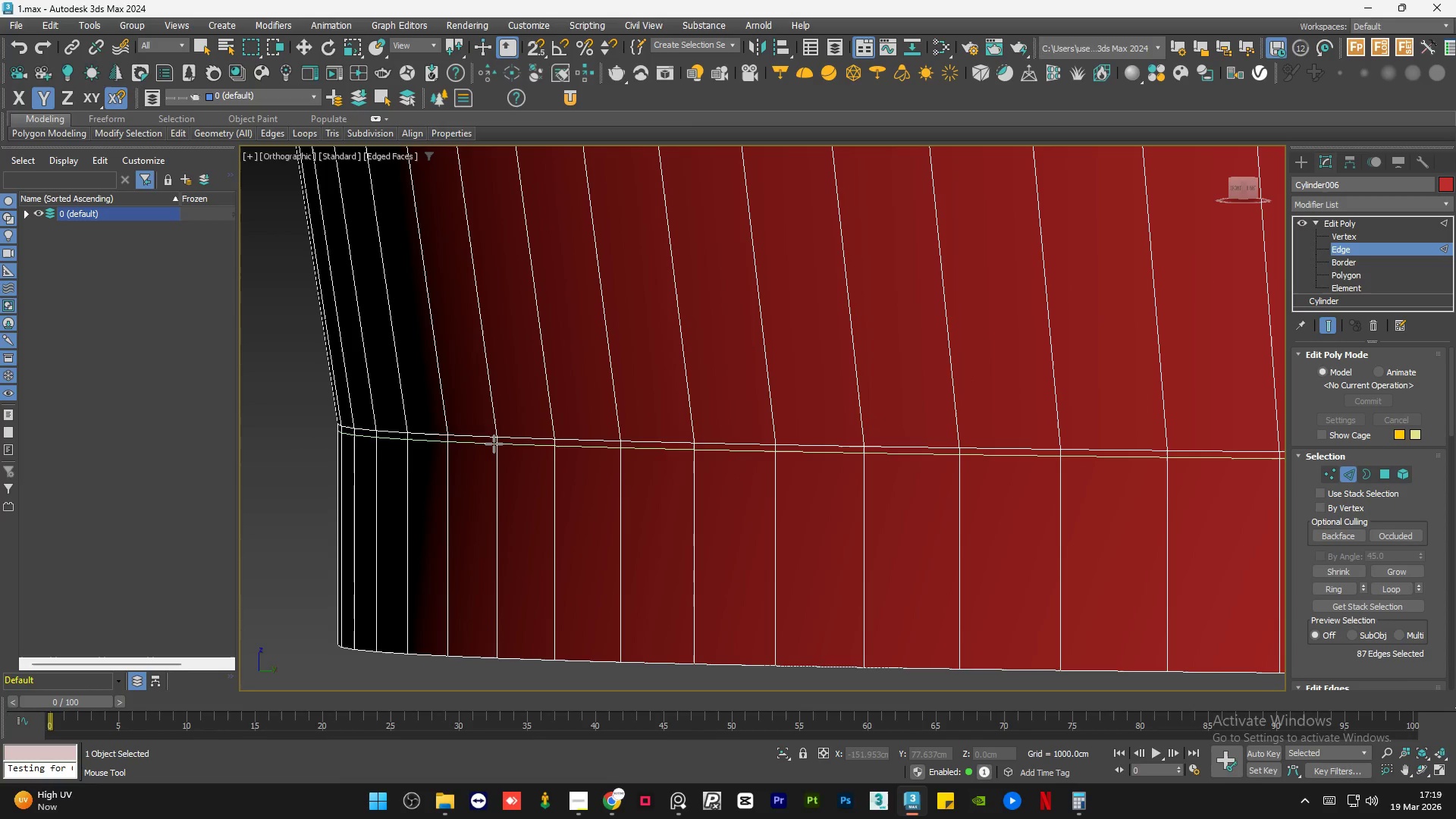 
left_click([494, 443])
 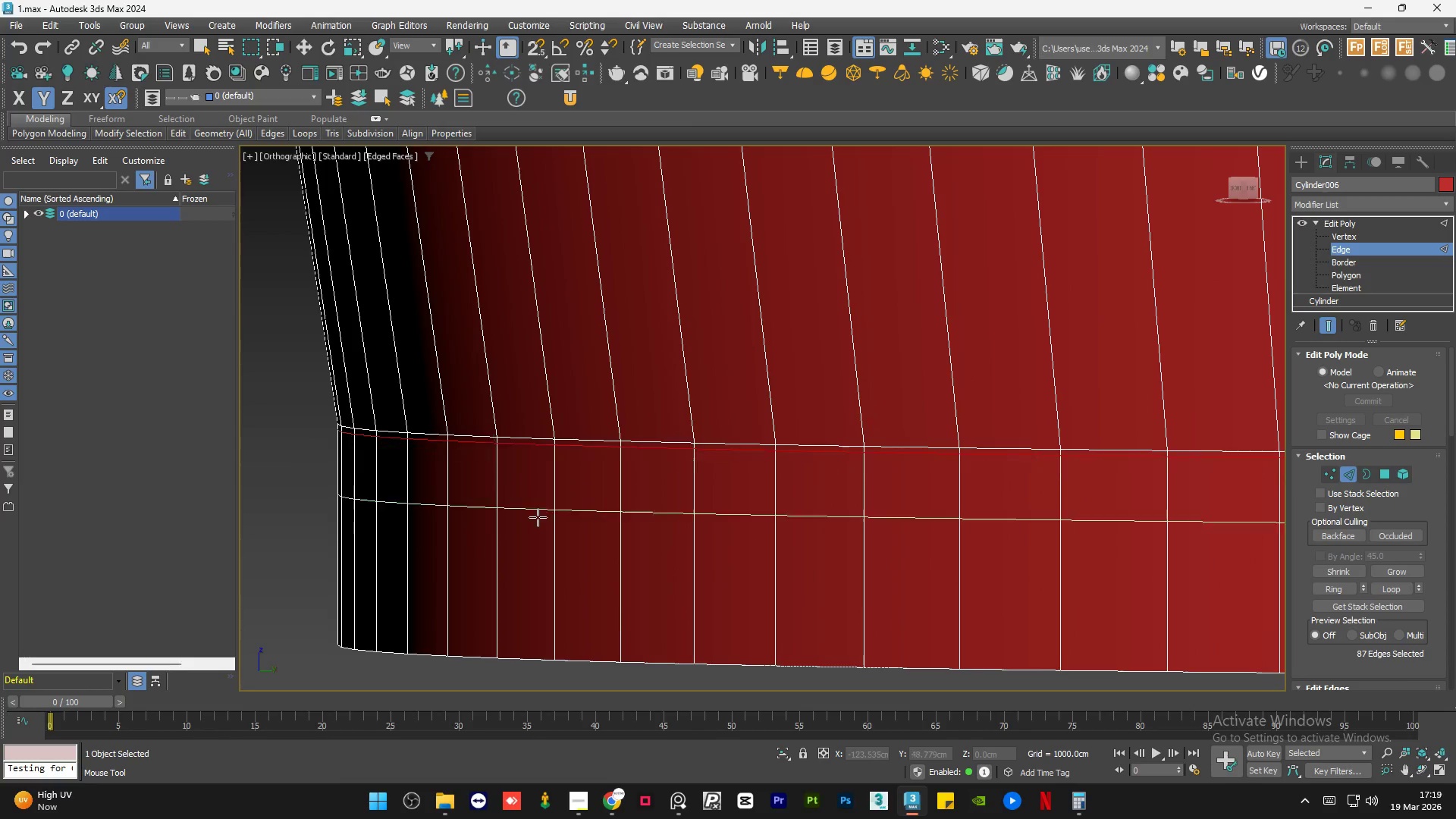 
scroll: coordinate [620, 592], scroll_direction: down, amount: 7.0
 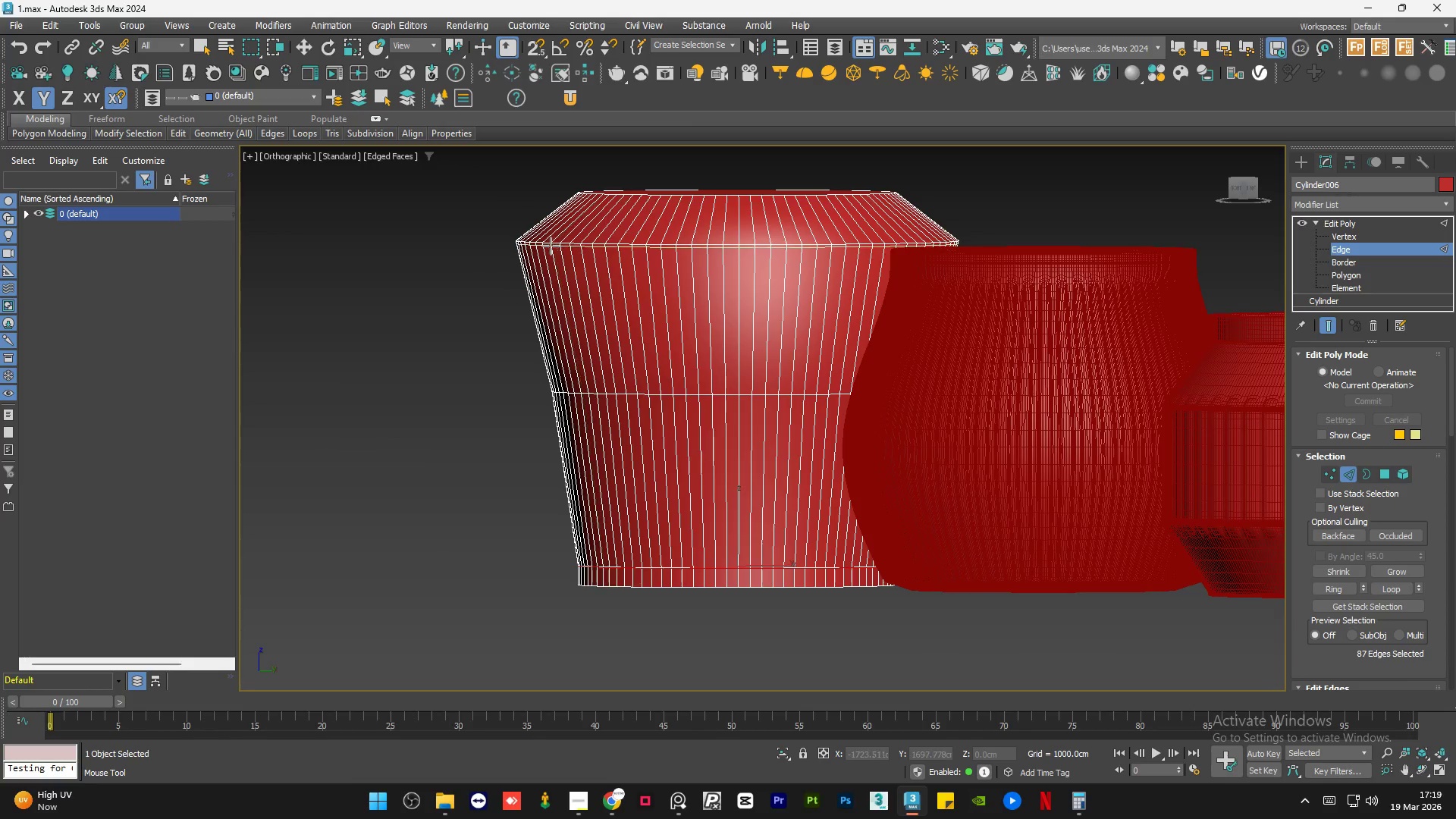 
scroll: coordinate [526, 226], scroll_direction: up, amount: 5.0
 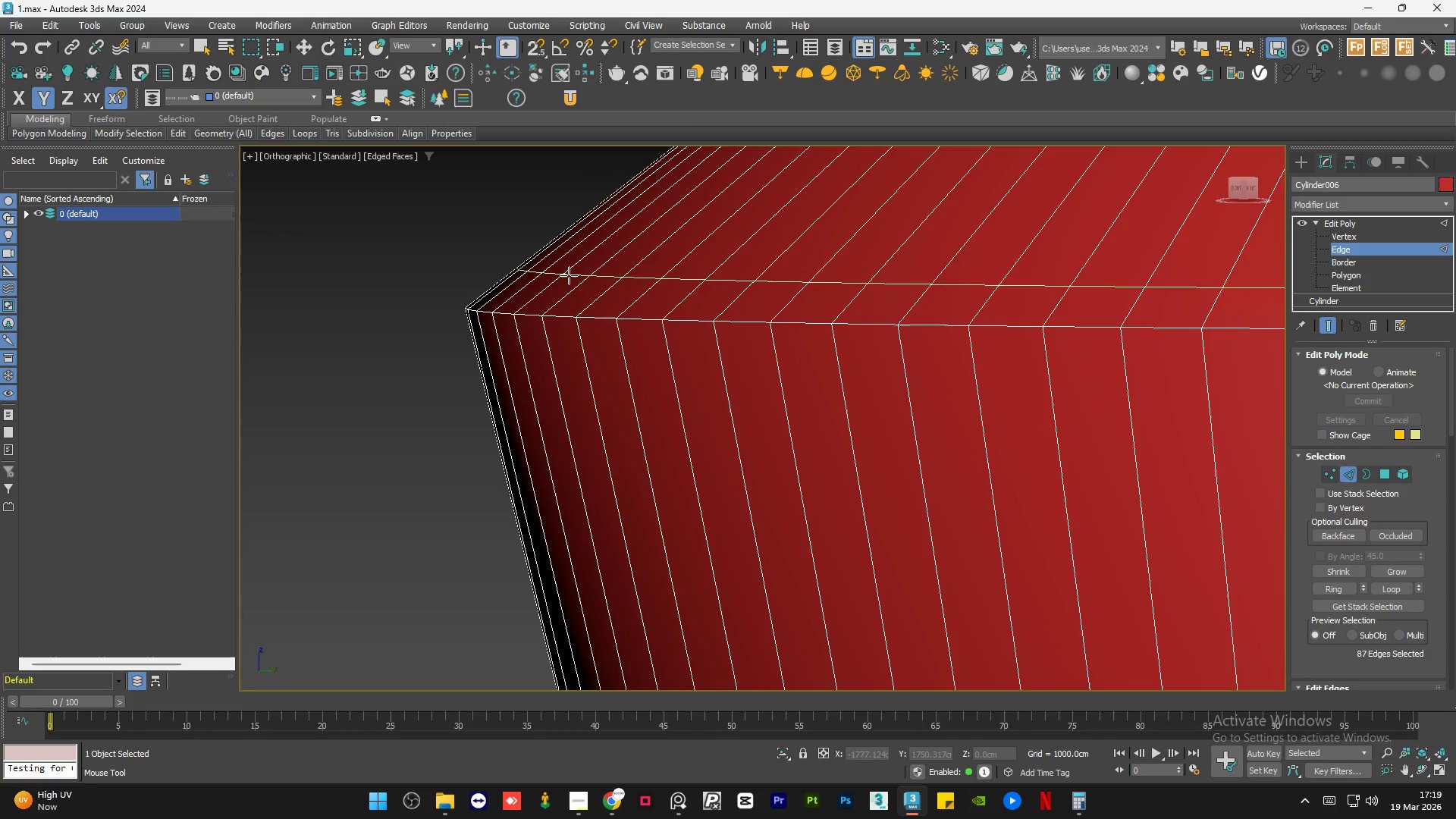 
left_click([569, 275])
 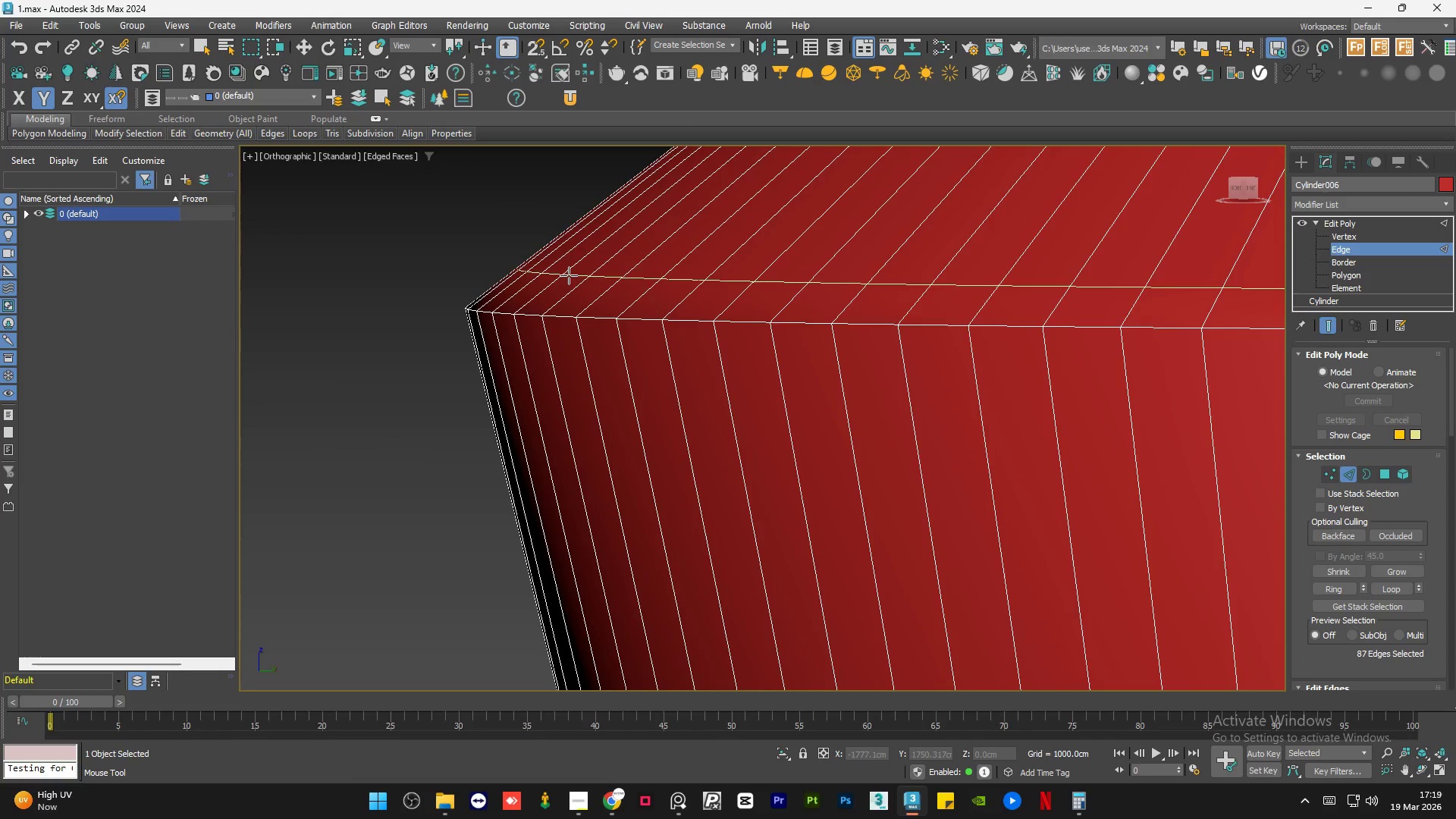 
scroll: coordinate [526, 275], scroll_direction: down, amount: 4.0
 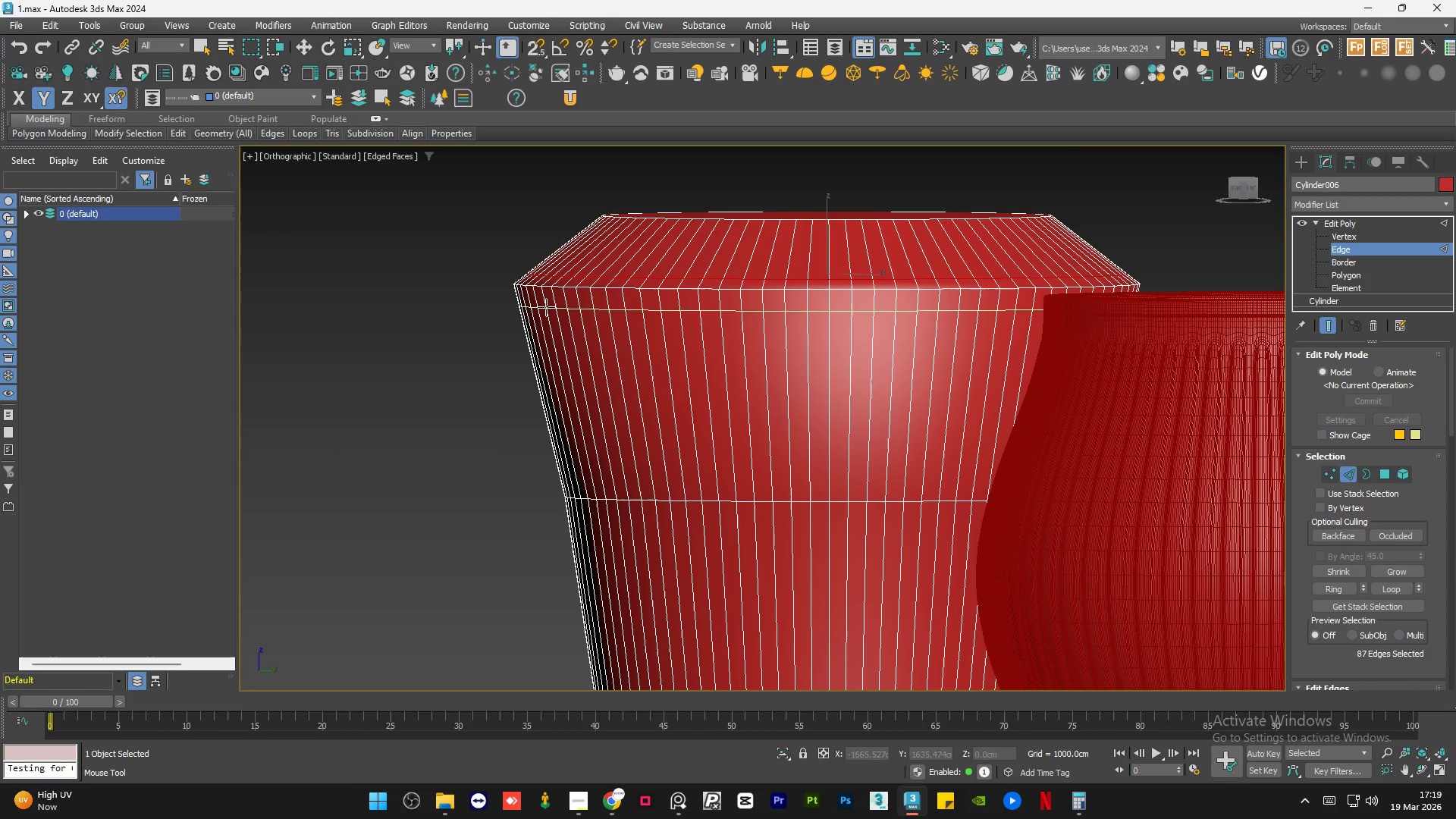 
left_click([547, 305])
 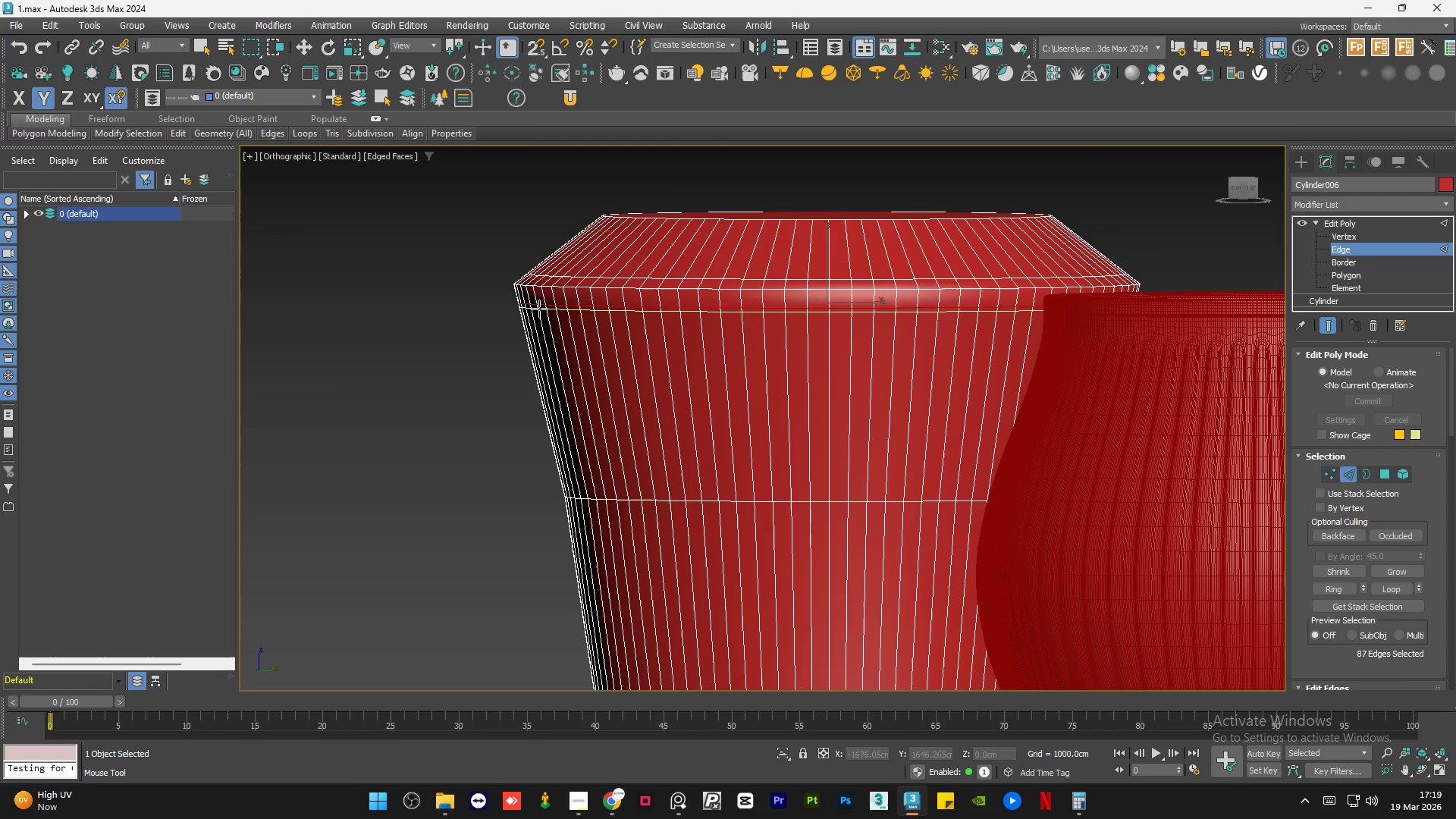 
hold_key(key=AltLeft, duration=0.67)
 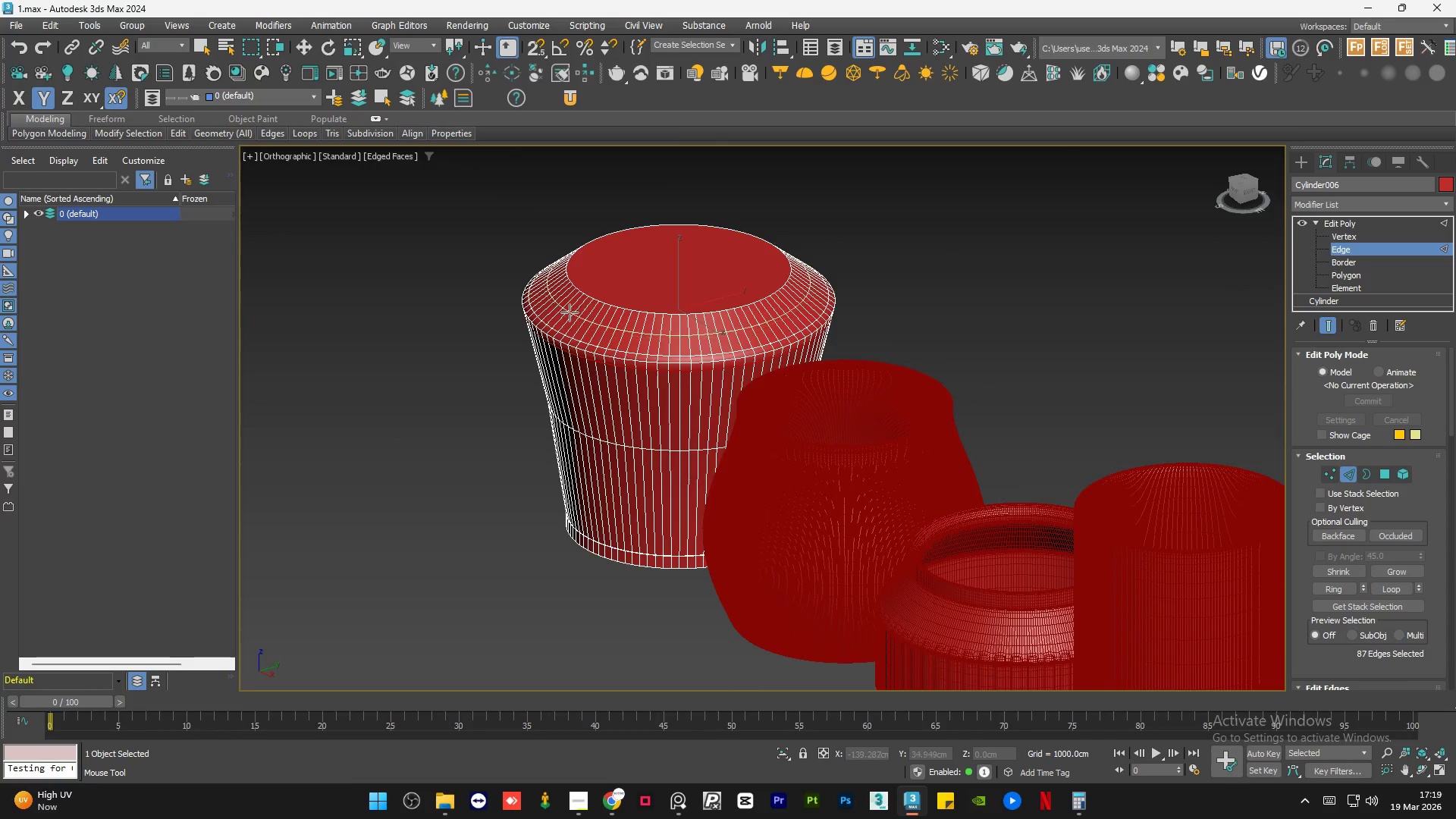 
scroll: coordinate [530, 315], scroll_direction: down, amount: 2.0
 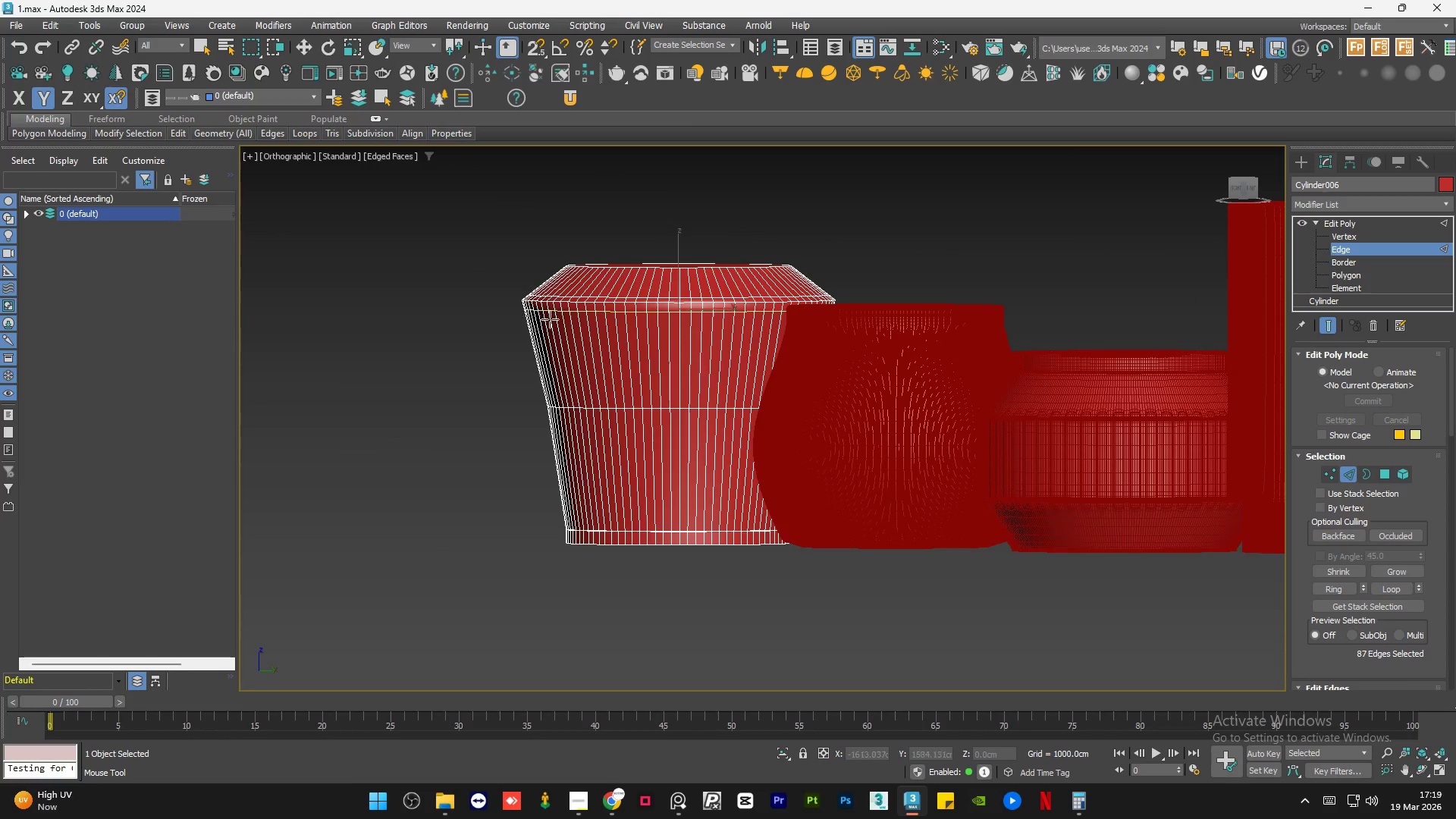 
scroll: coordinate [617, 303], scroll_direction: up, amount: 10.0
 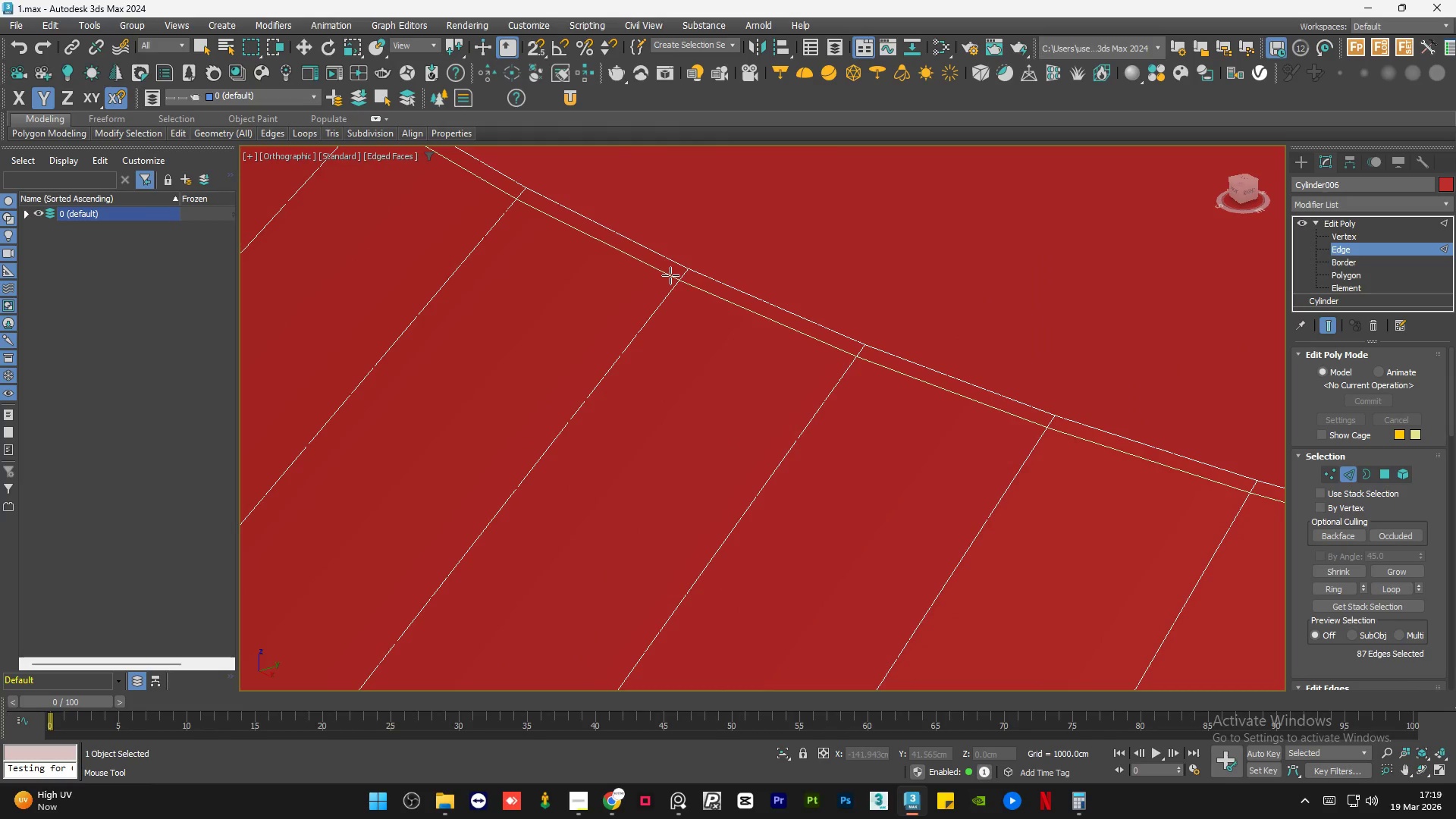 
left_click([671, 275])
 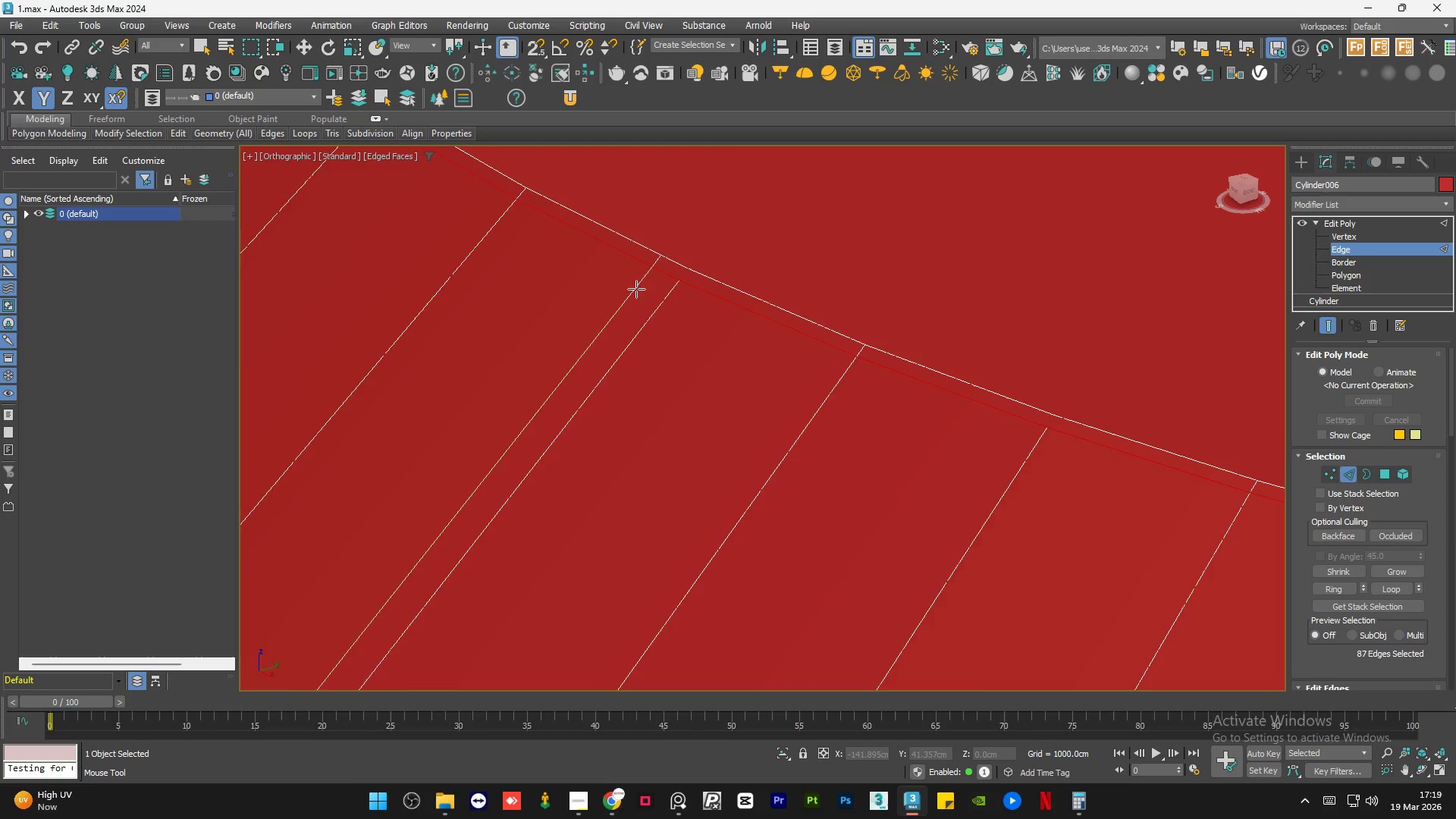 
scroll: coordinate [619, 301], scroll_direction: down, amount: 9.0
 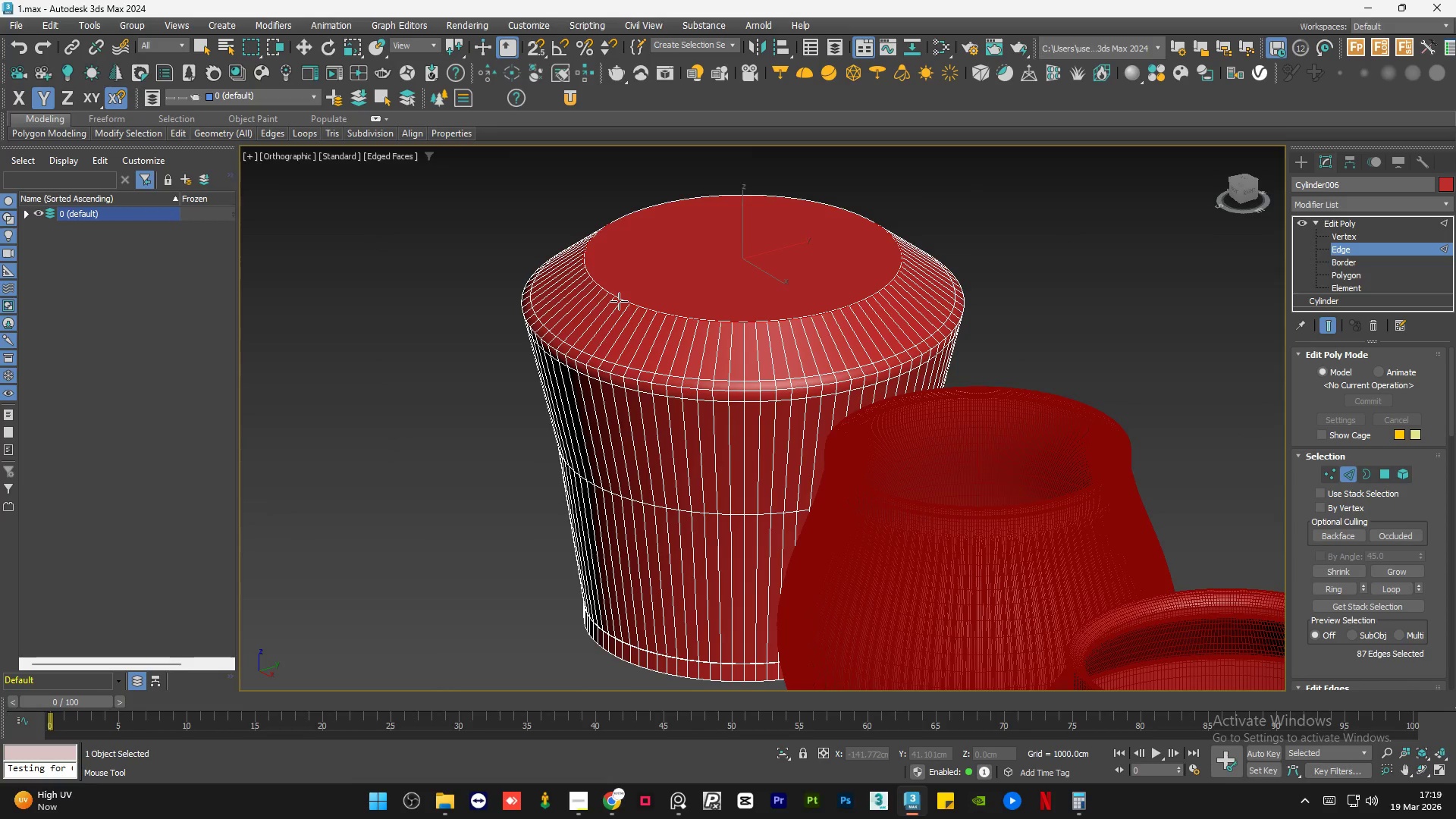 
key(Q)
 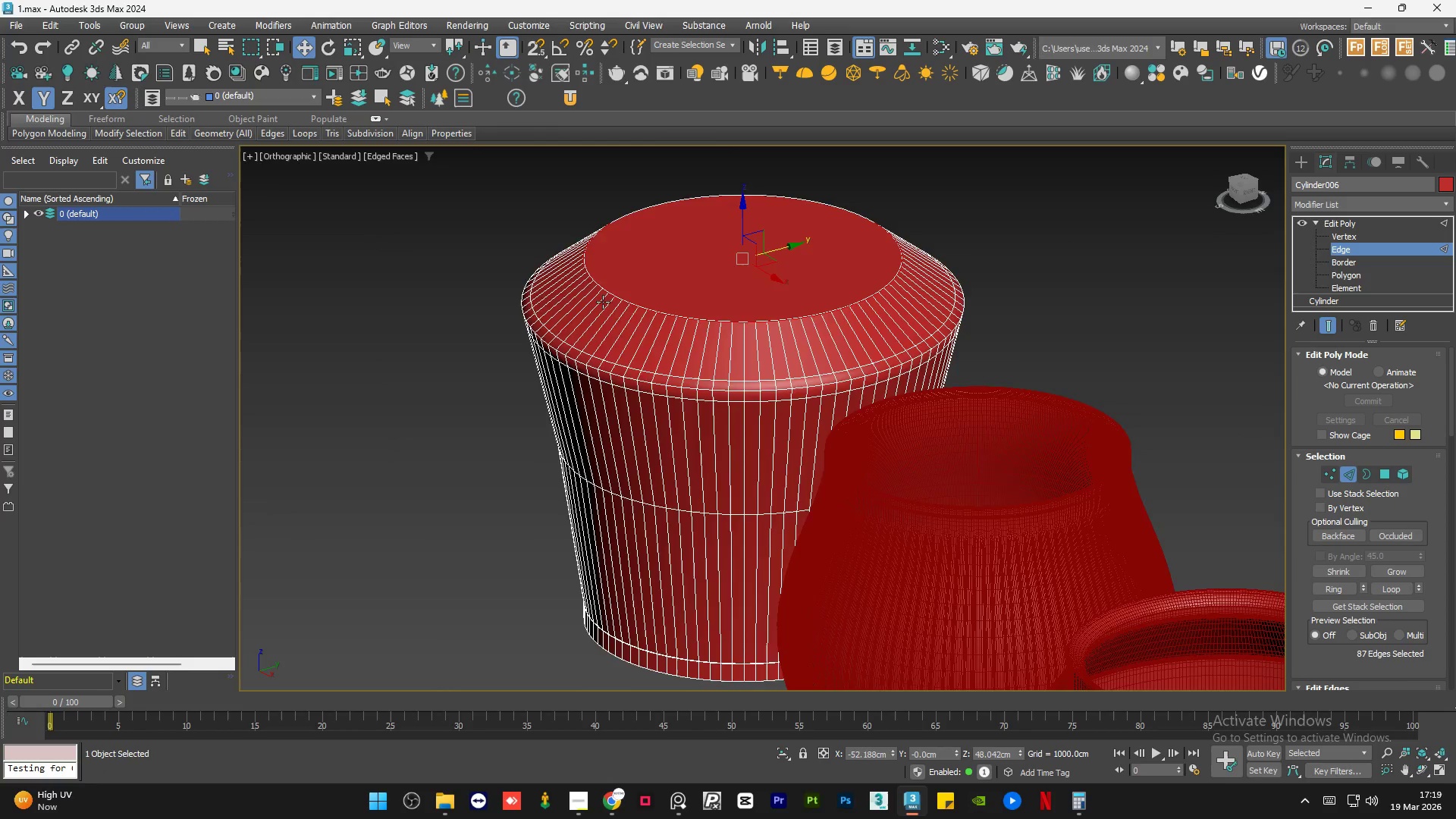 
left_click([545, 255])
 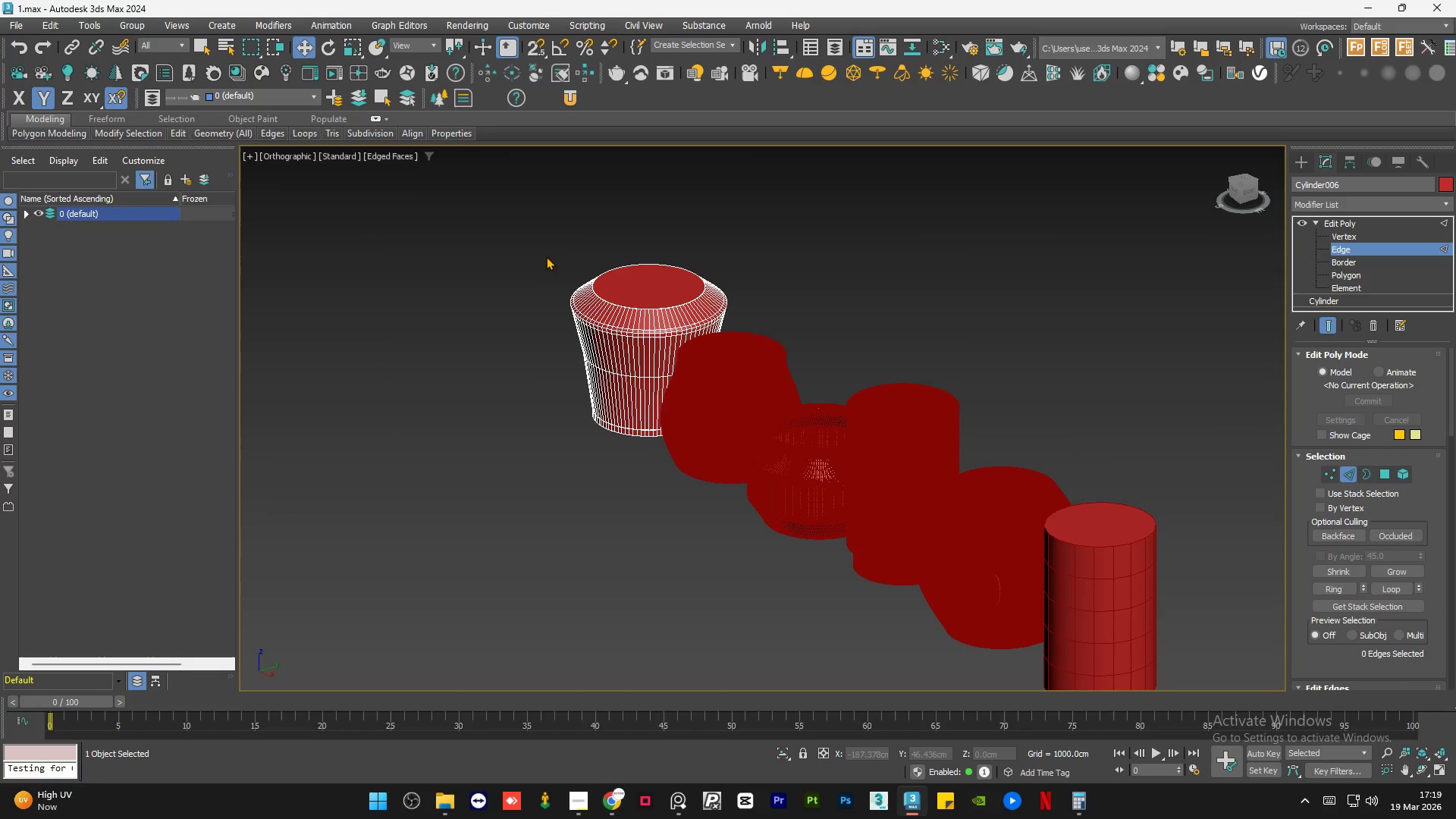 
scroll: coordinate [596, 302], scroll_direction: down, amount: 3.0
 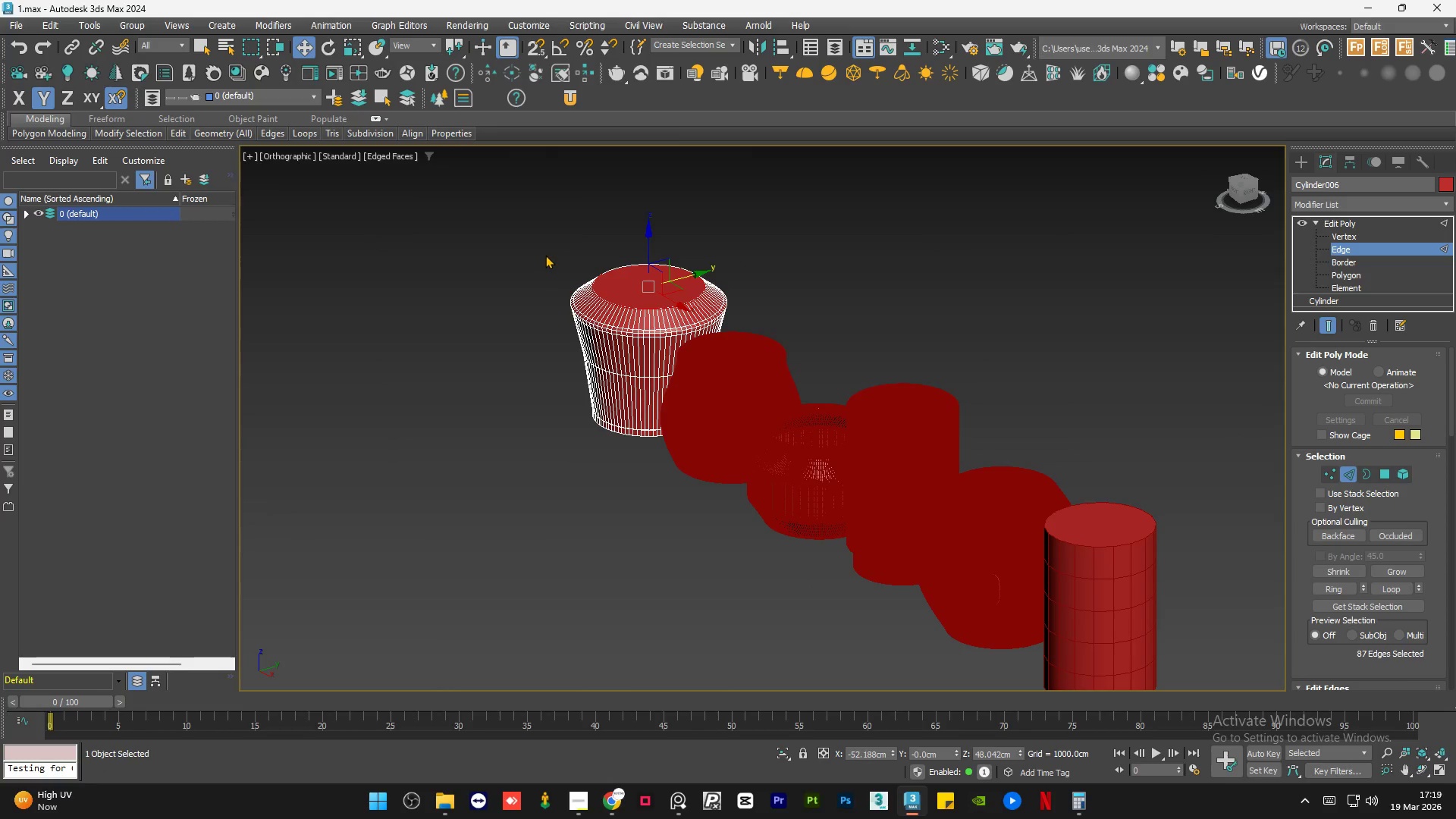 
hold_key(key=AltLeft, duration=1.14)
 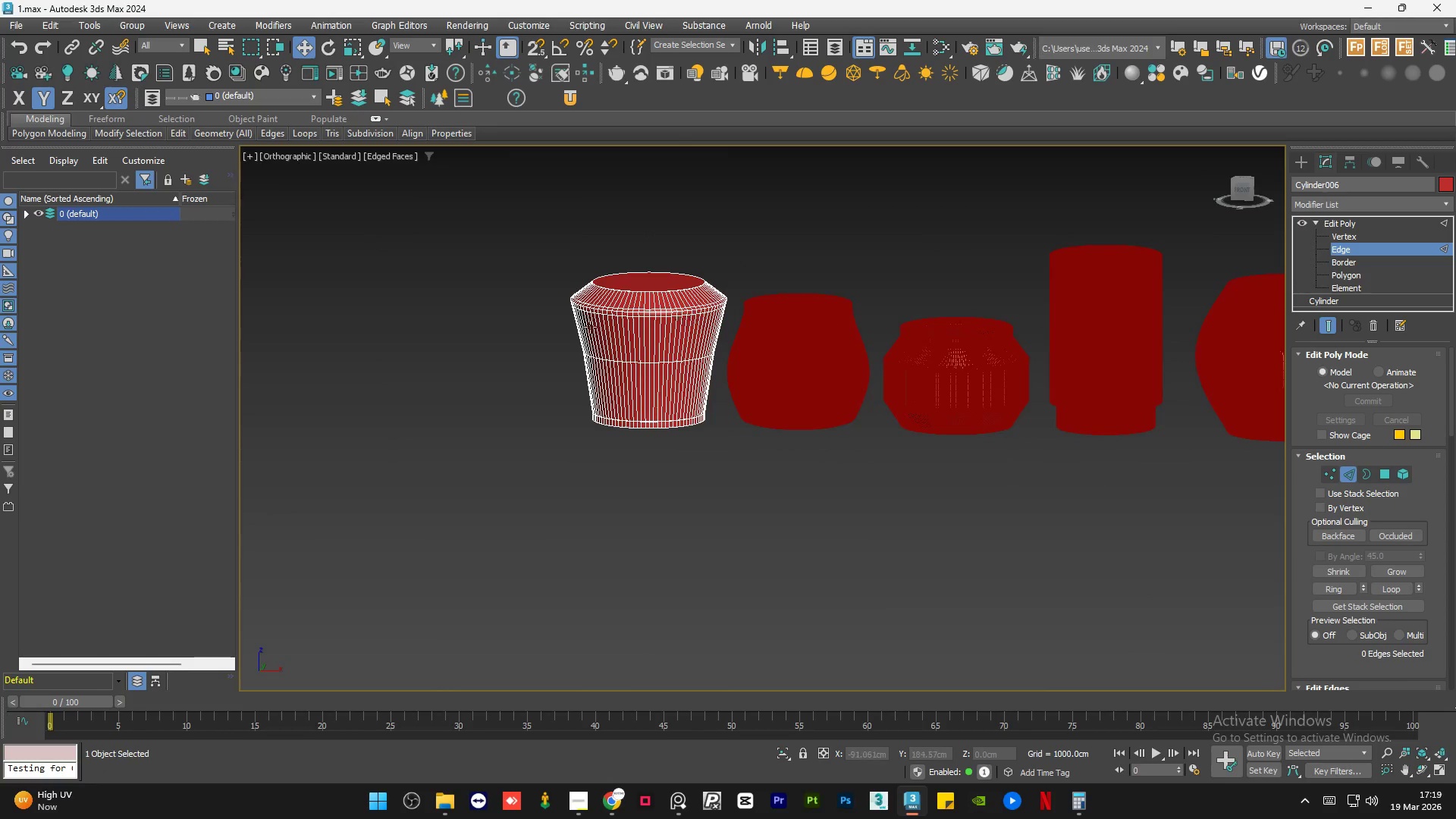 
hold_key(key=AltLeft, duration=0.47)
 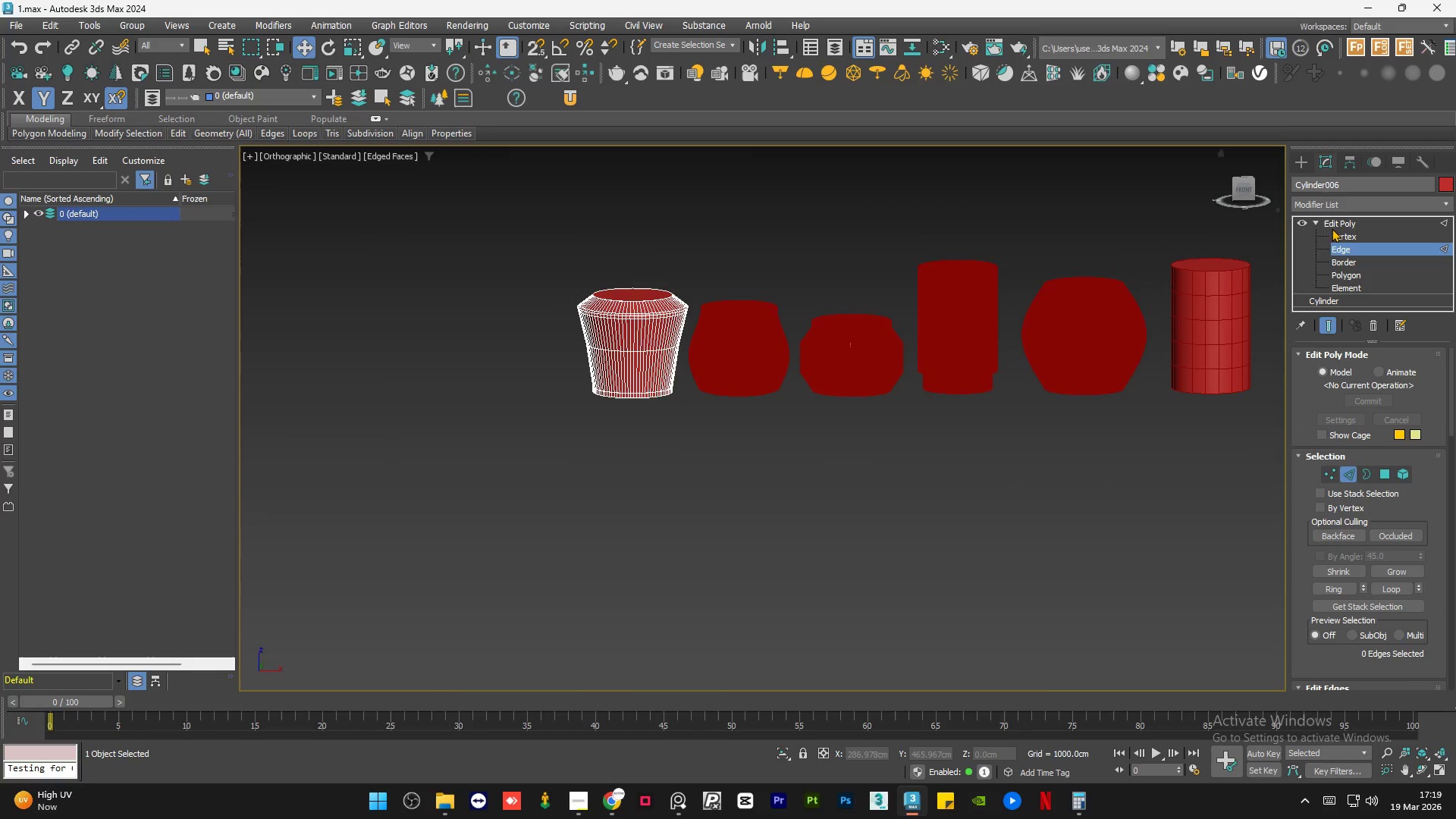 
scroll: coordinate [594, 325], scroll_direction: down, amount: 1.0
 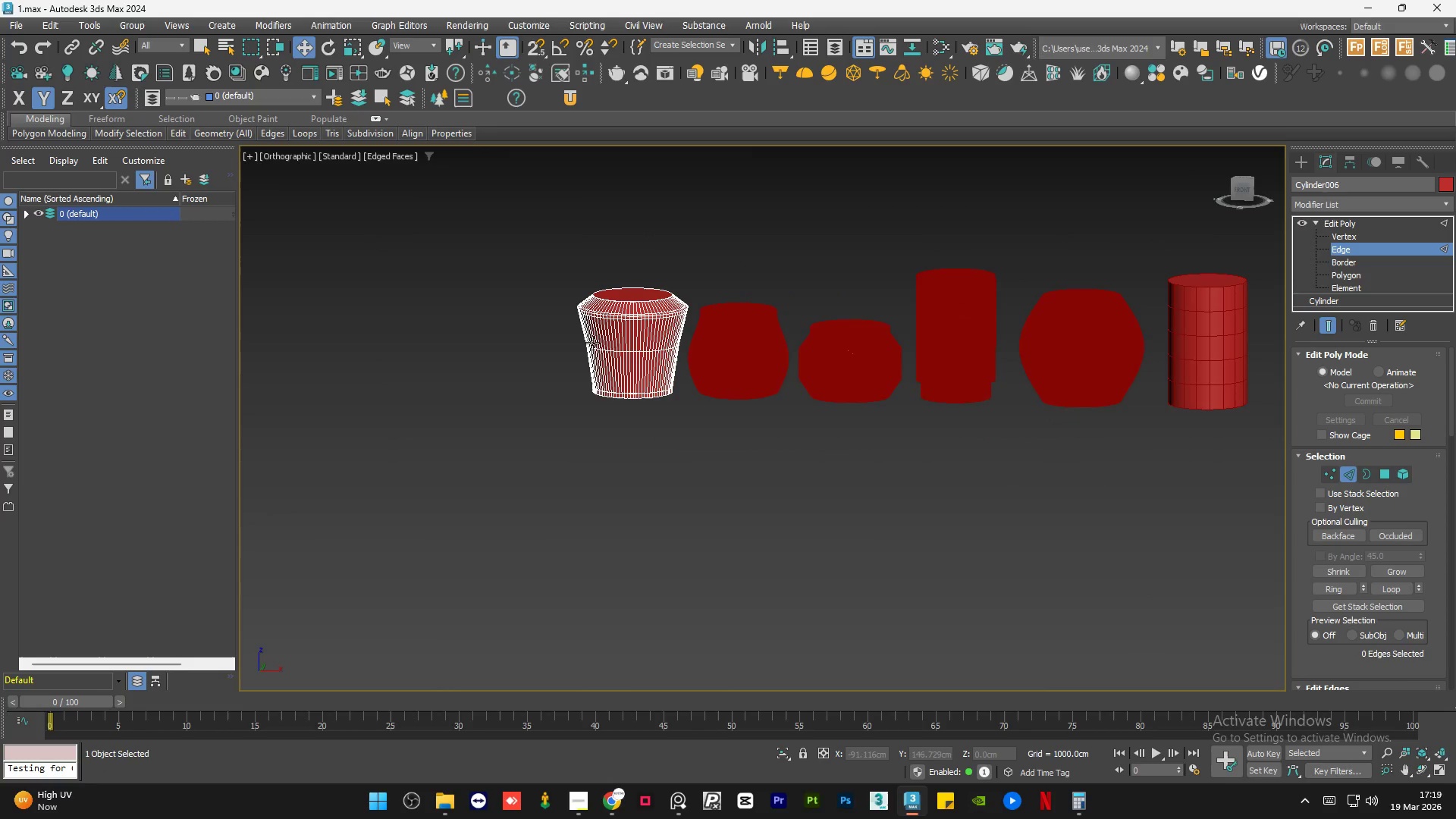 
left_click([1242, 189])
 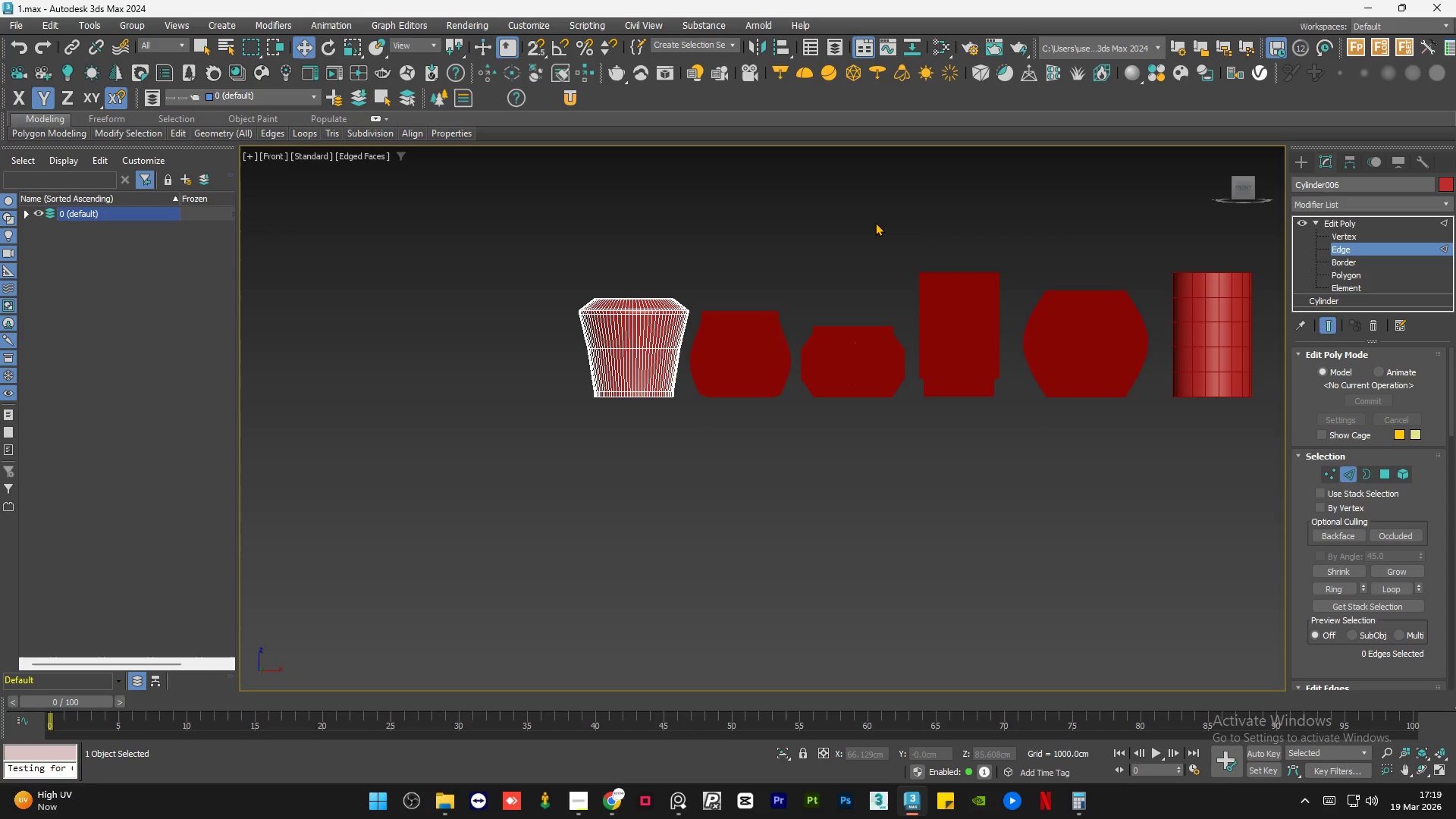 
key(F4)
 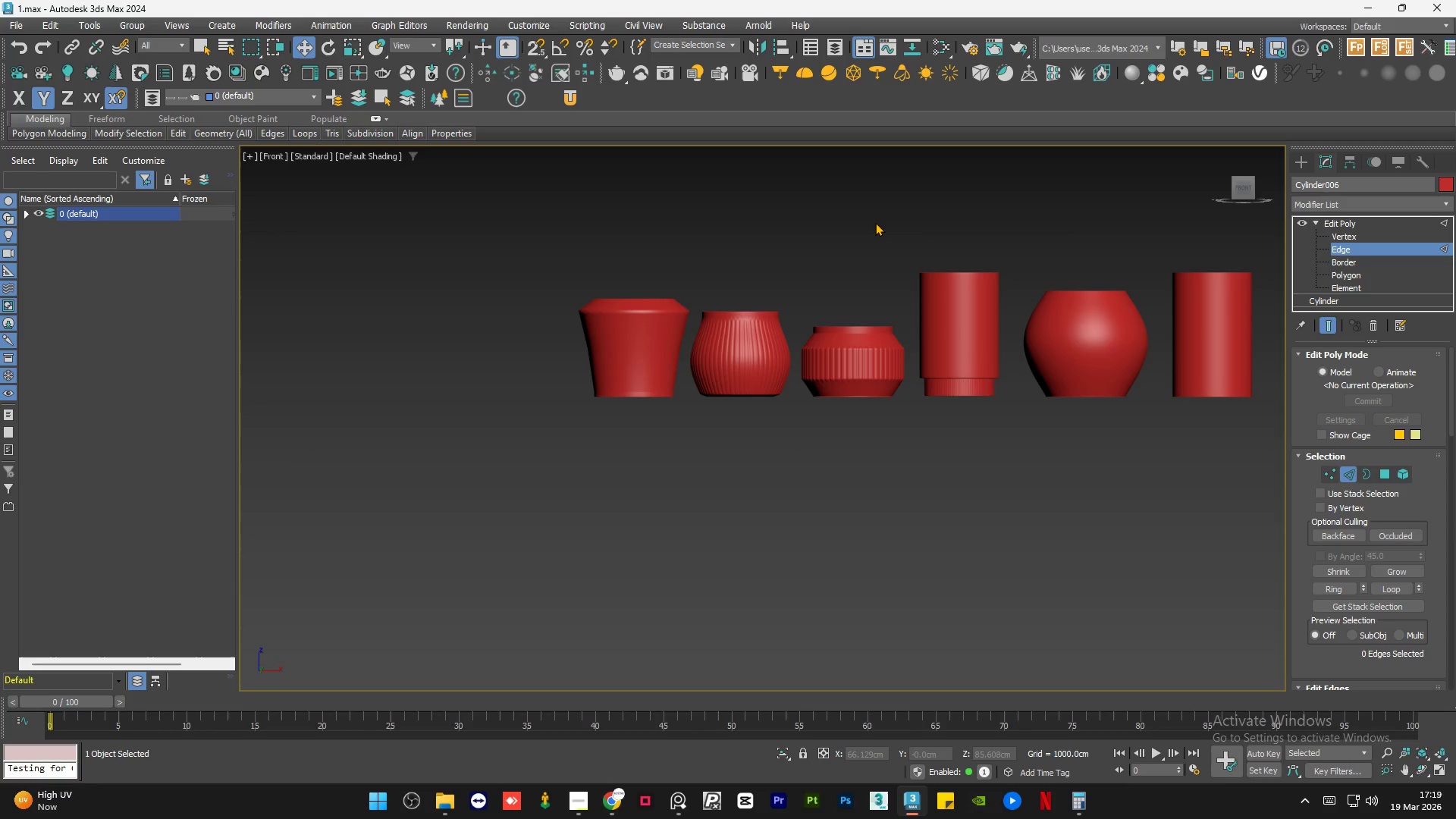 
key(F5)
 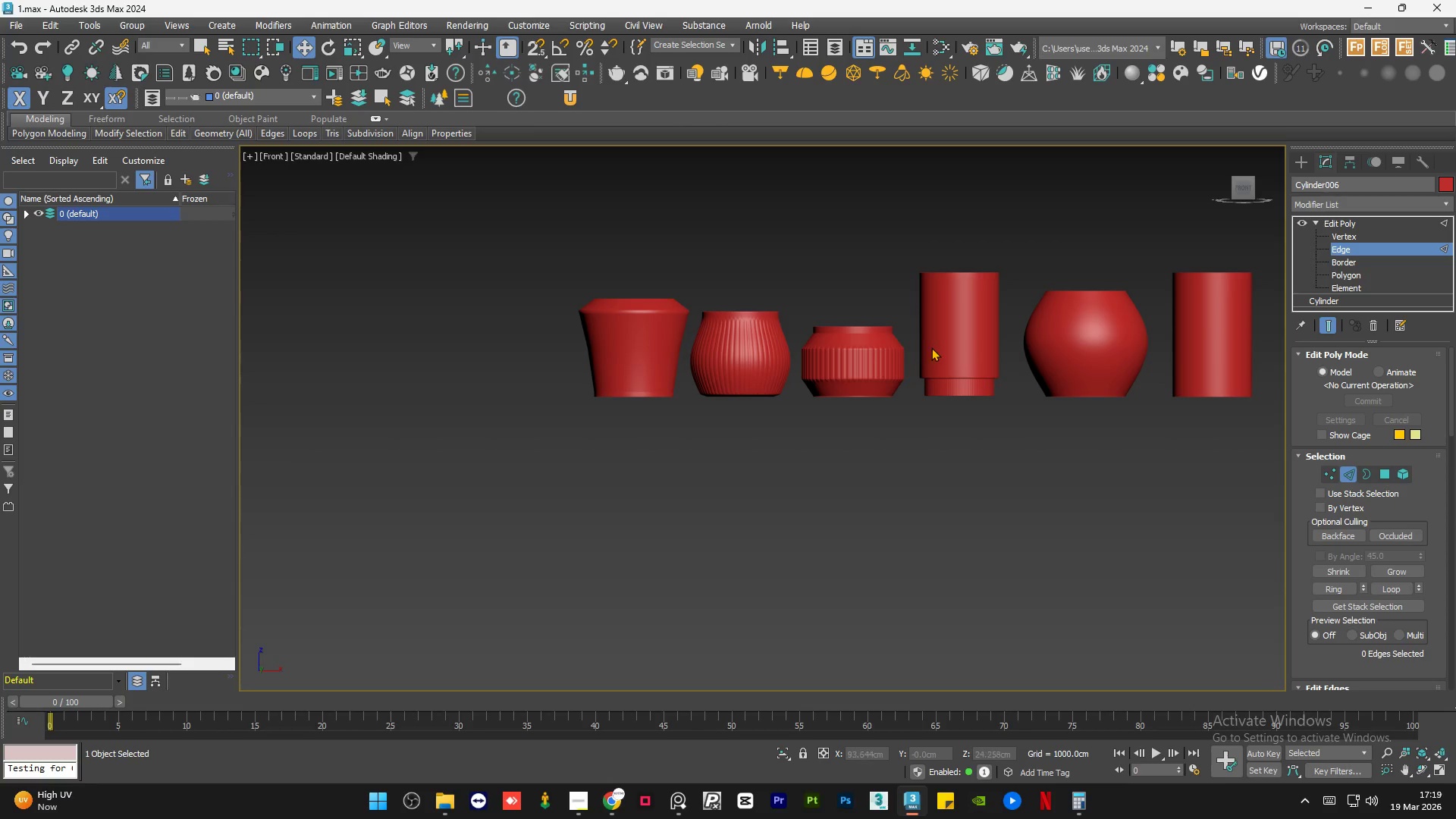 
wait(13.2)
 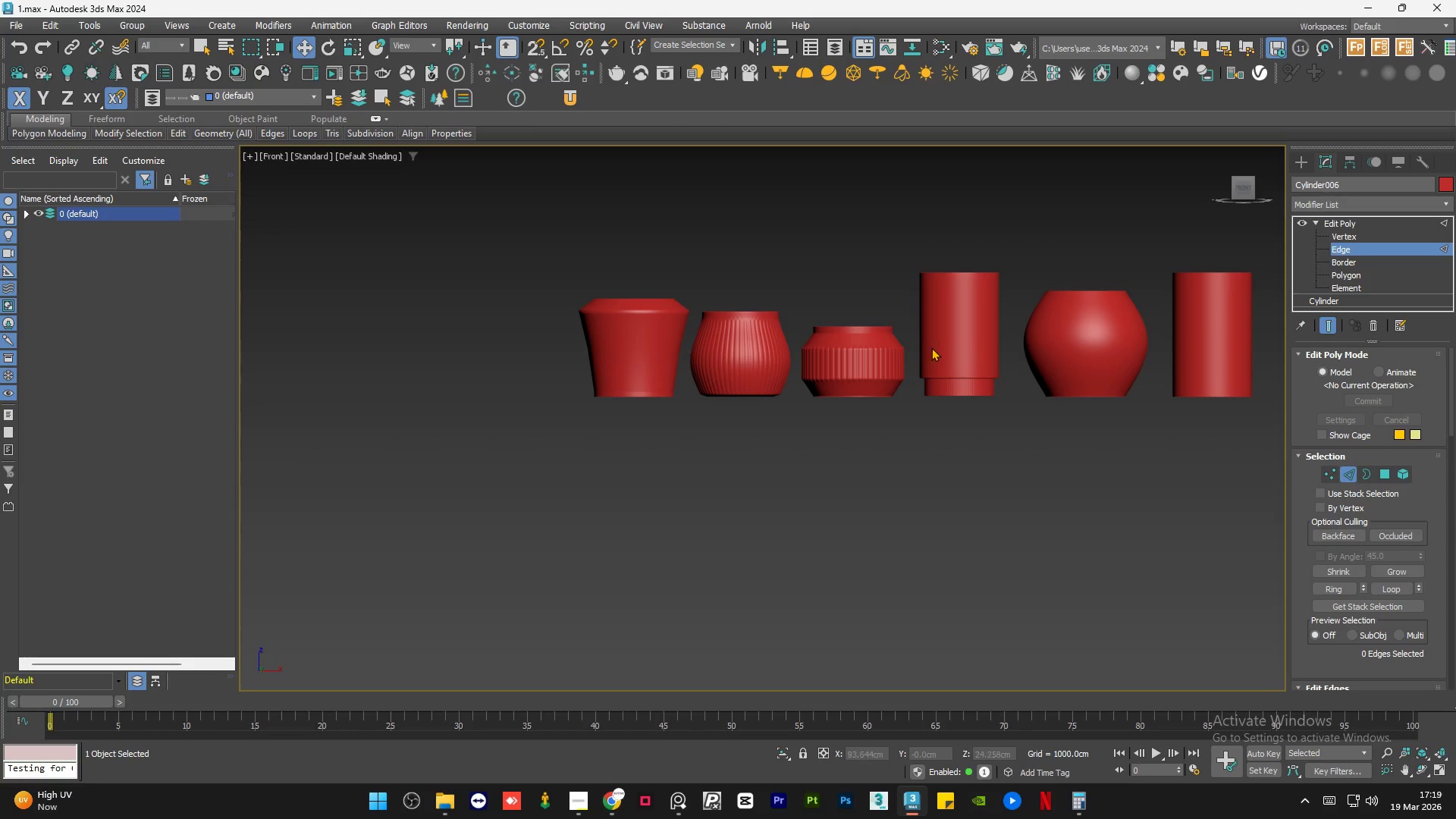 
scroll: coordinate [630, 318], scroll_direction: up, amount: 5.0
 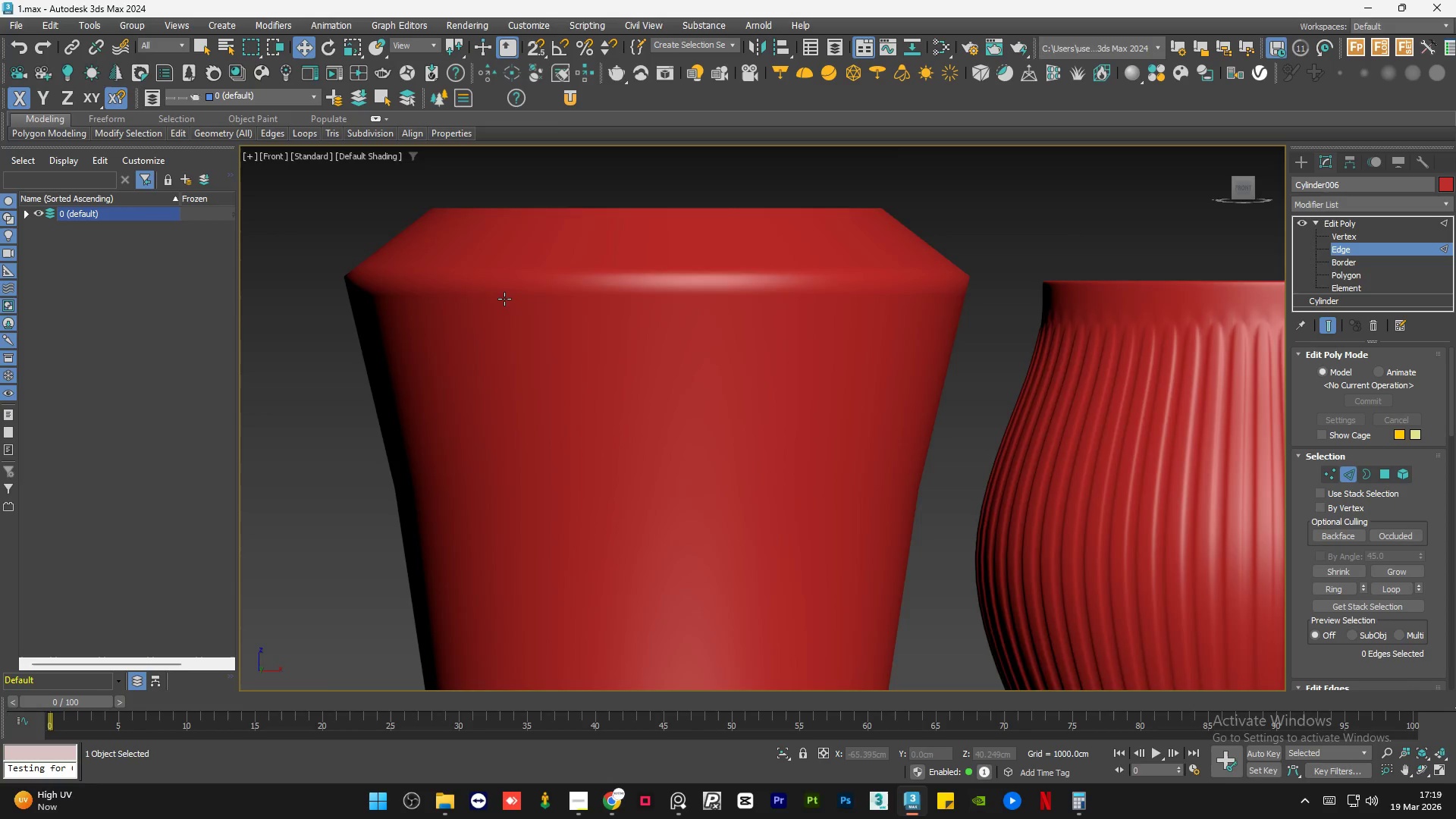 
scroll: coordinate [504, 299], scroll_direction: down, amount: 1.0
 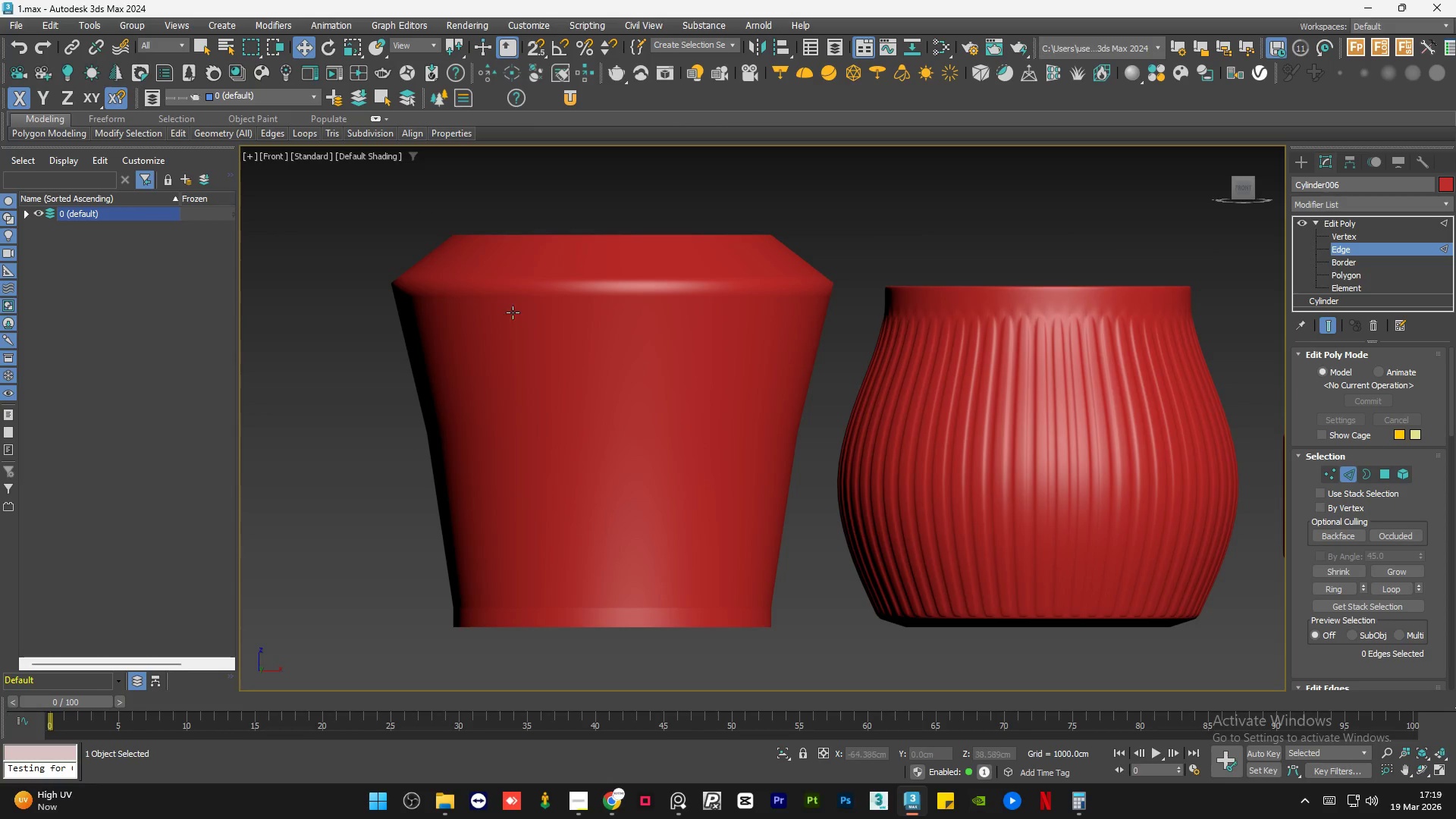 
hold_key(key=AltLeft, duration=1.5)
 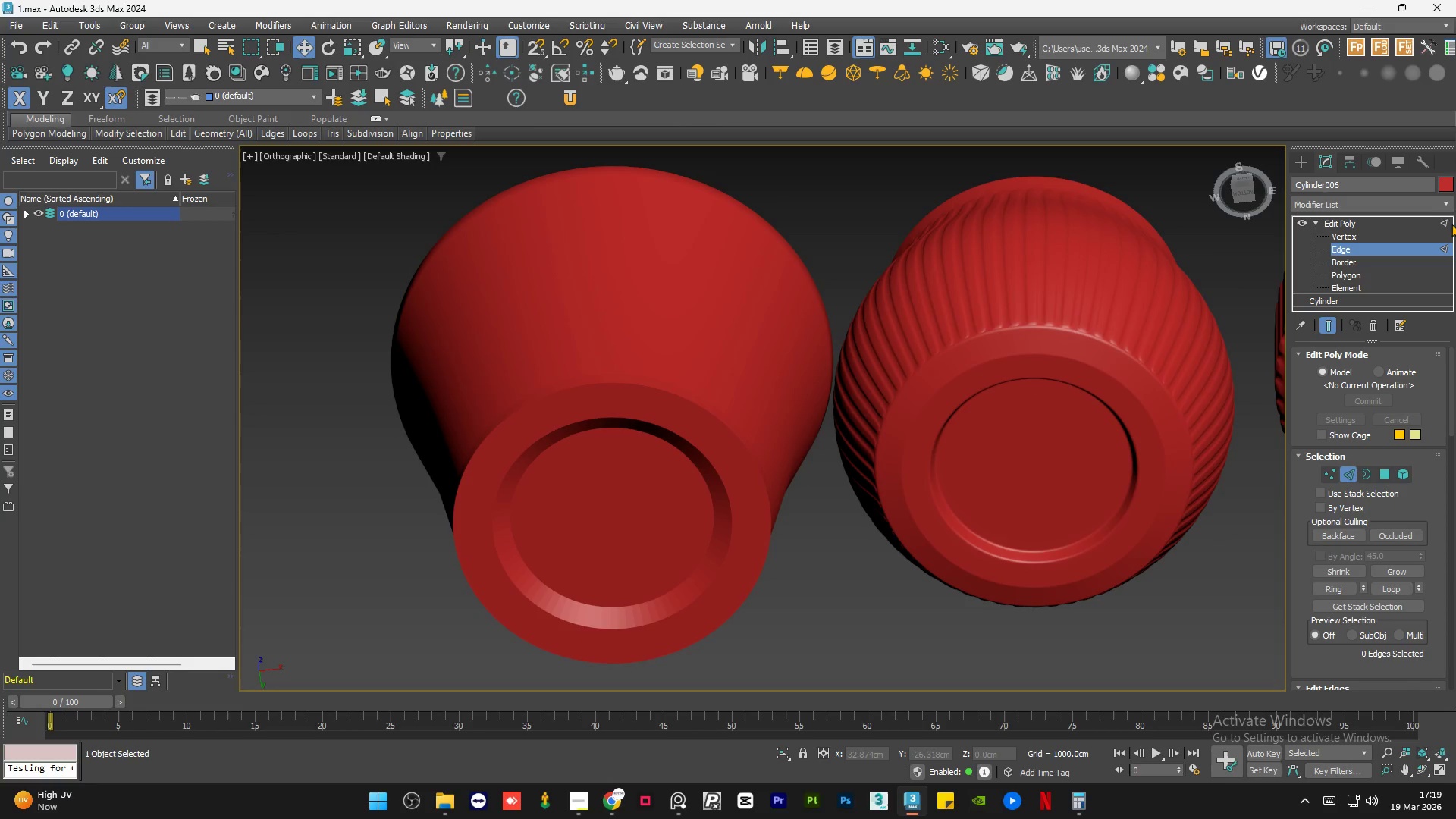 
key(Alt+AltLeft)
 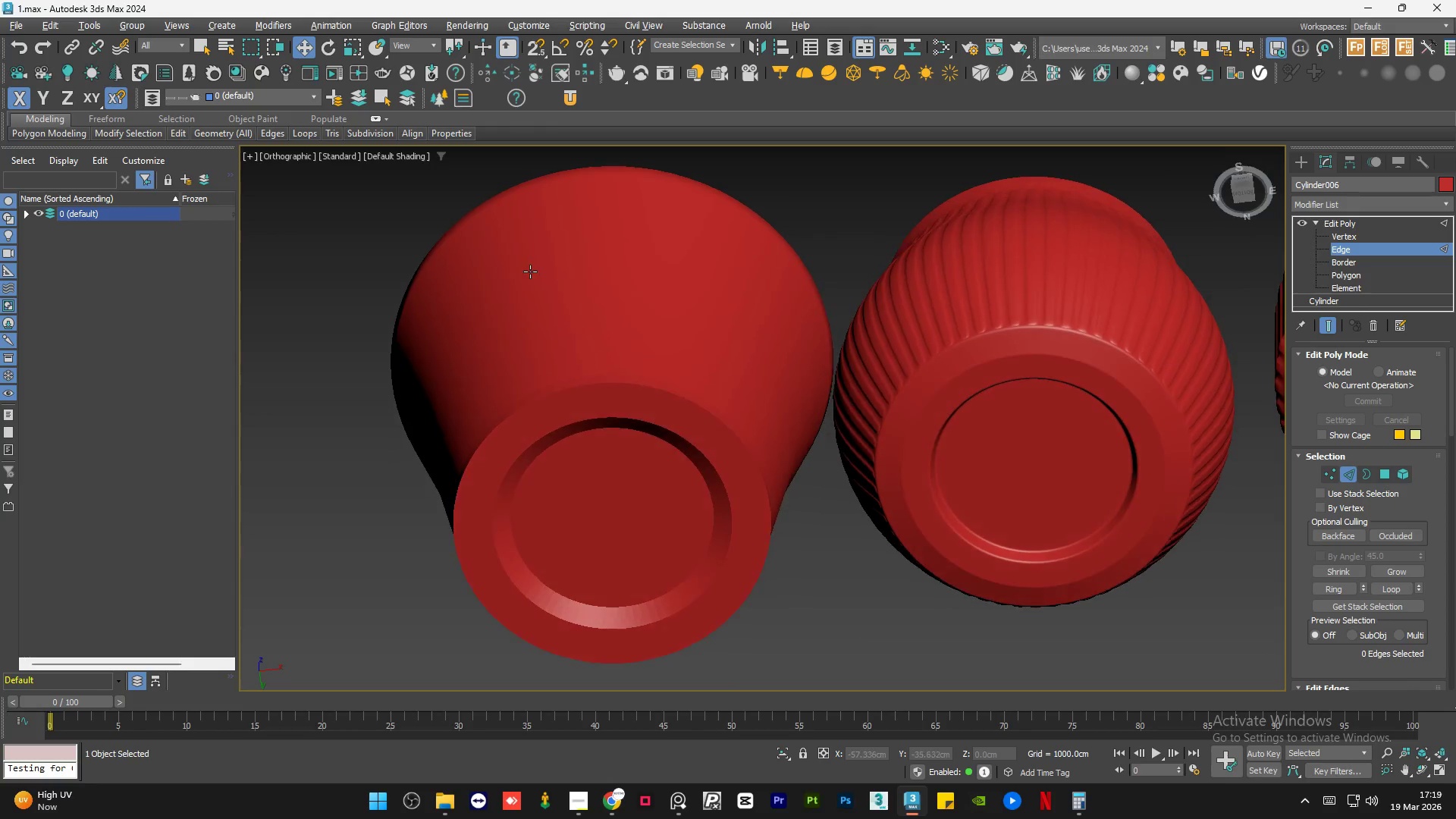 
key(Alt+AltLeft)
 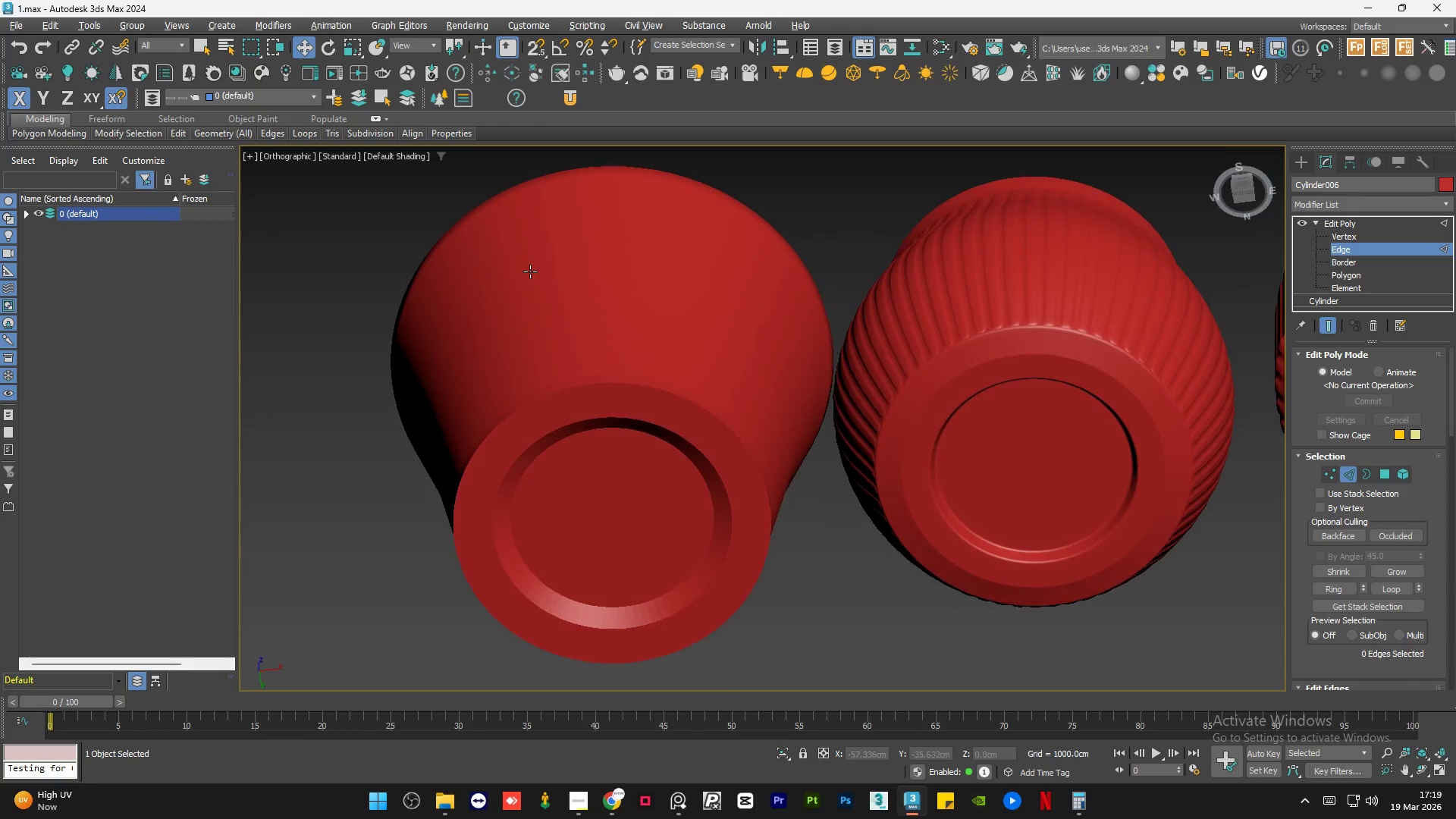 
key(Alt+AltLeft)
 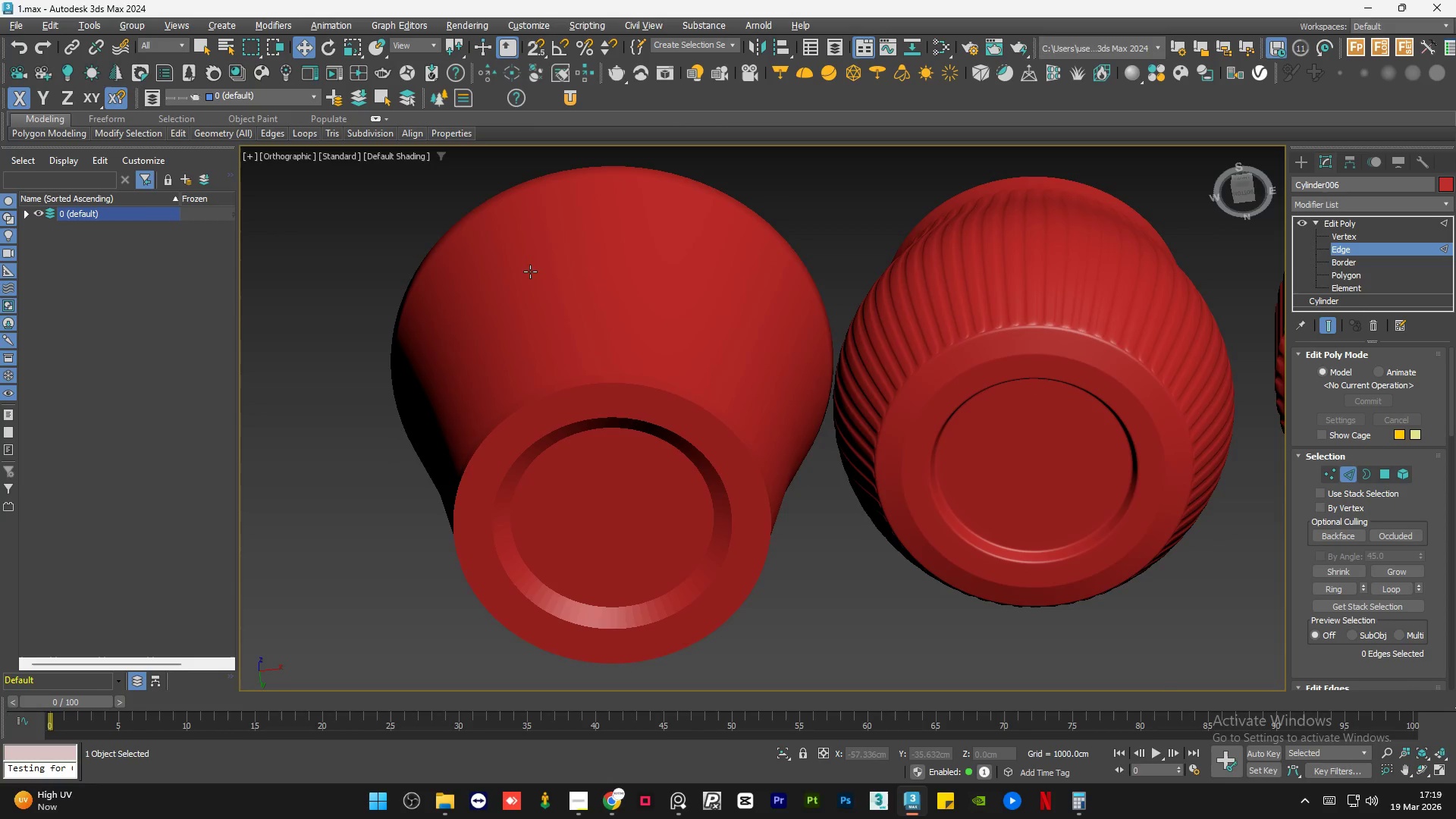 
key(Alt+AltLeft)
 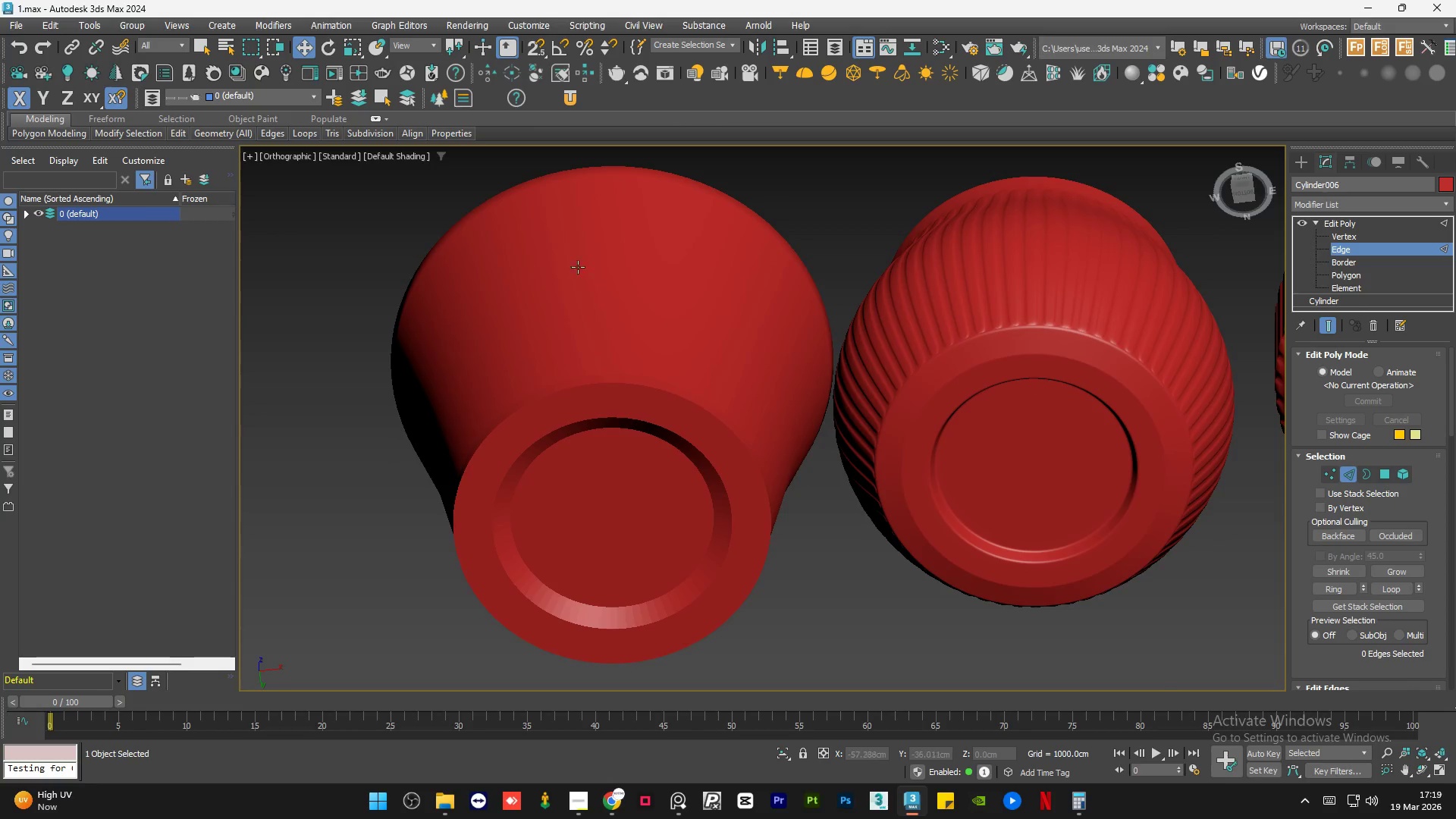 
hold_key(key=AltLeft, duration=13.78)
left_click([1374, 198])
 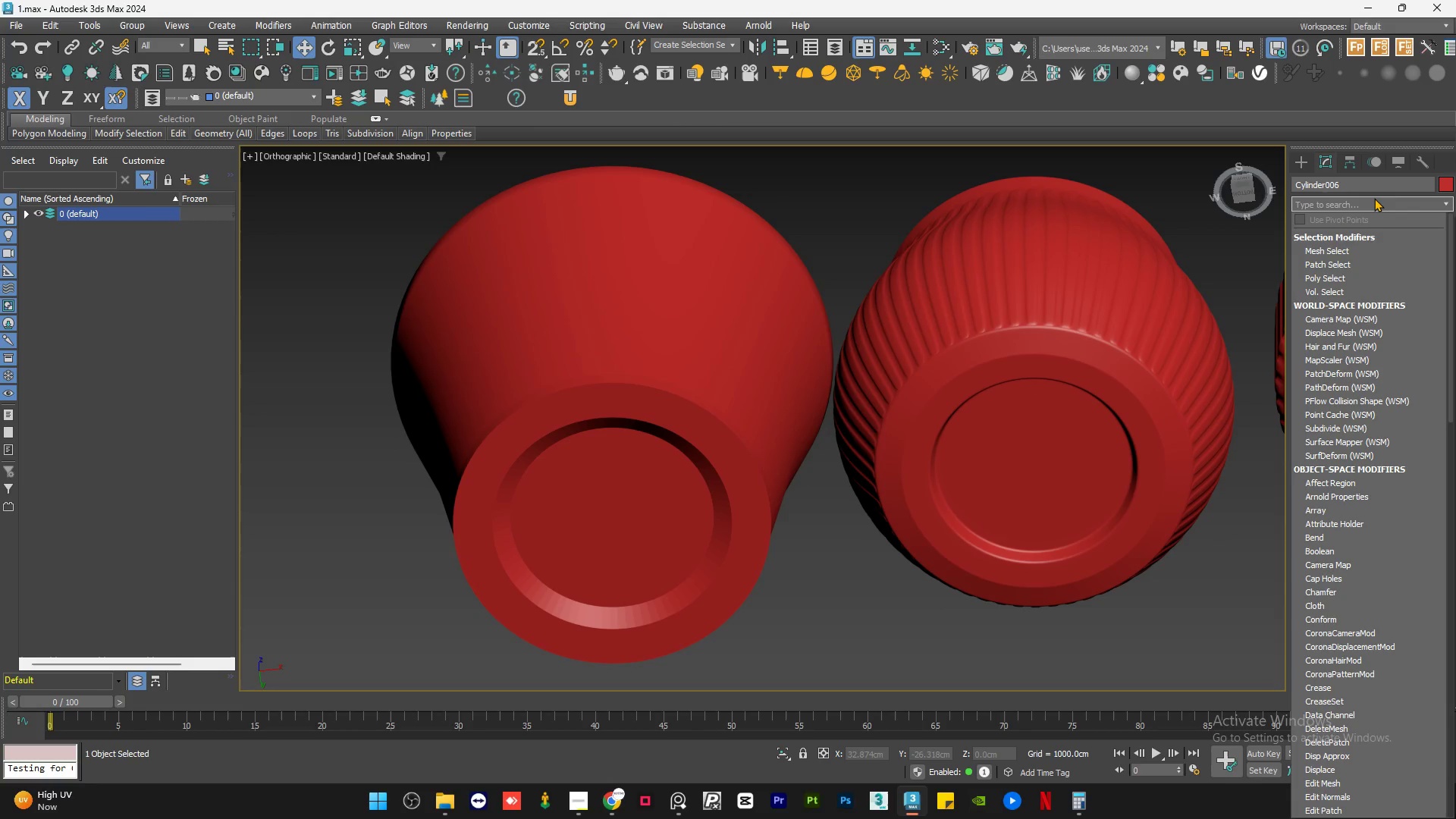 
type(tu)
 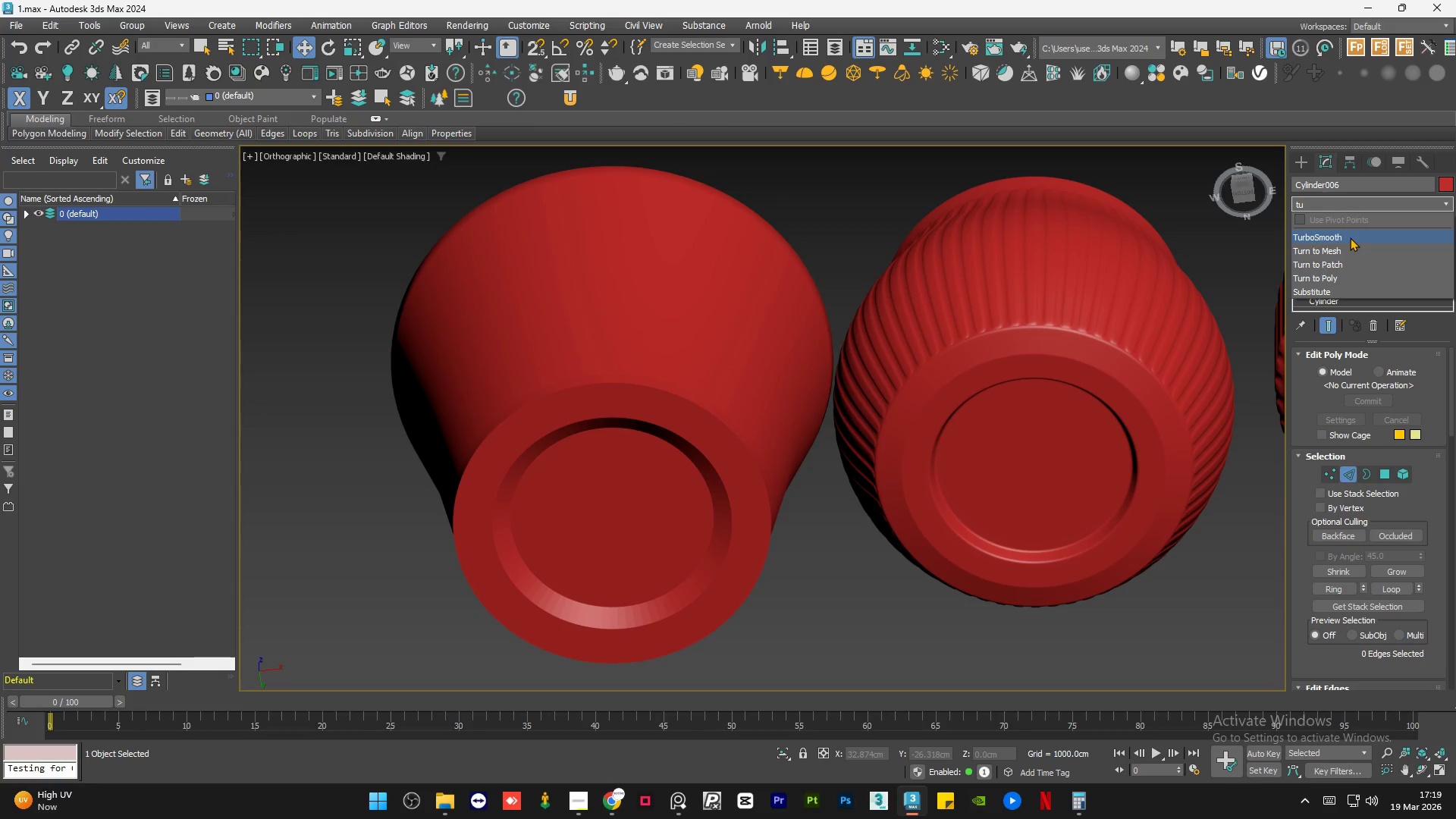 
left_click([1352, 234])
 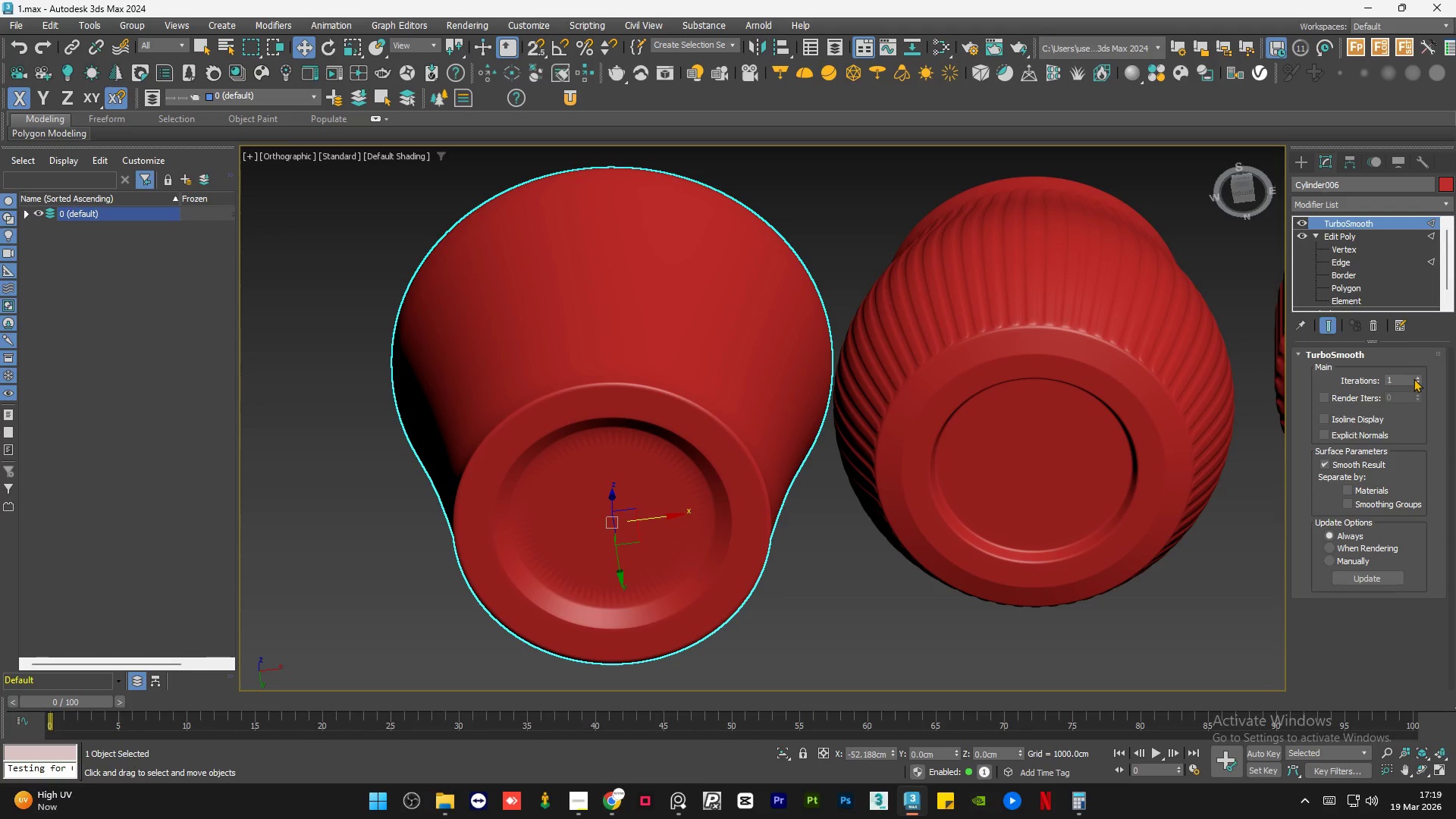 
left_click([1417, 378])
 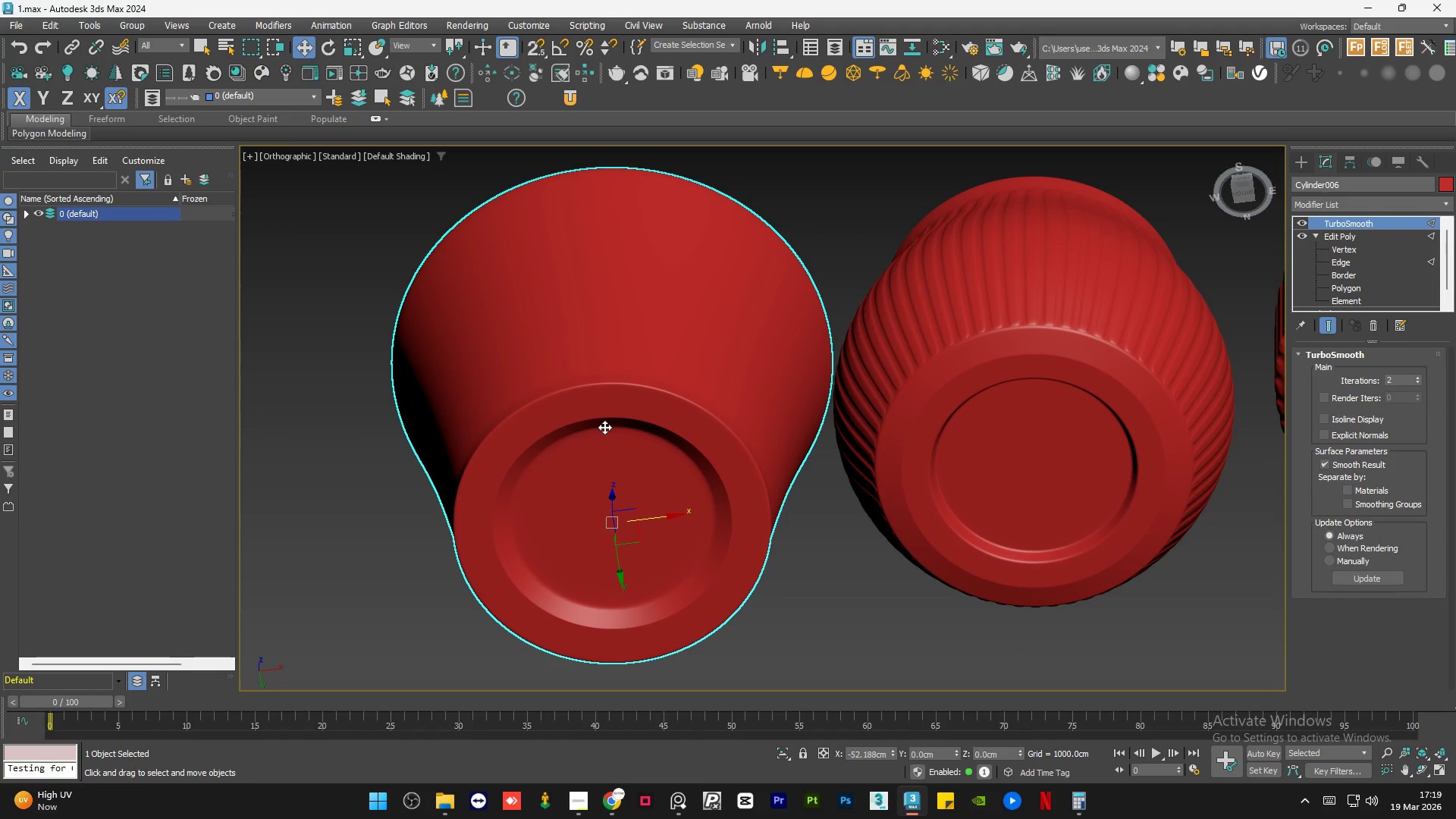 
key(F4)
 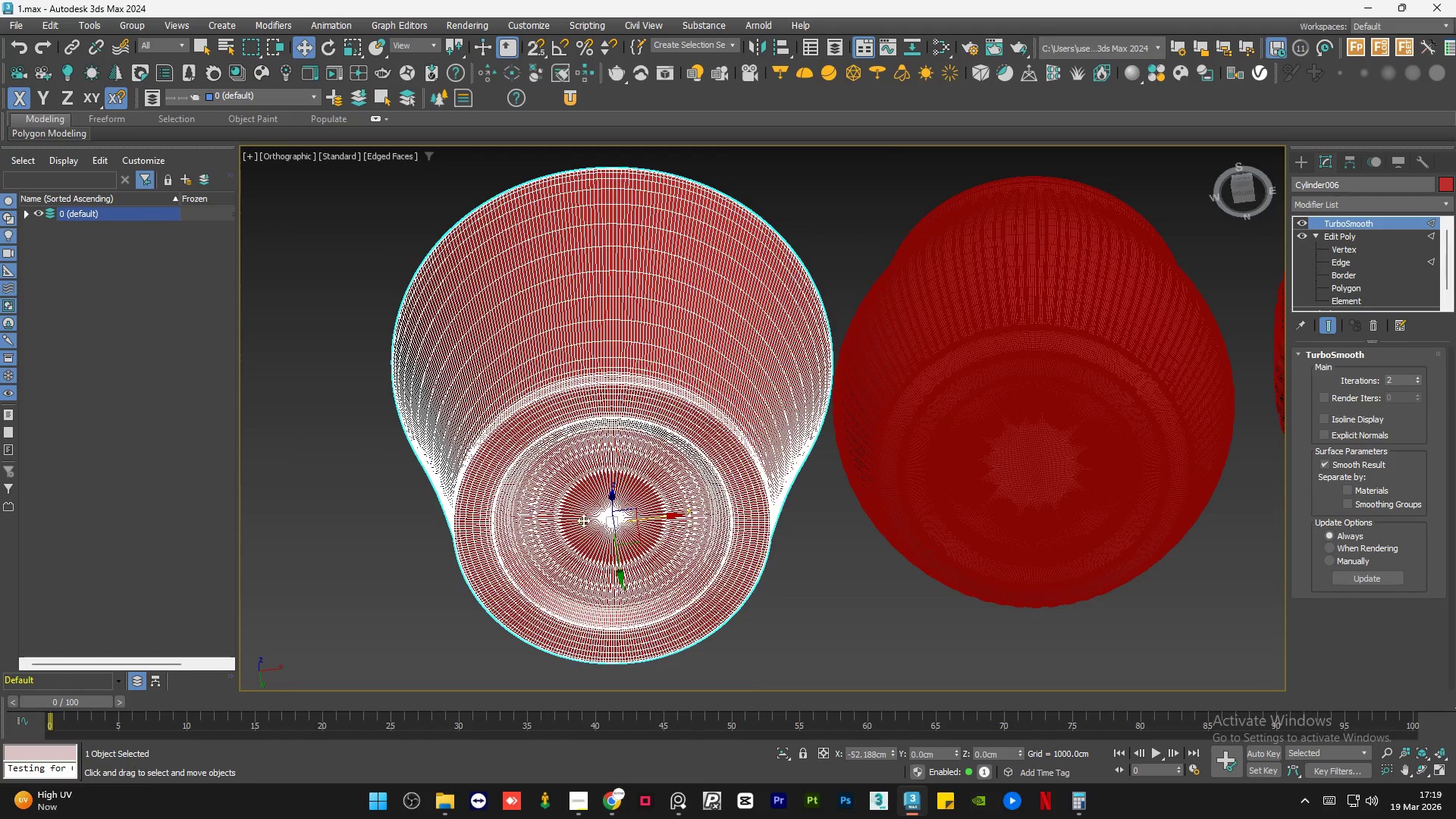 
key(F4)
 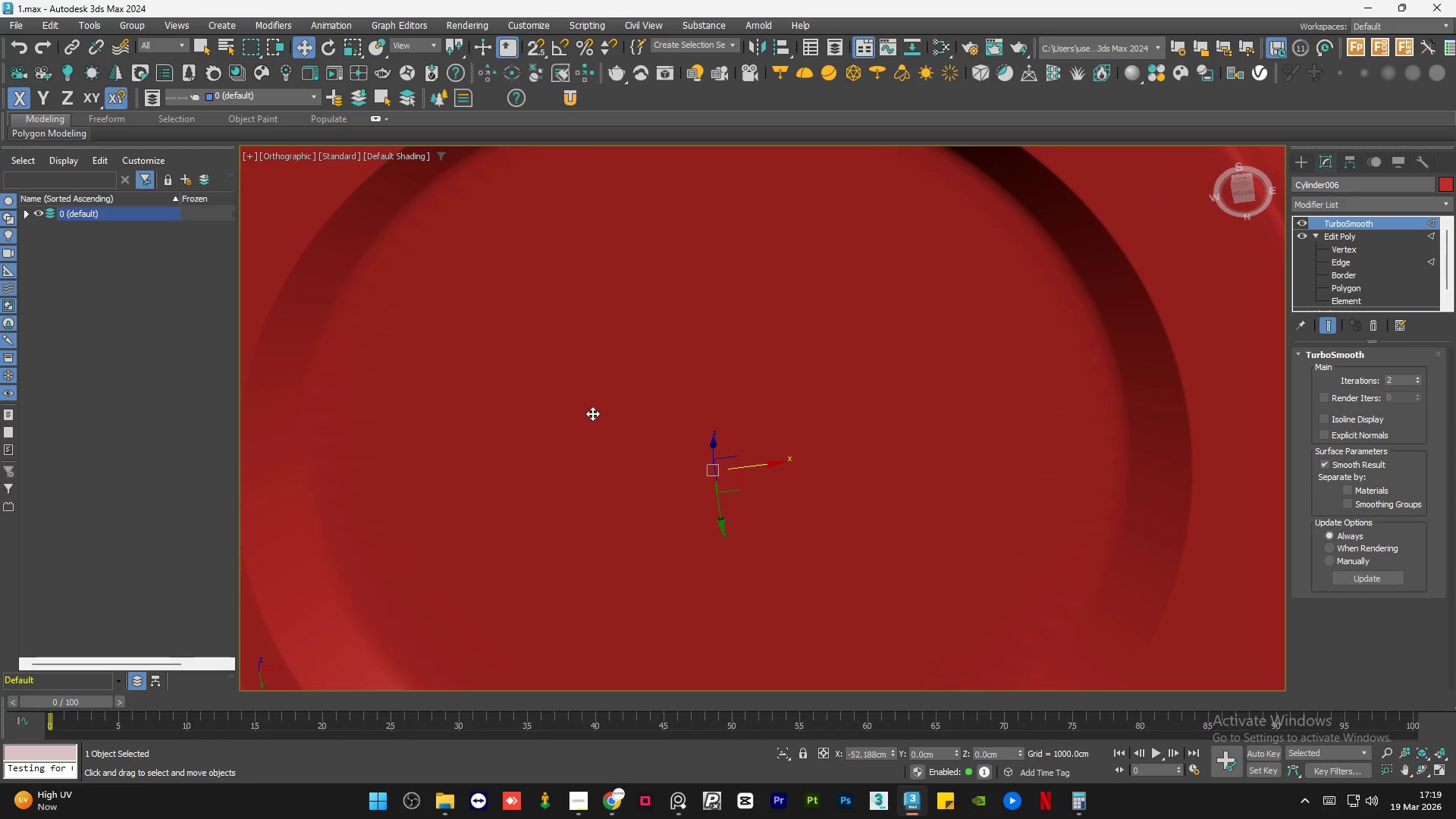 
scroll: coordinate [576, 542], scroll_direction: up, amount: 4.0
 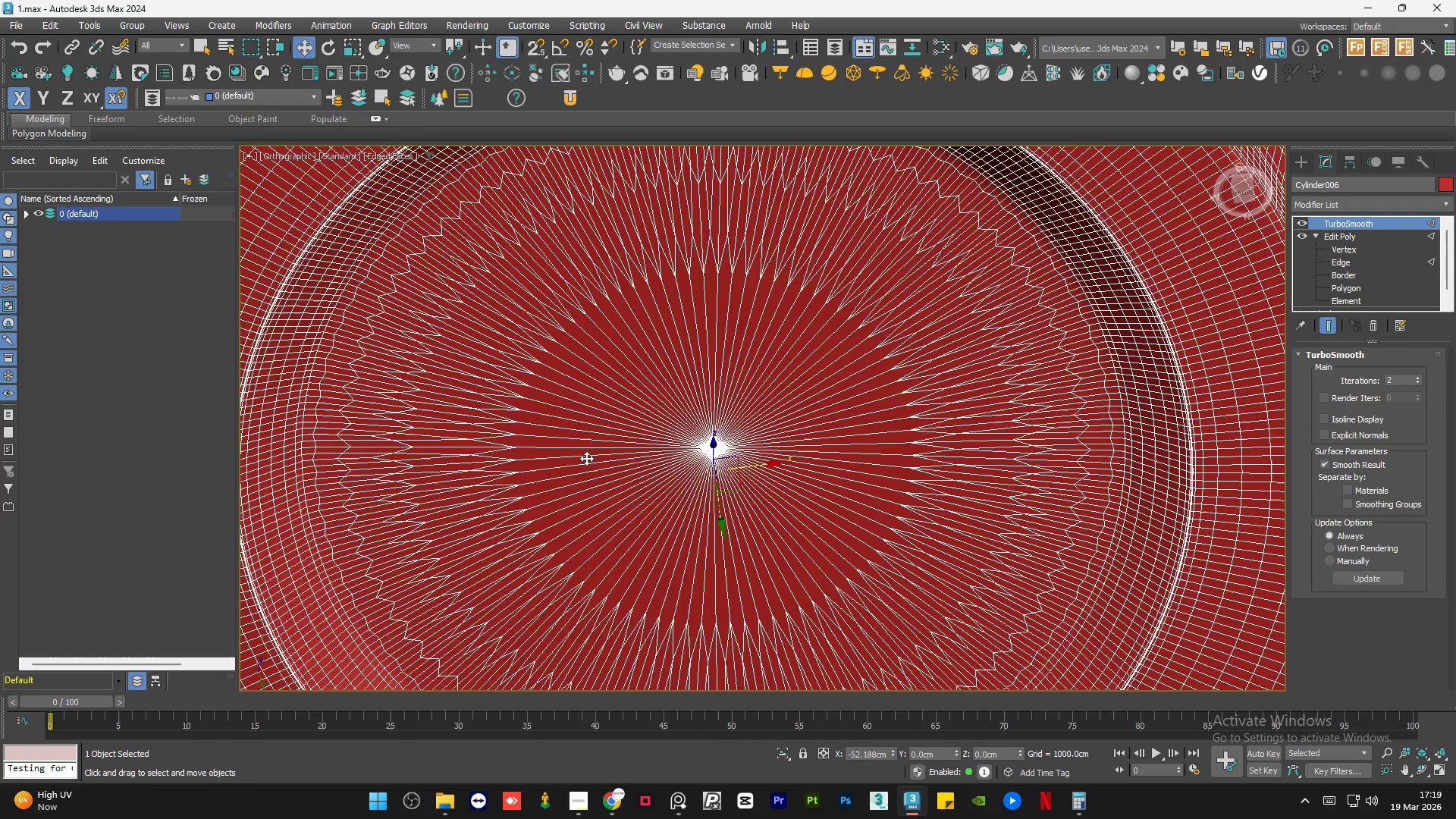 
scroll: coordinate [592, 413], scroll_direction: down, amount: 2.0
 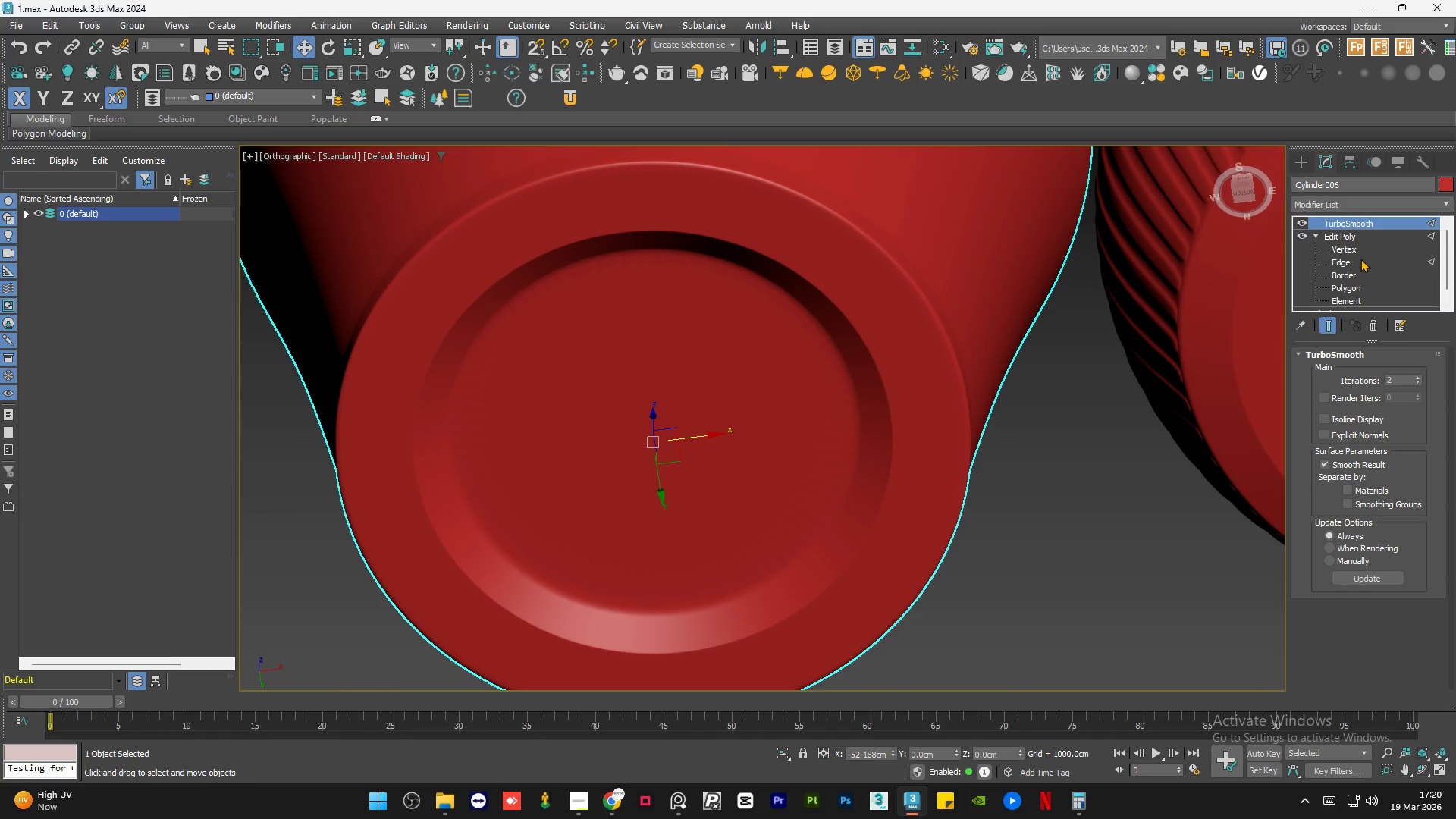 
left_click([1360, 282])
 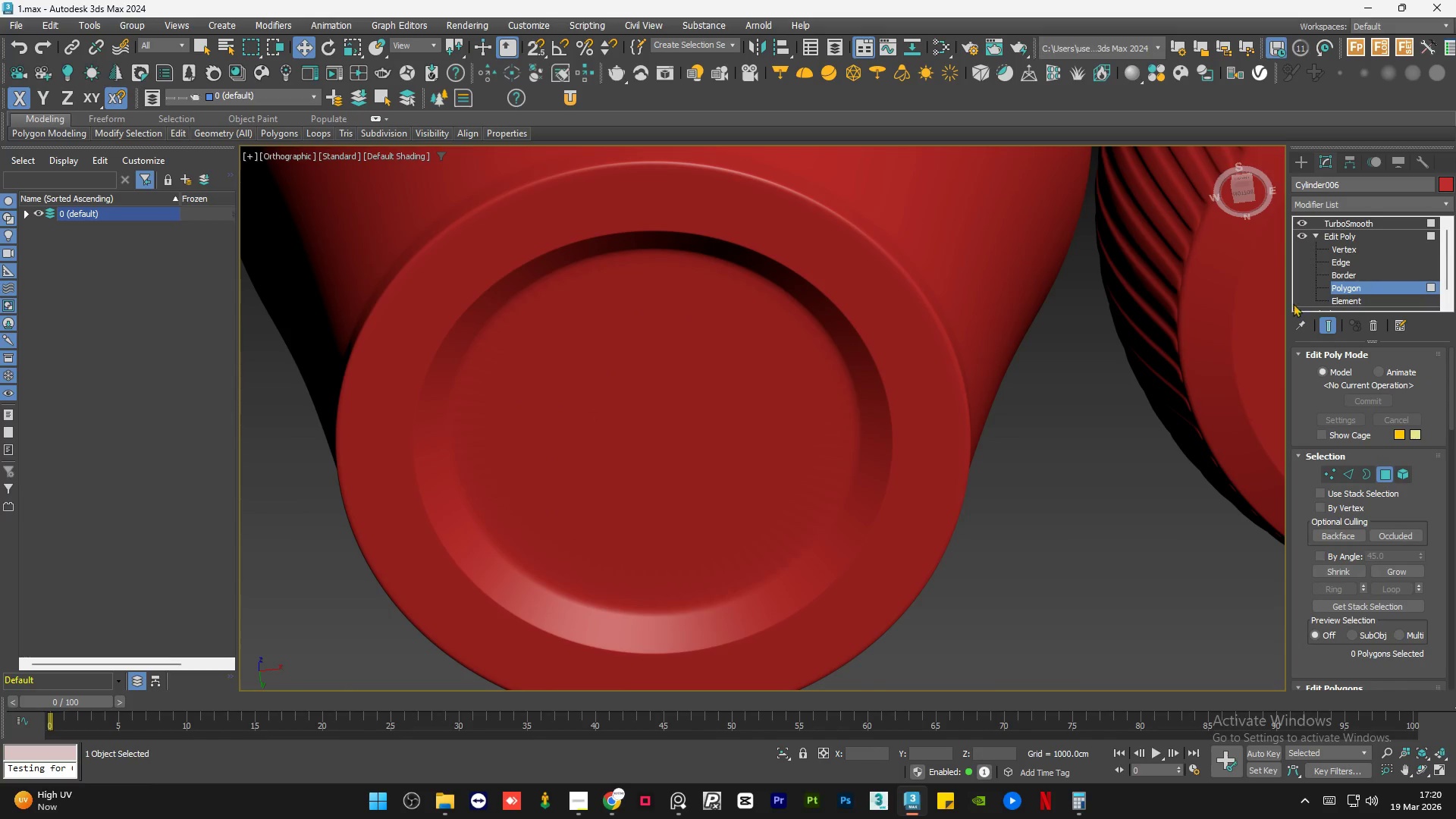 
key(F4)
 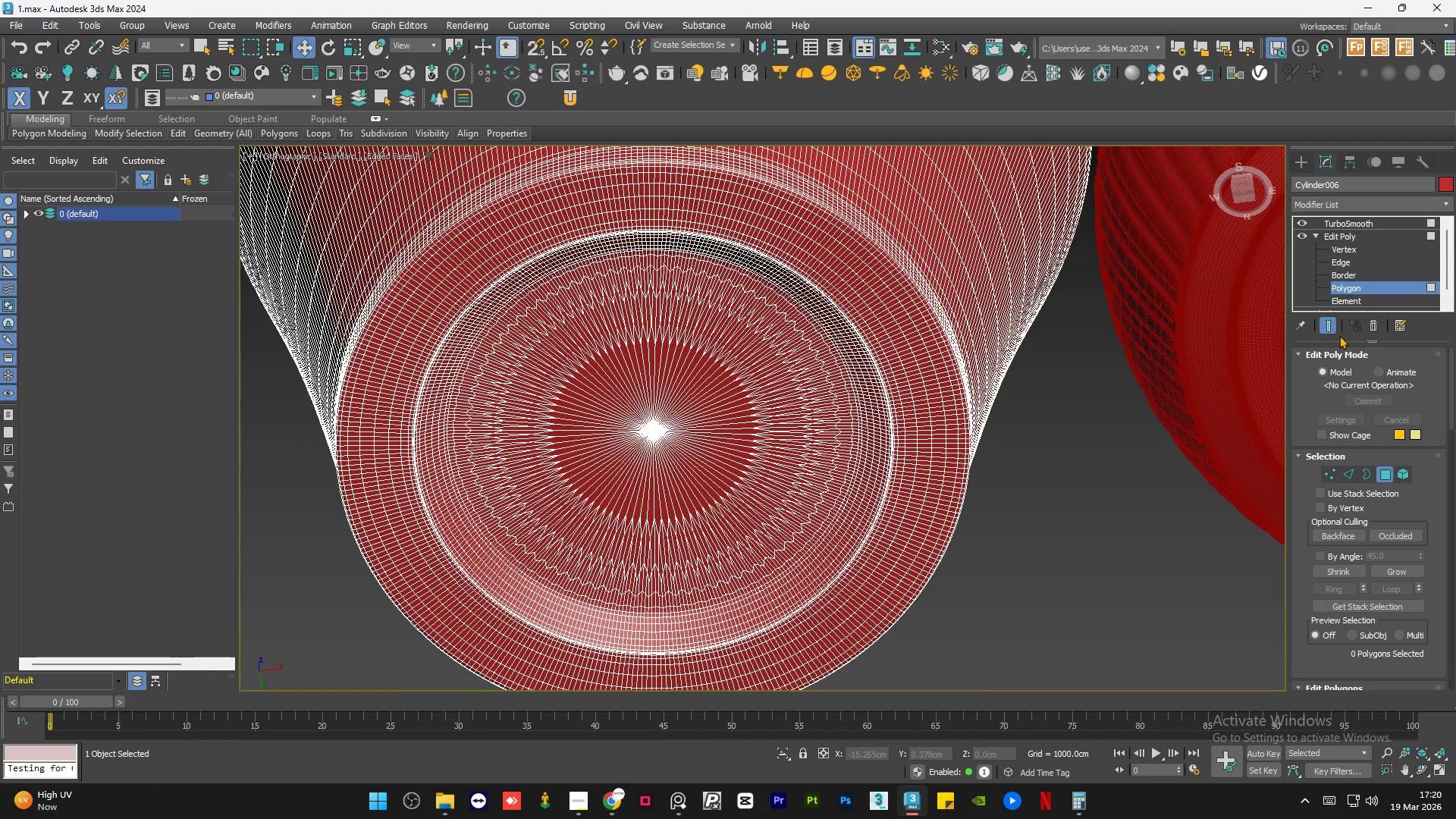 
left_click([1327, 326])
 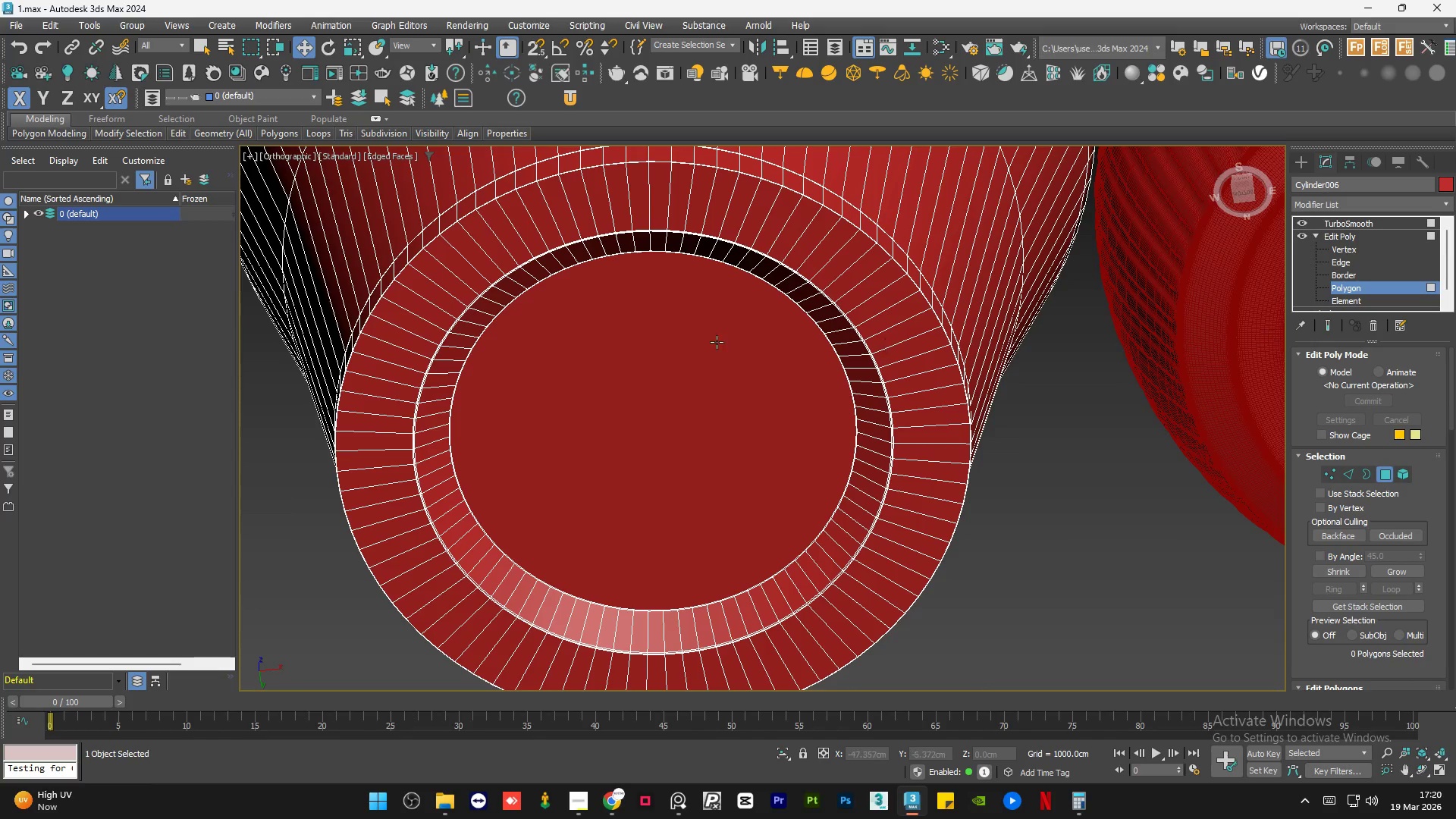 
hold_key(key=AltLeft, duration=1.03)
 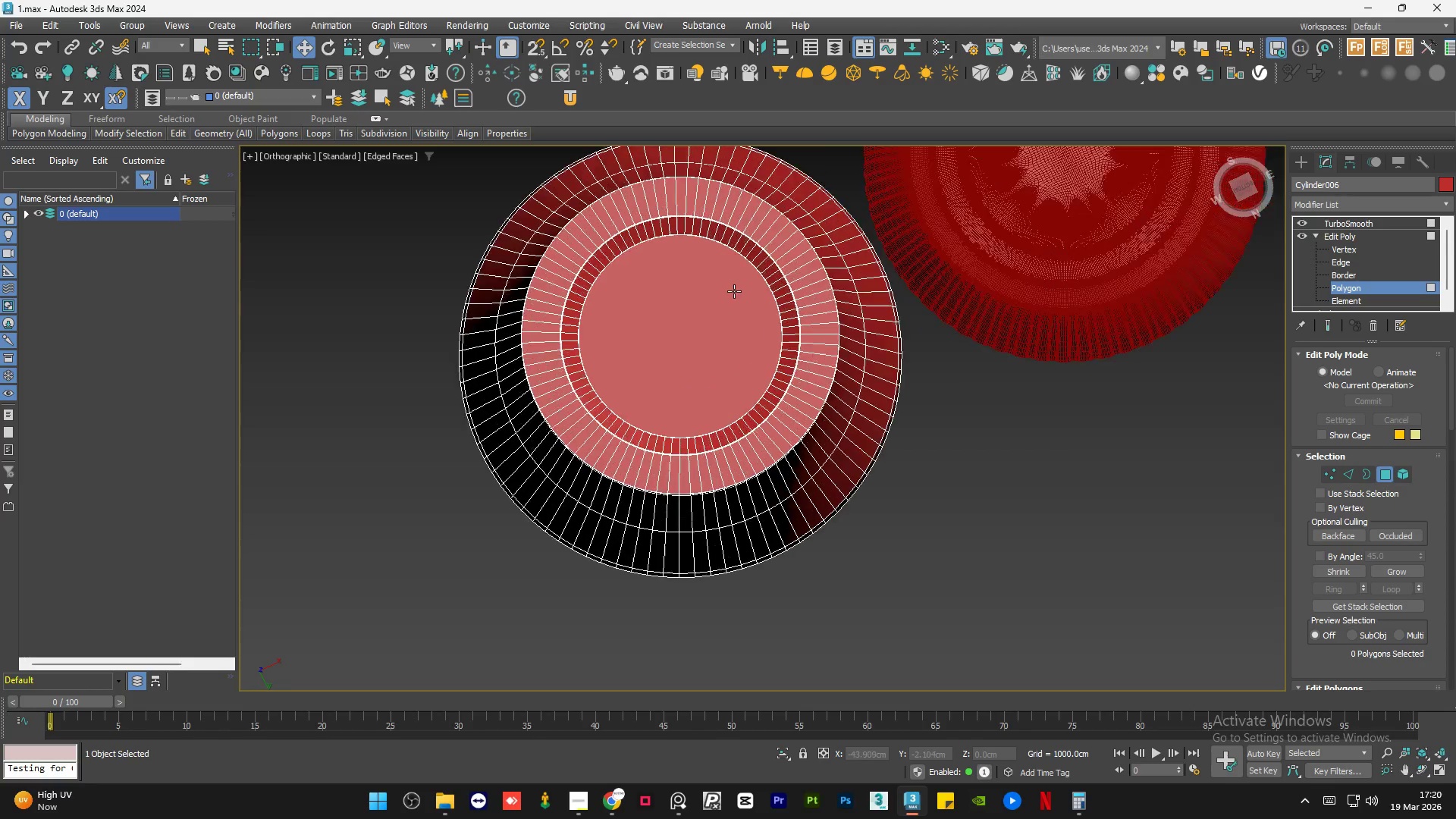 
scroll: coordinate [721, 379], scroll_direction: down, amount: 3.0
 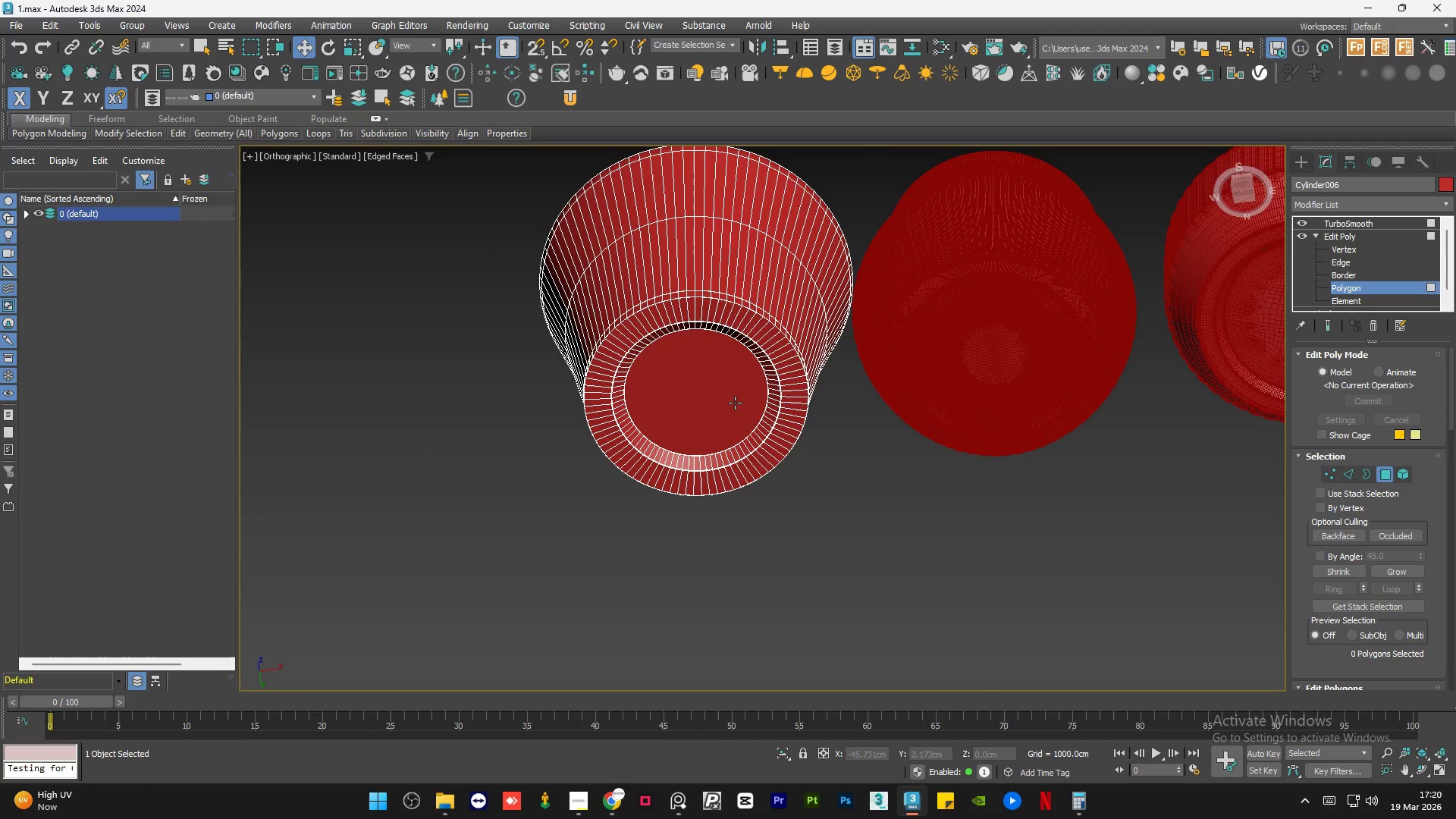 
left_click([734, 291])
 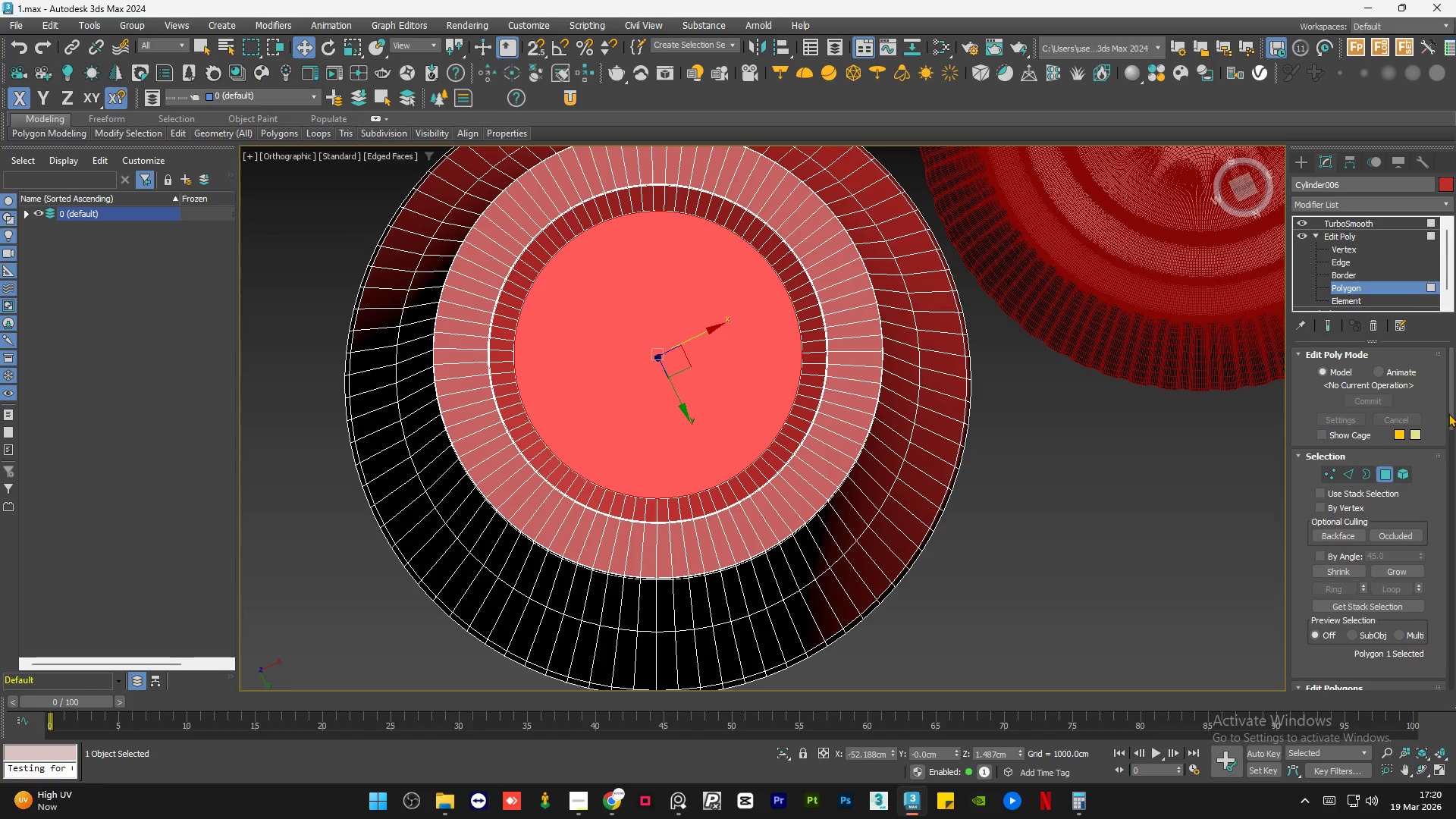 
scroll: coordinate [734, 291], scroll_direction: up, amount: 2.0
 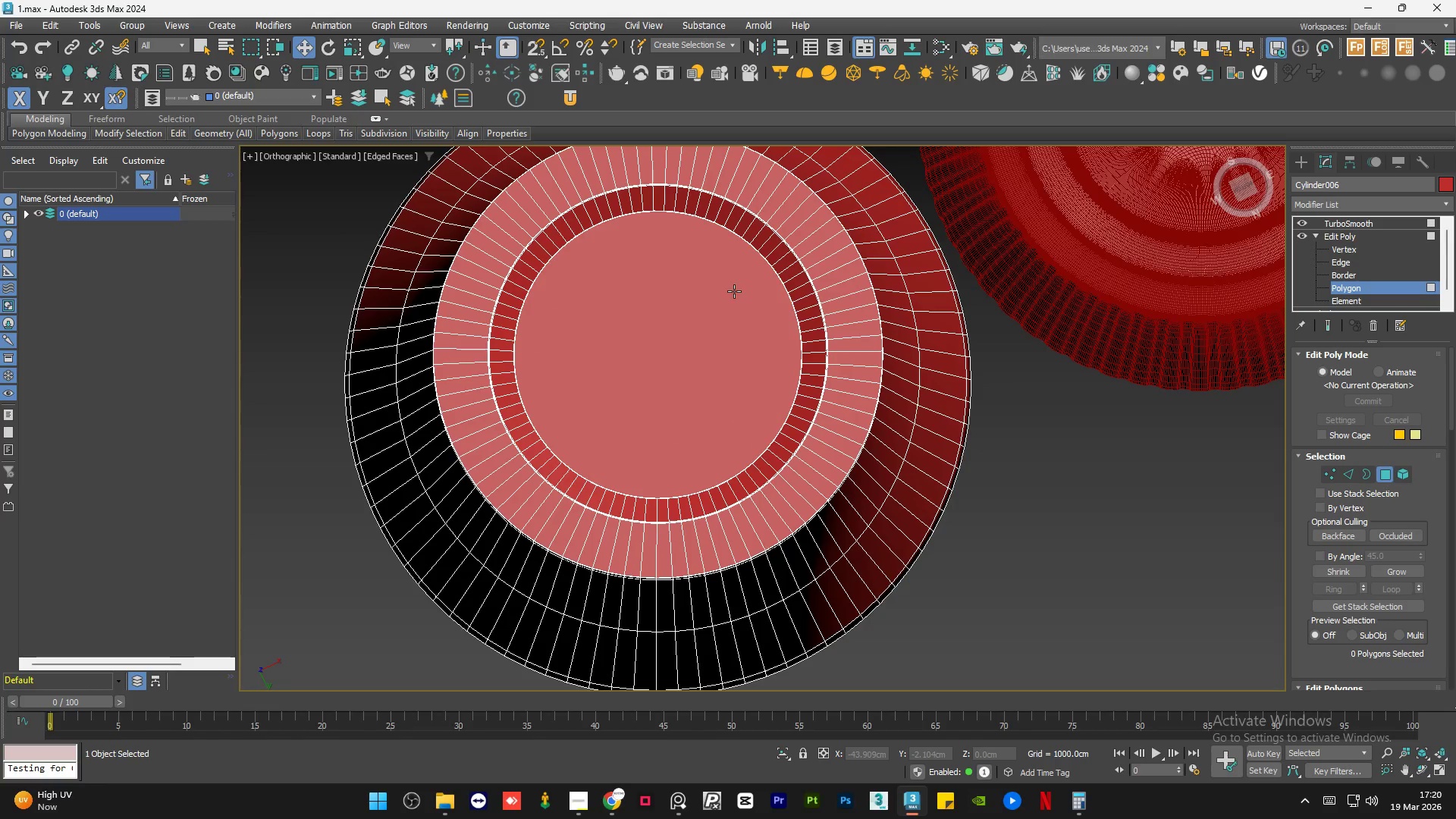 
left_click_drag(start_coordinate=[1450, 402], to_coordinate=[1455, 448])
 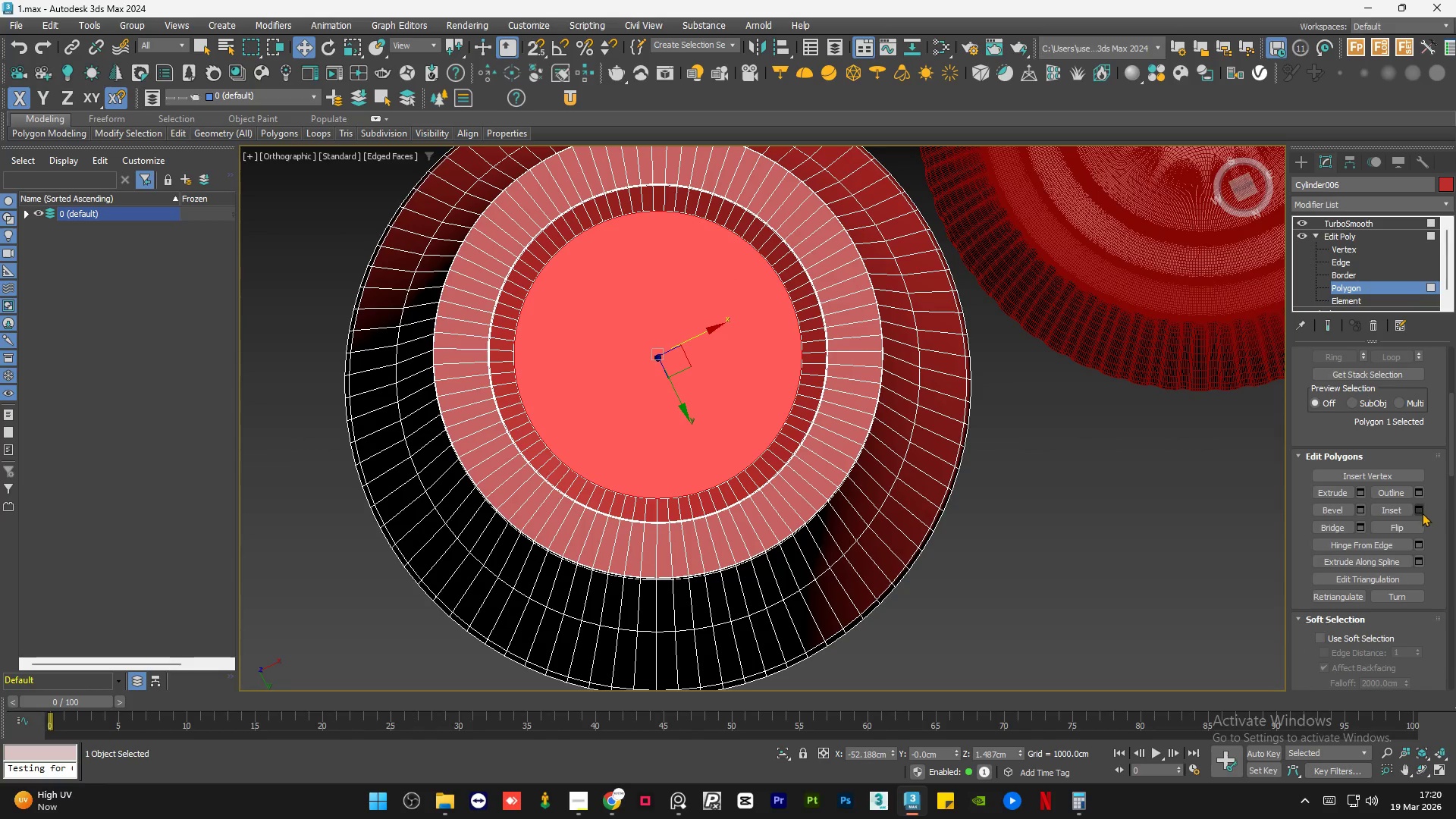 
left_click([1419, 513])
 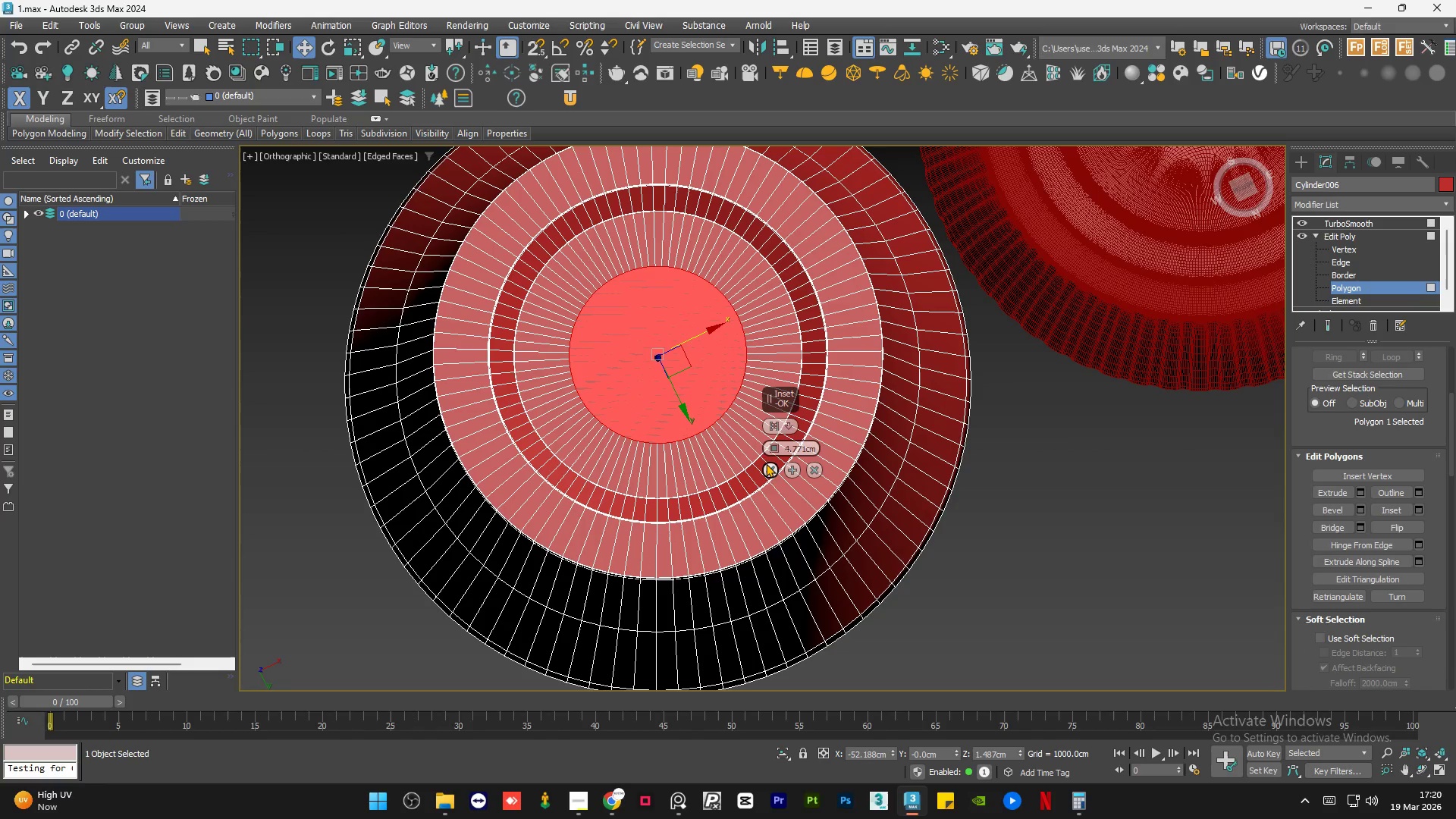 
left_click([770, 471])
 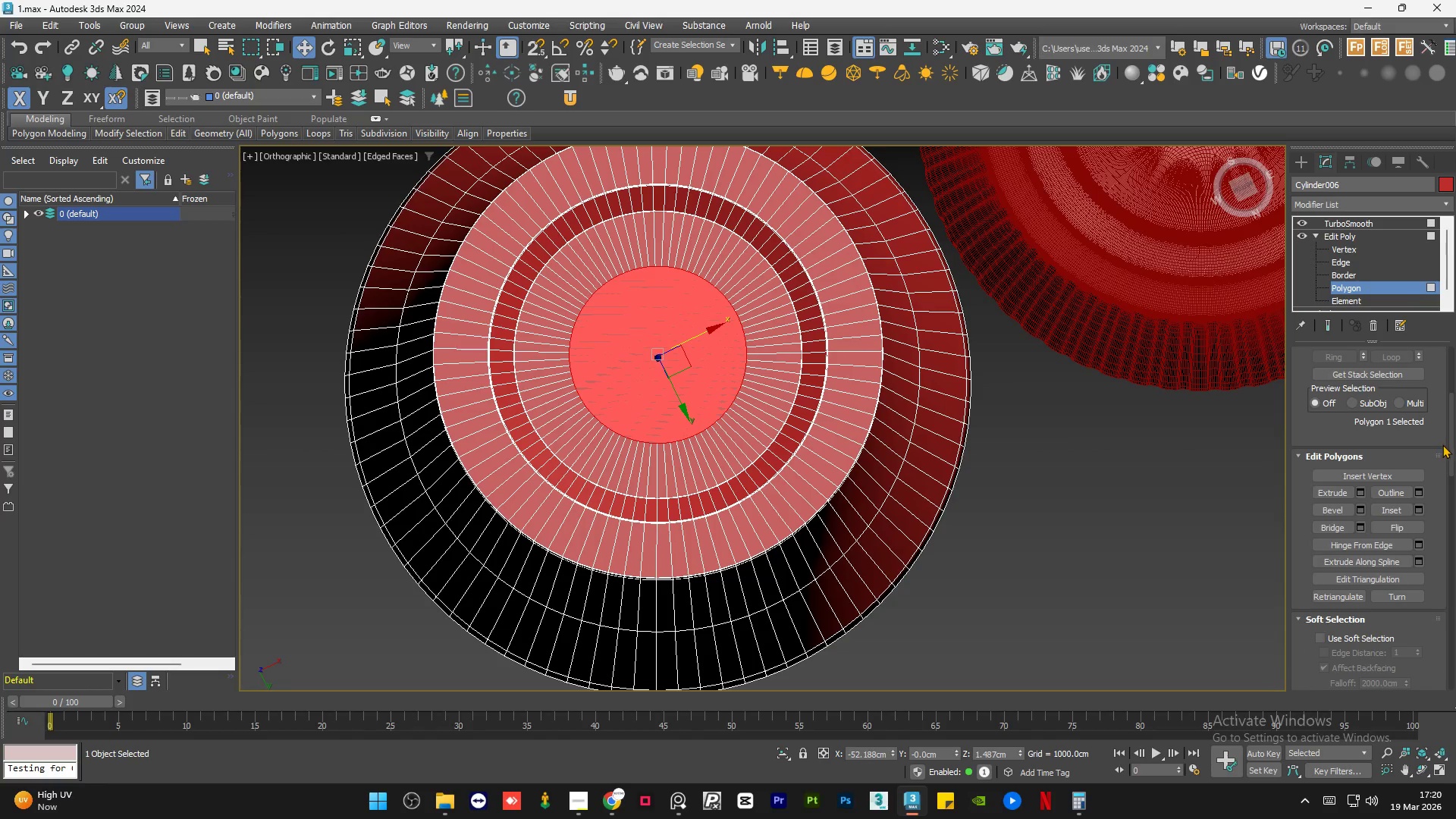 
left_click_drag(start_coordinate=[1449, 447], to_coordinate=[1451, 337])
 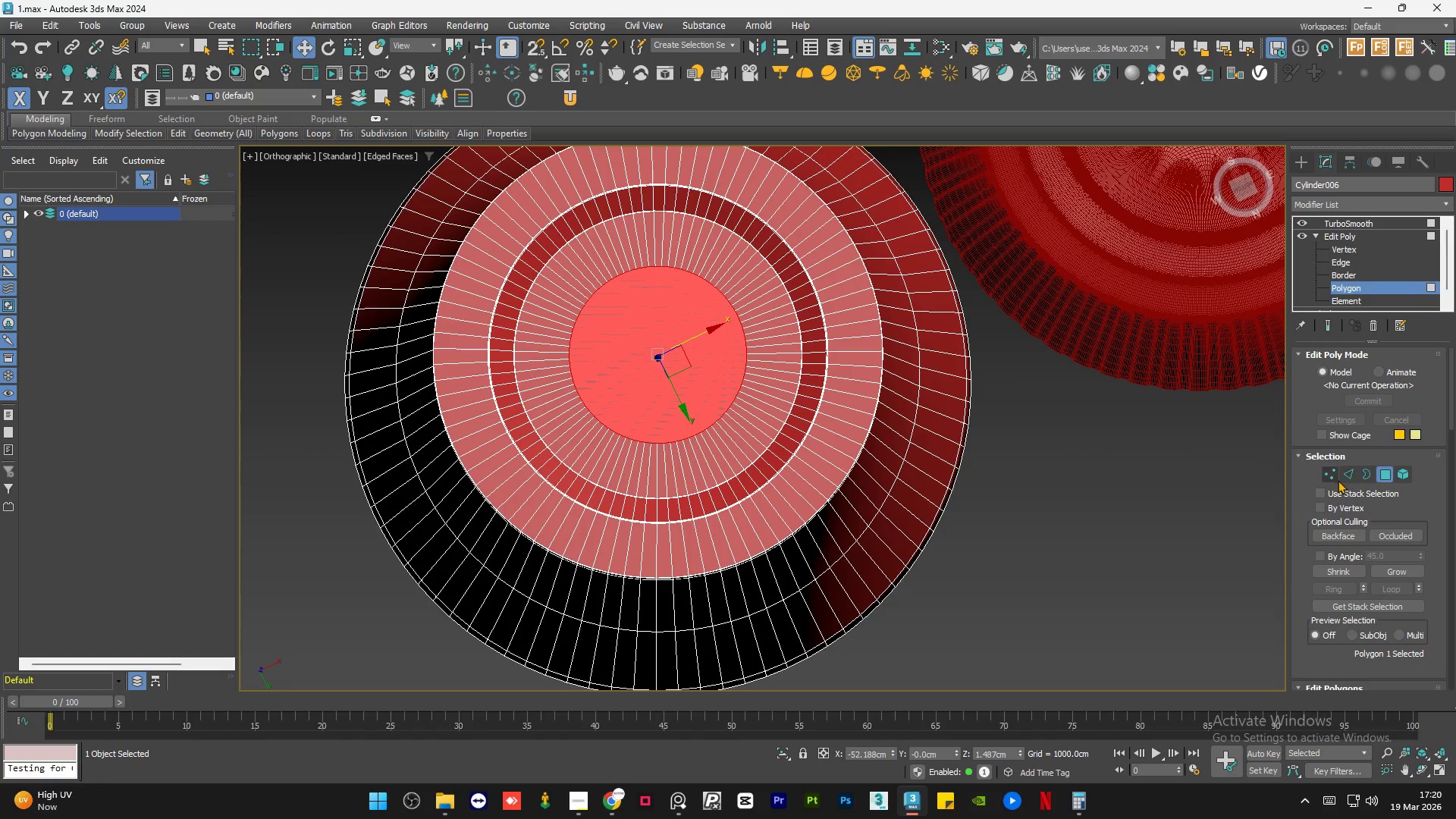 
left_click([1347, 474])
 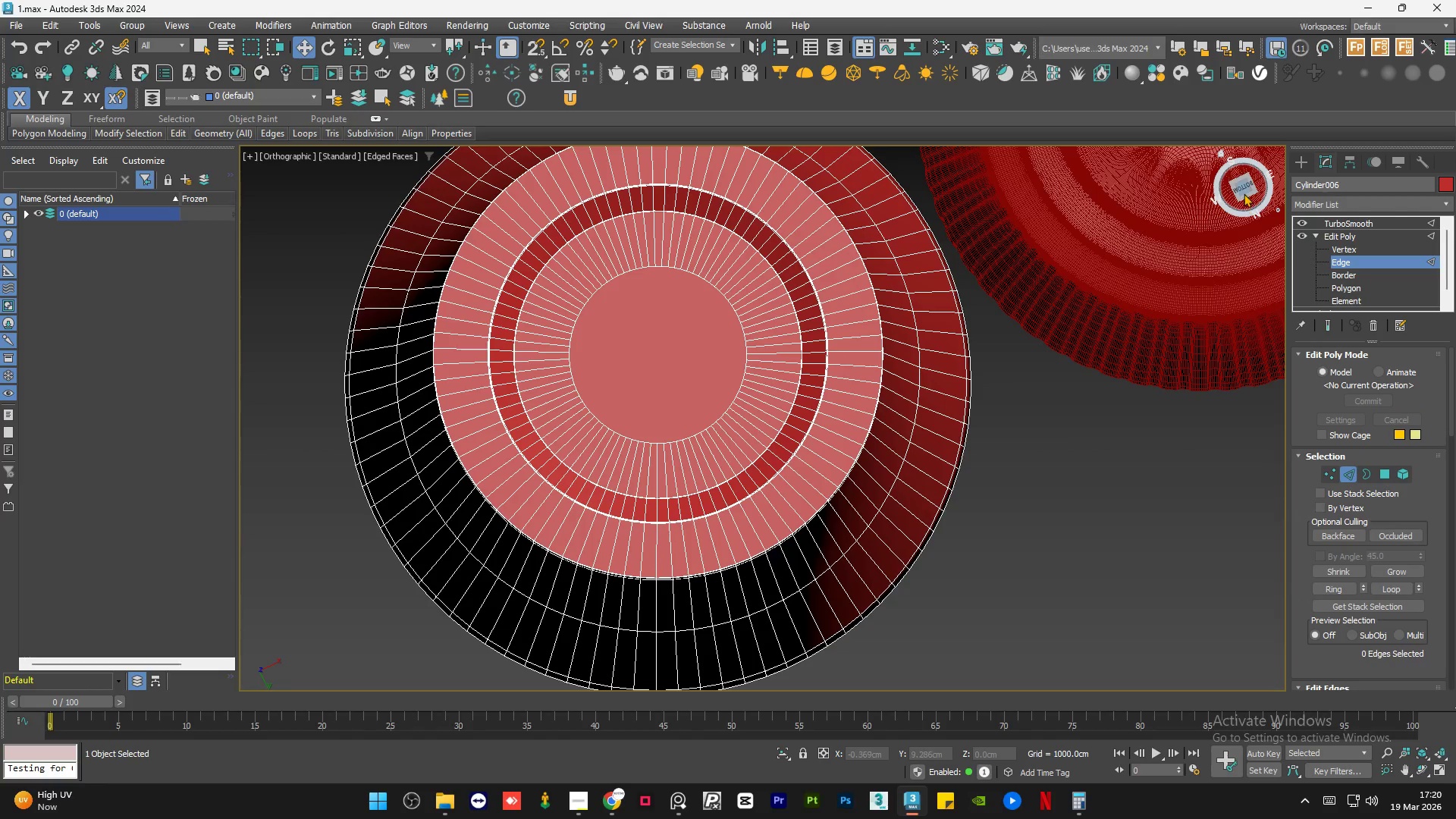 
left_click([1243, 189])
 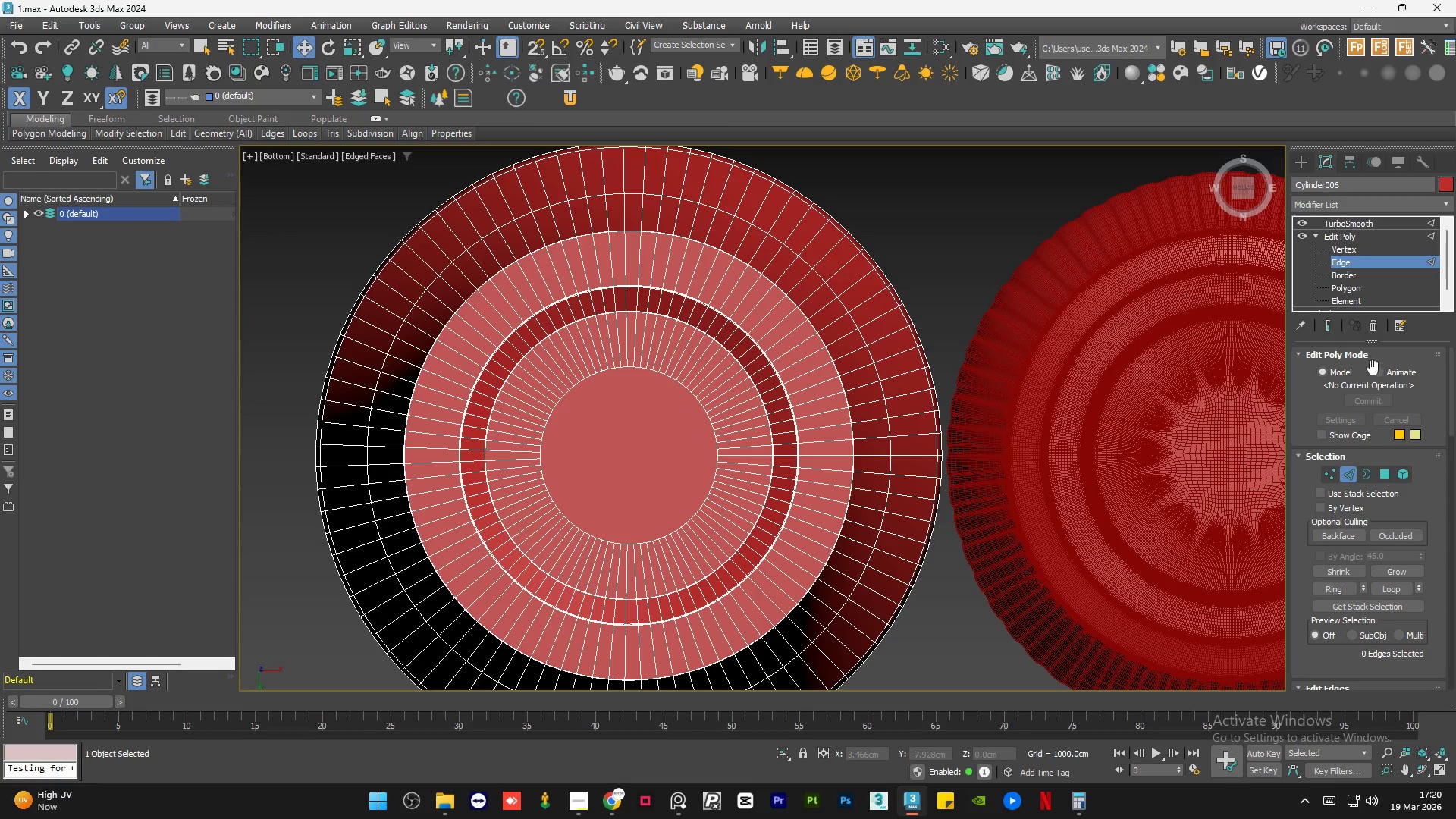 
left_click_drag(start_coordinate=[1454, 403], to_coordinate=[1455, 596])
 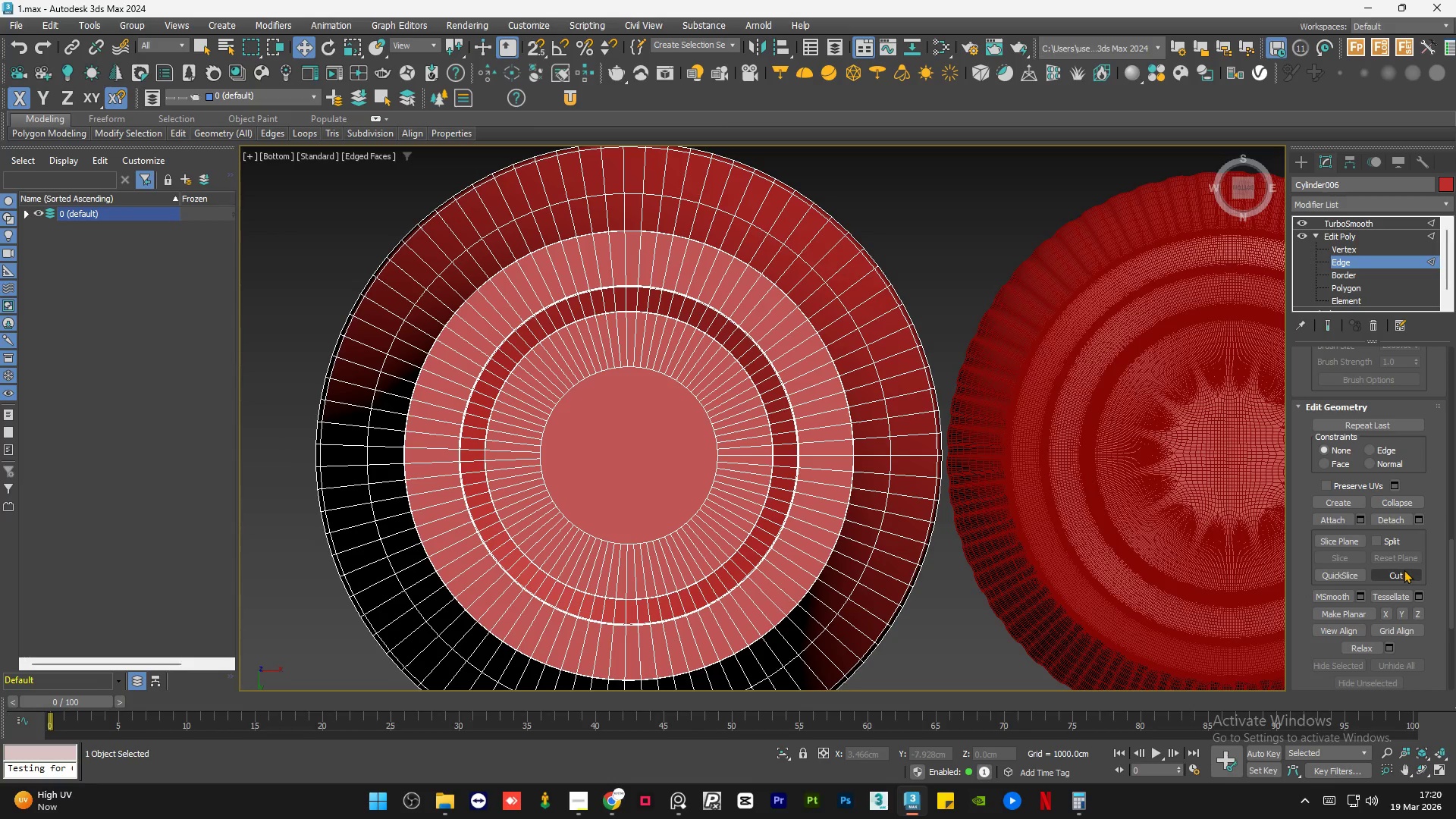 
left_click([1404, 571])
 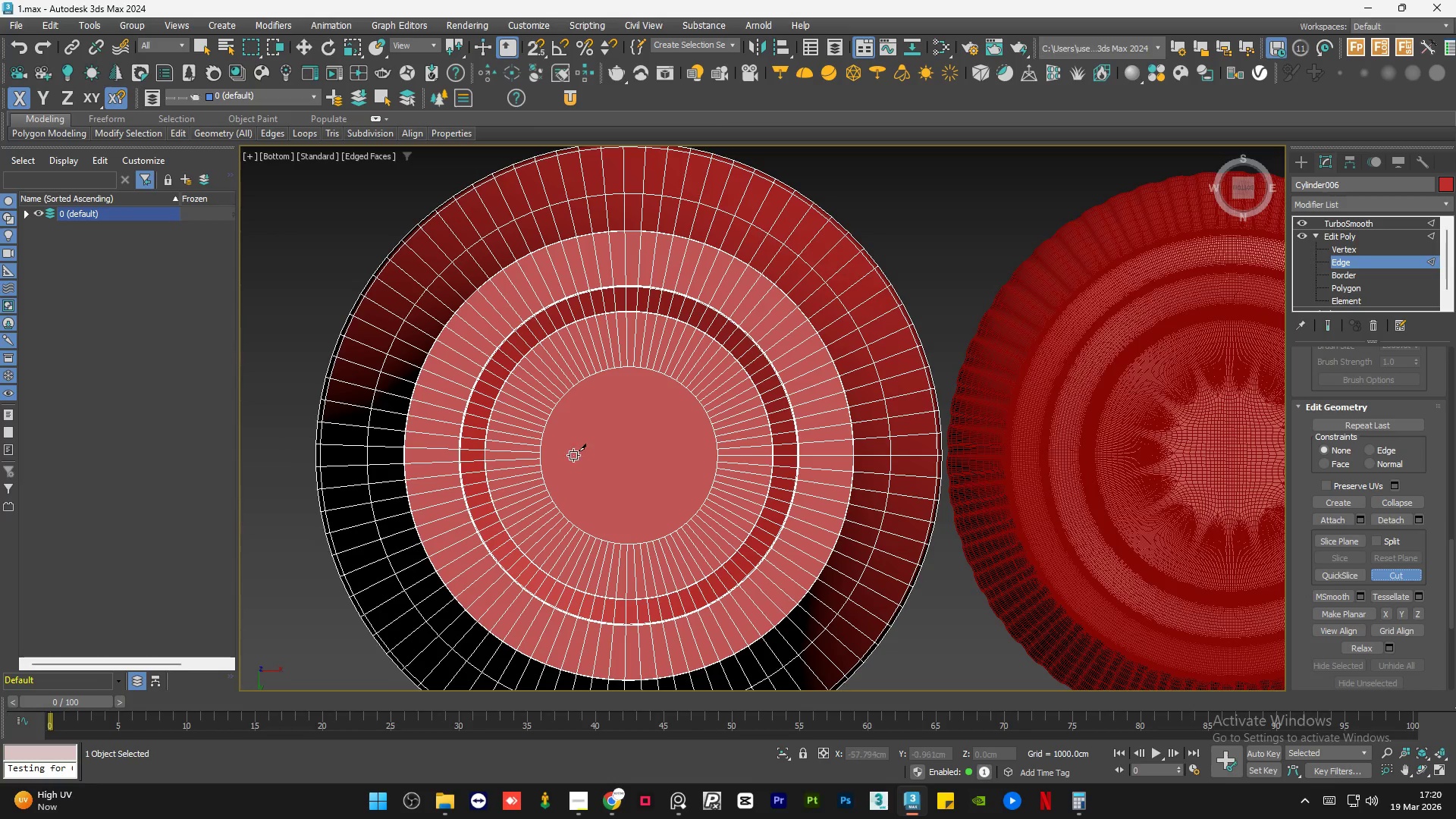 
scroll: coordinate [546, 557], scroll_direction: up, amount: 3.0
 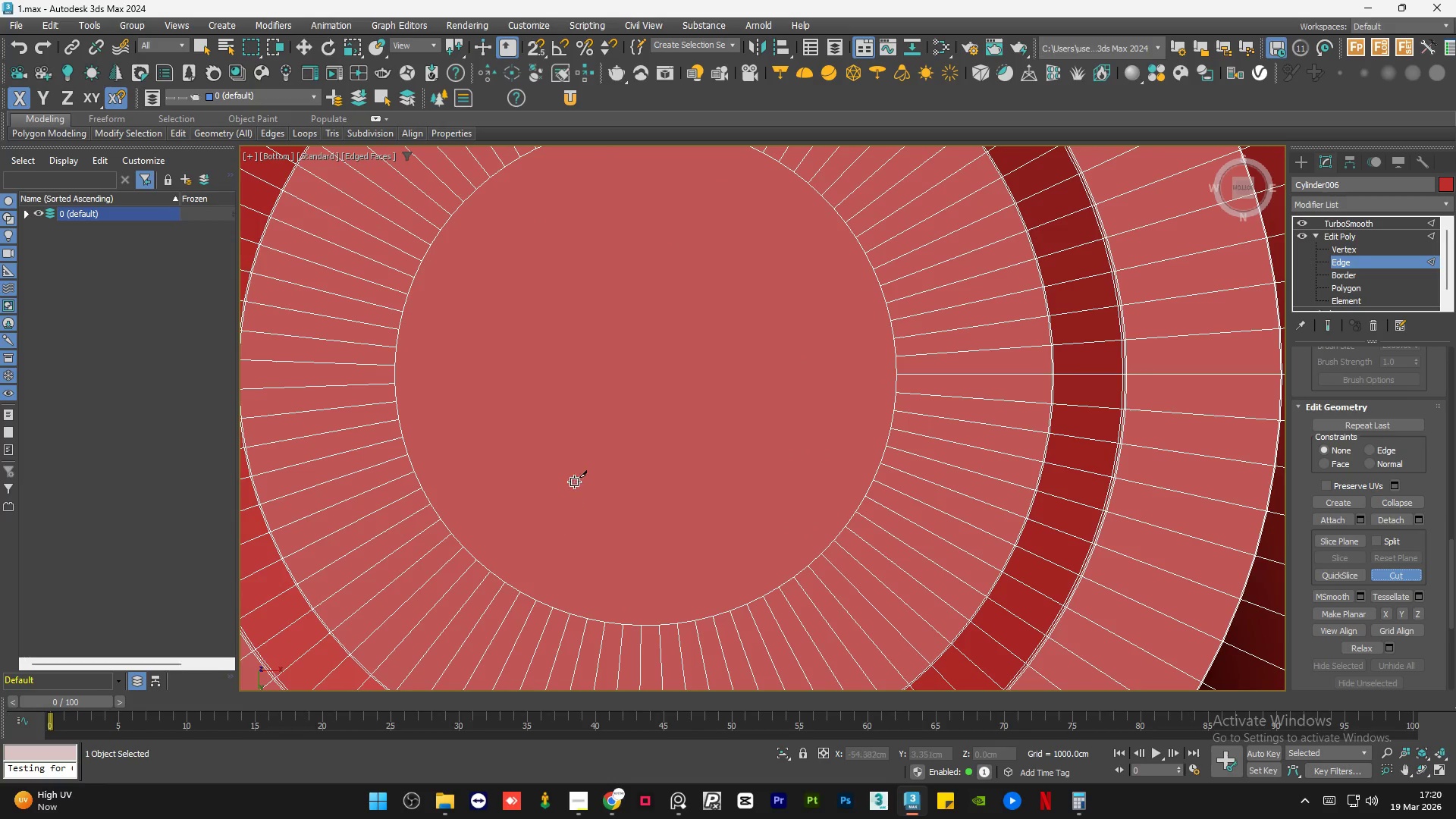 
scroll: coordinate [576, 478], scroll_direction: down, amount: 1.0
 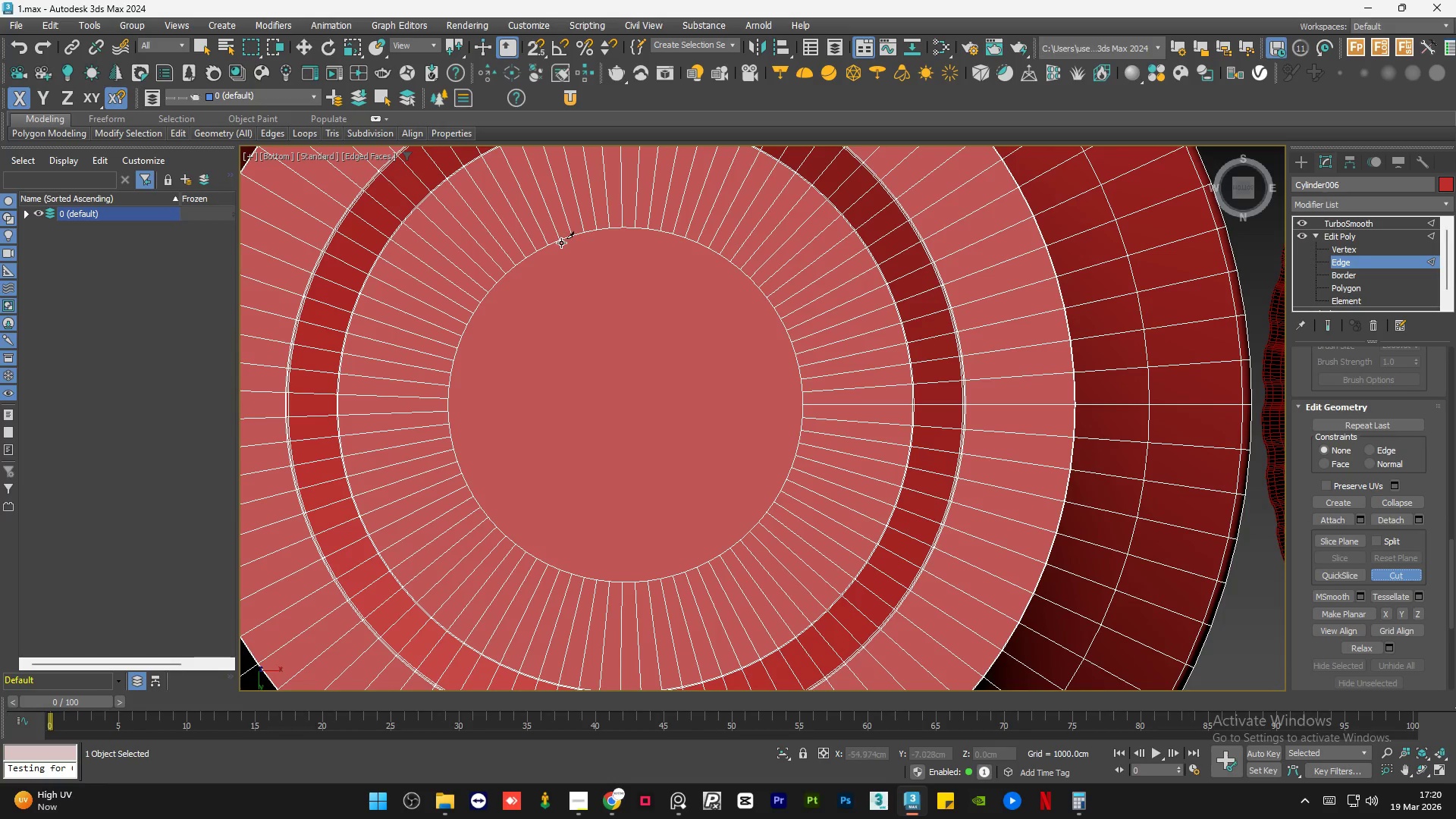 
left_click([561, 238])
 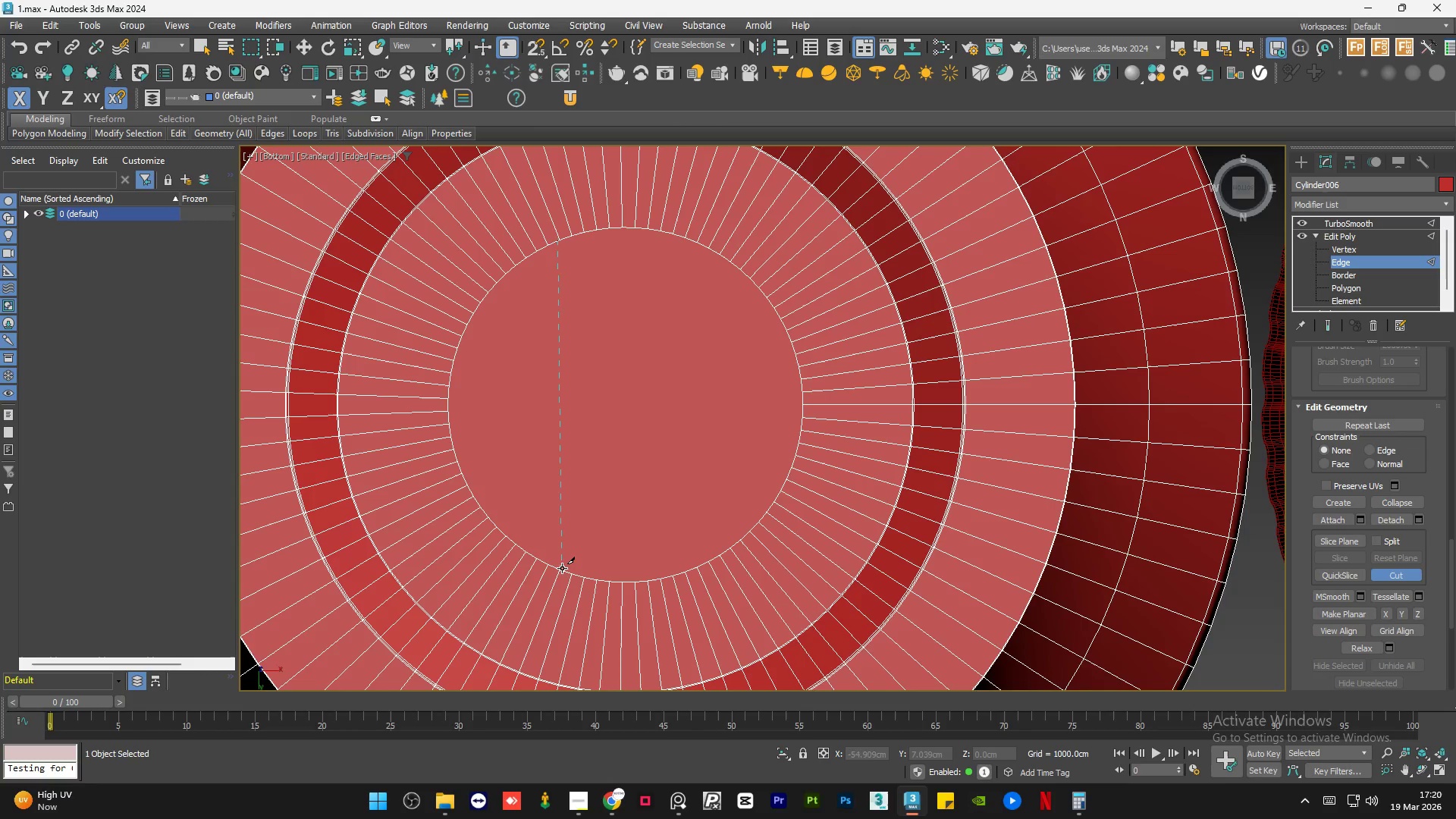 
left_click([560, 572])
 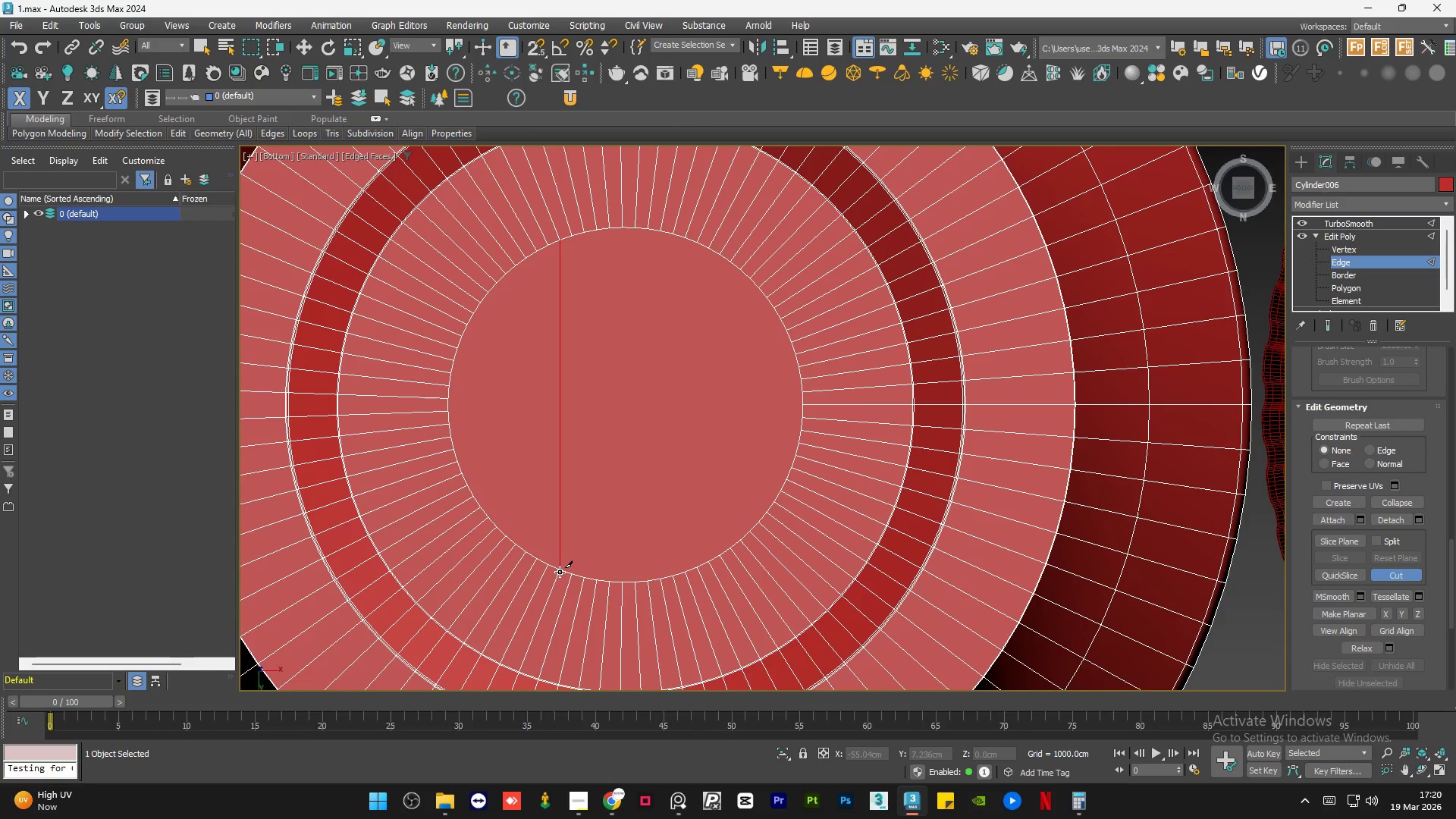 
right_click([560, 572])
 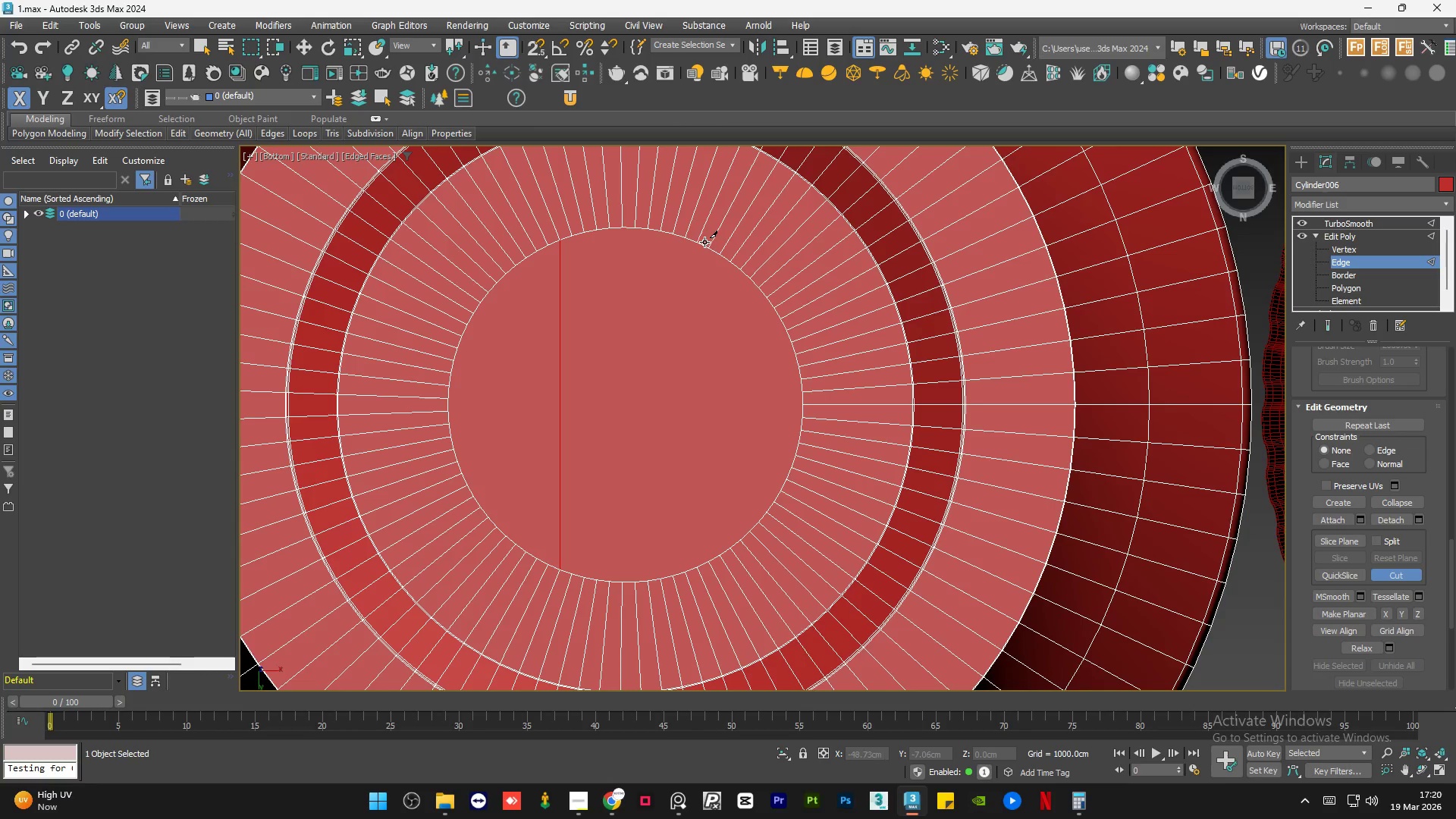 
left_click([698, 242])
 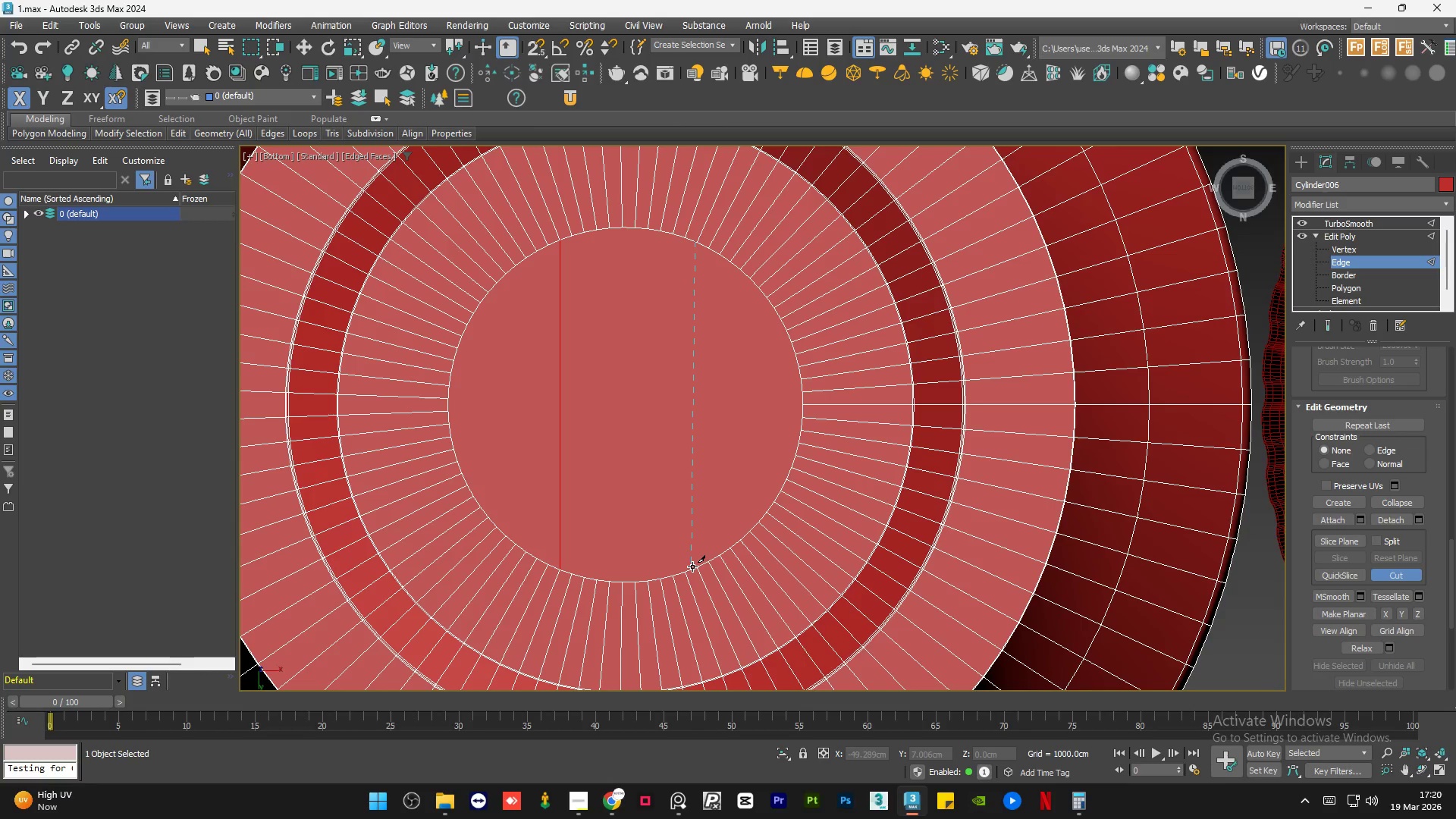 
left_click([692, 566])
 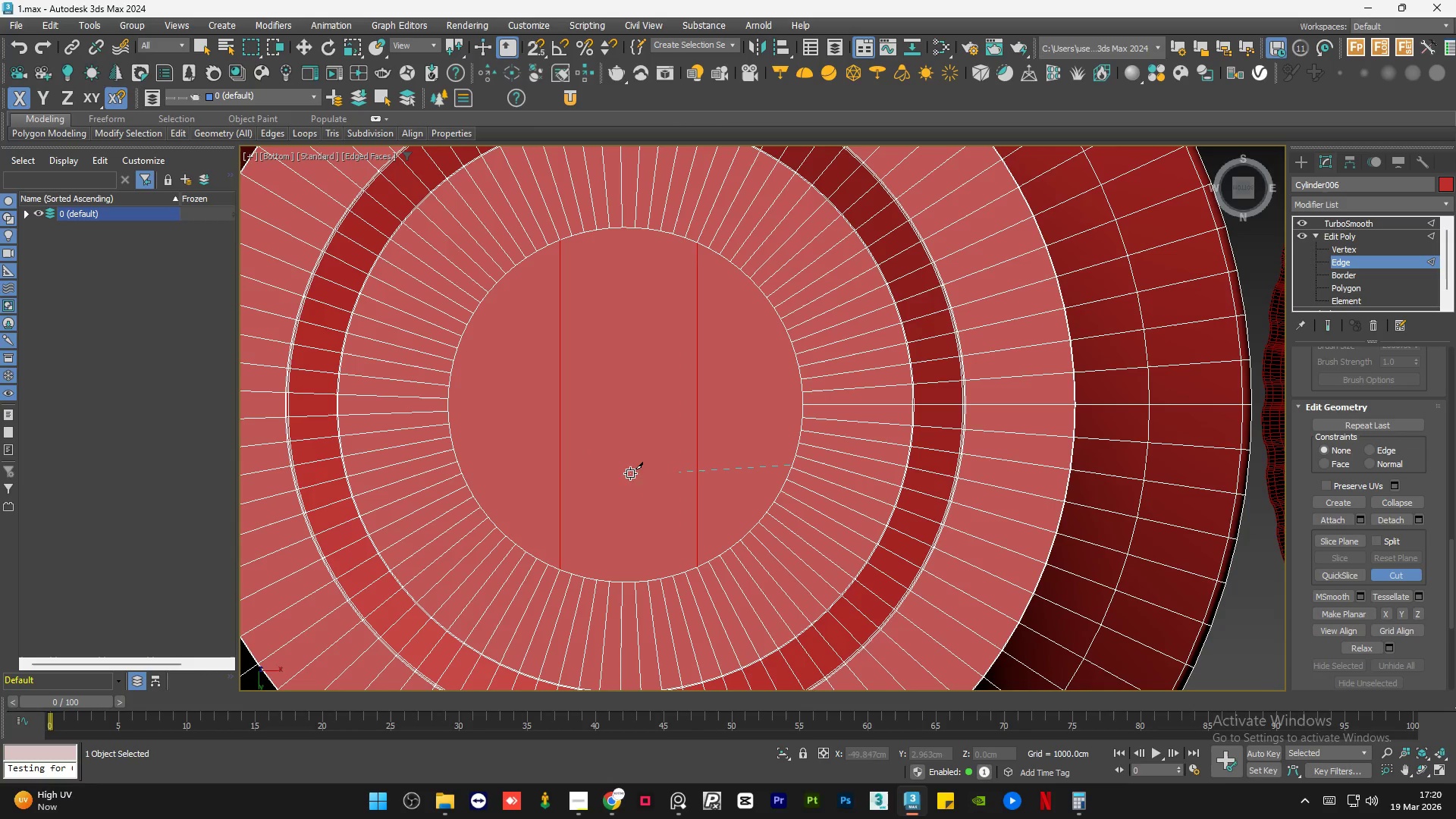 
left_click([462, 473])
 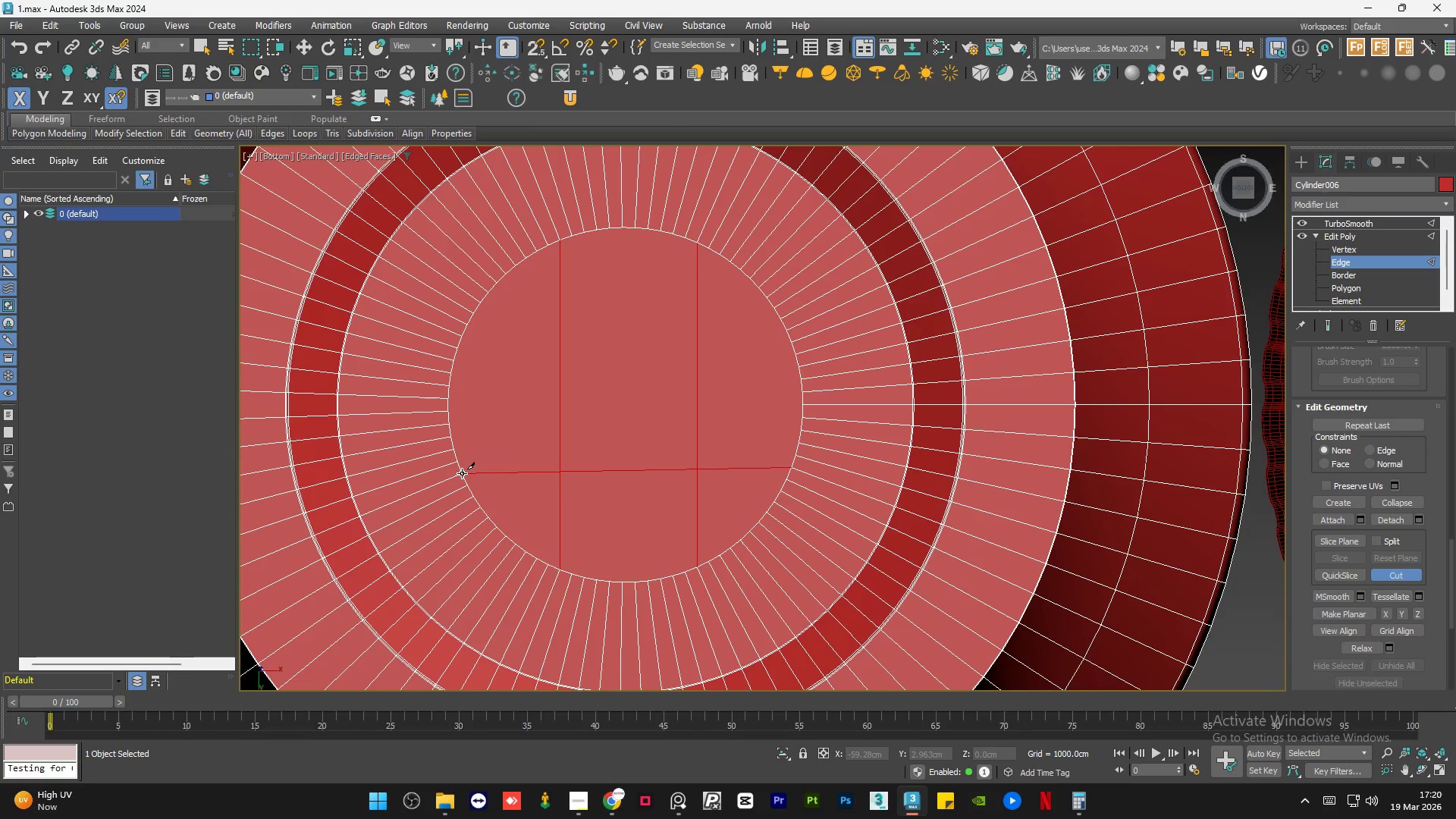 
right_click([462, 473])
 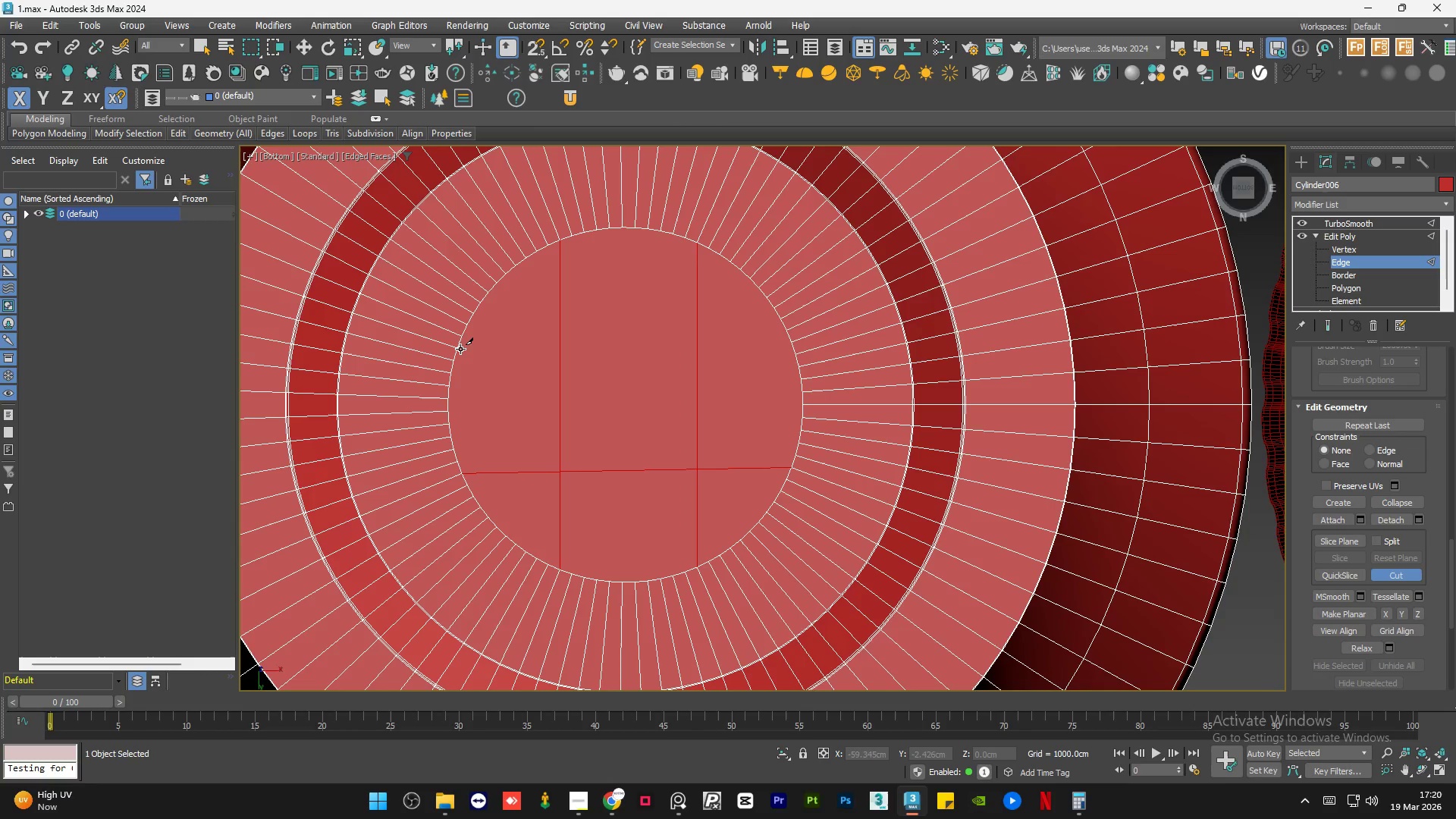 
left_click([460, 349])
 